 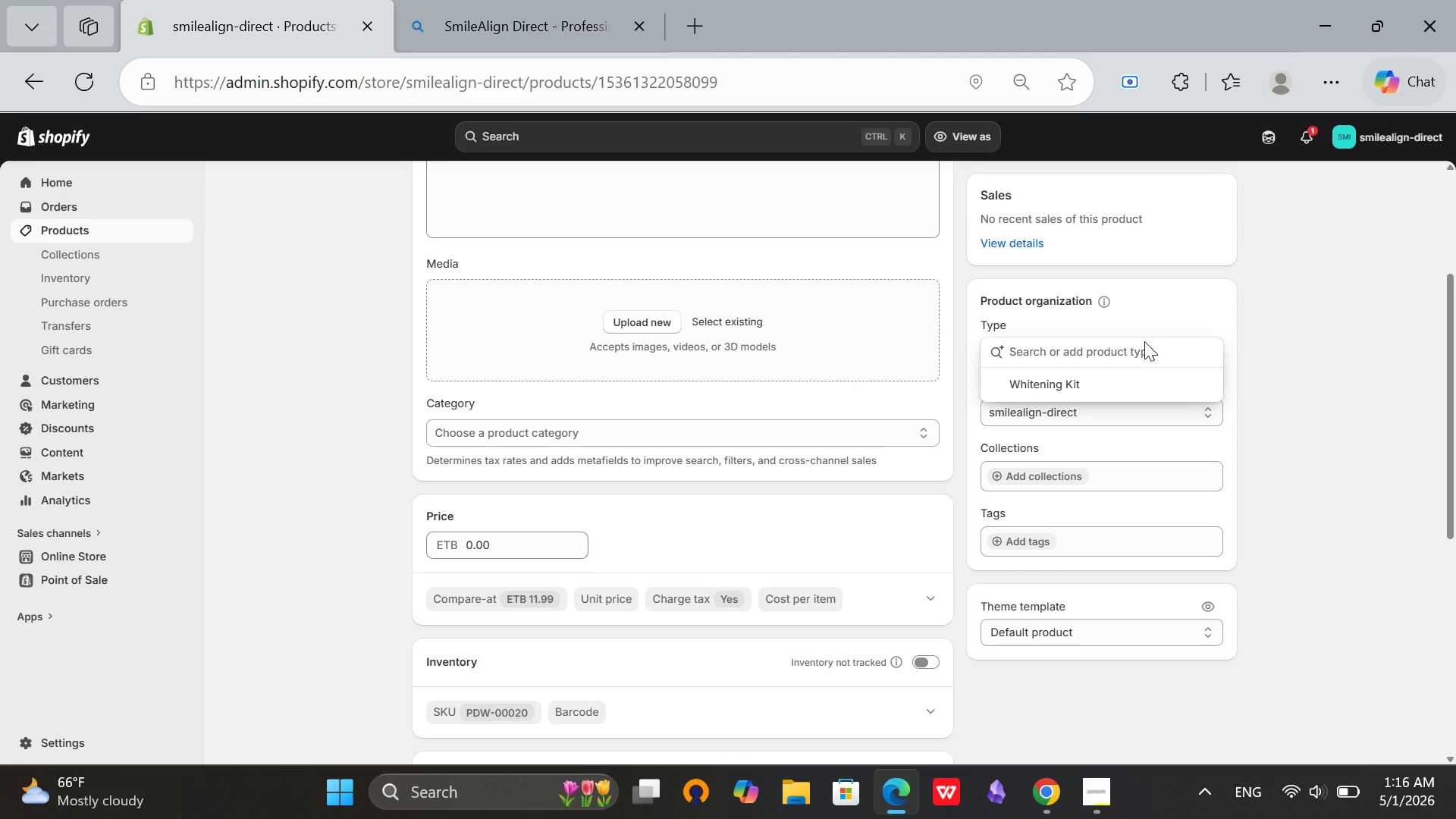 
type(Oral Care[Mute])
 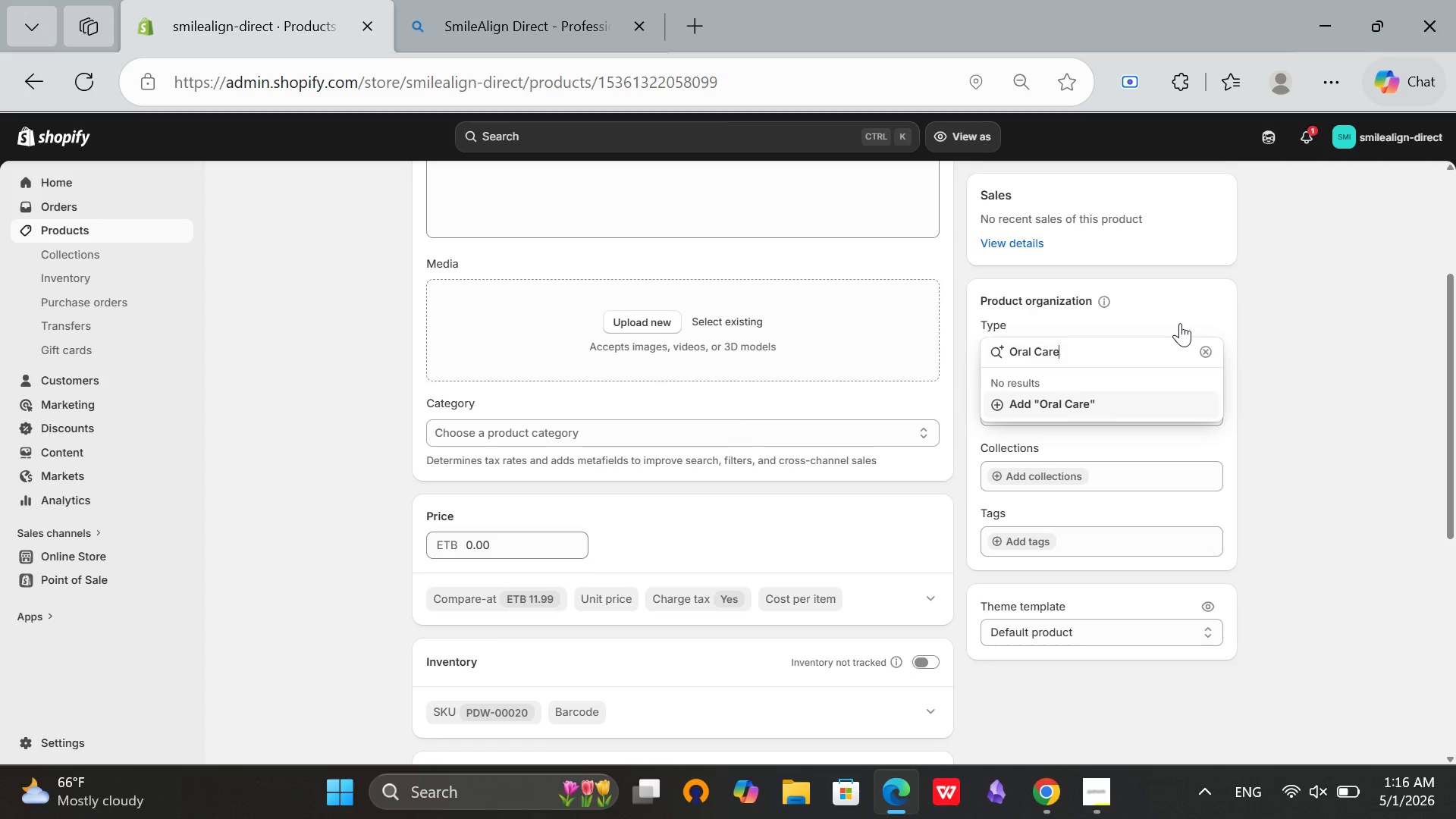 
wait(20.25)
 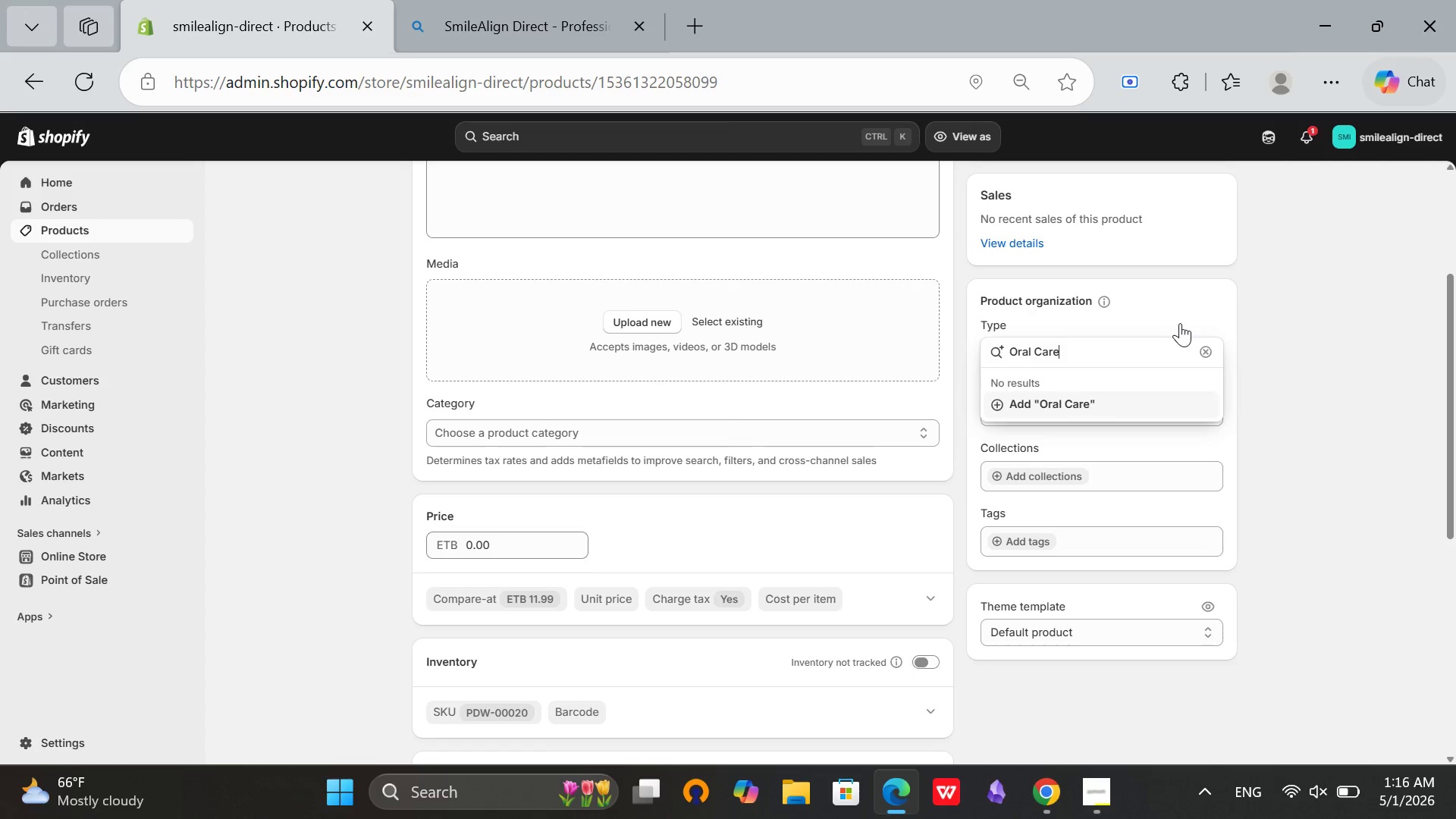 
key(Mute)
 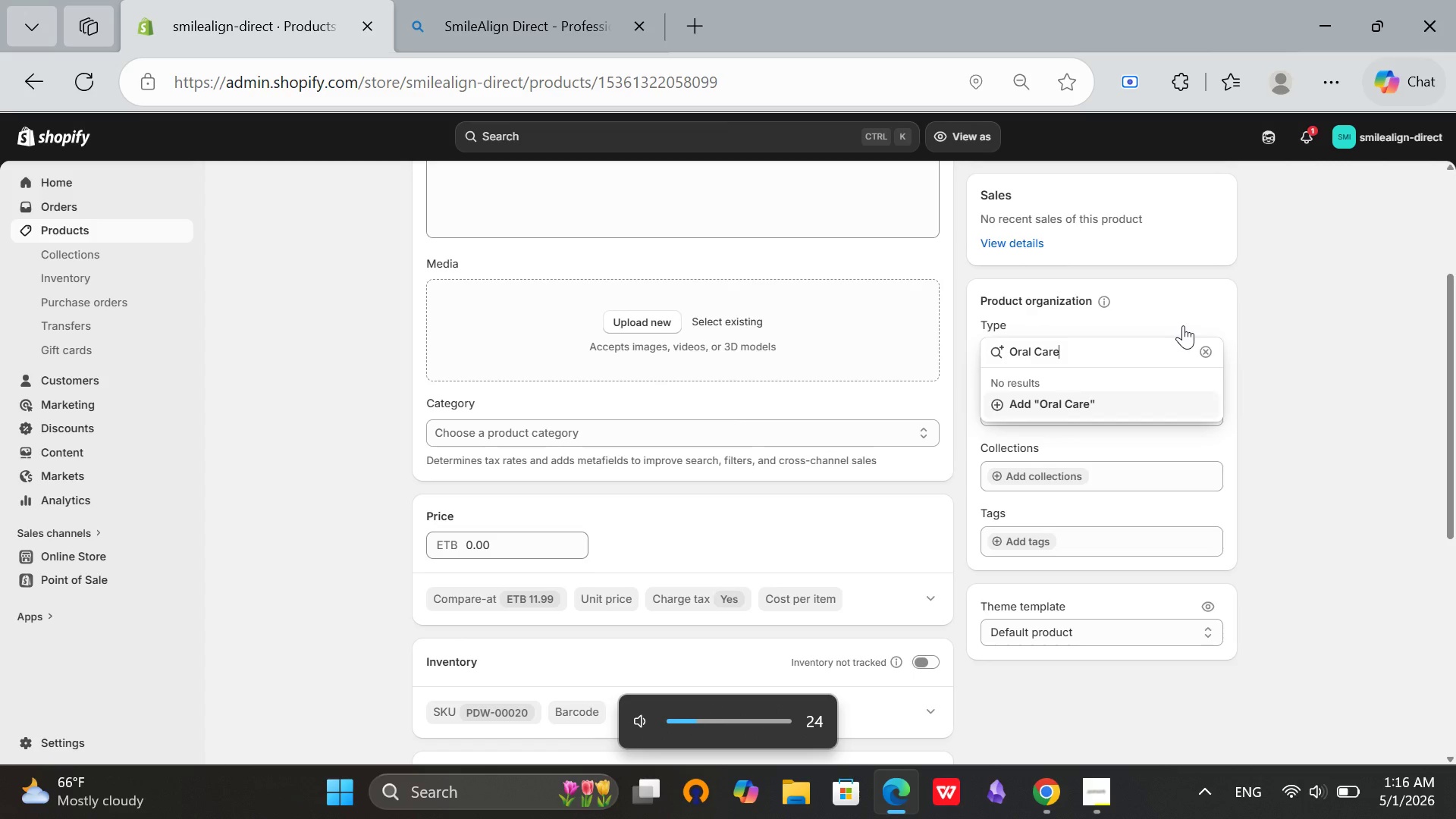 
key(Mute)
 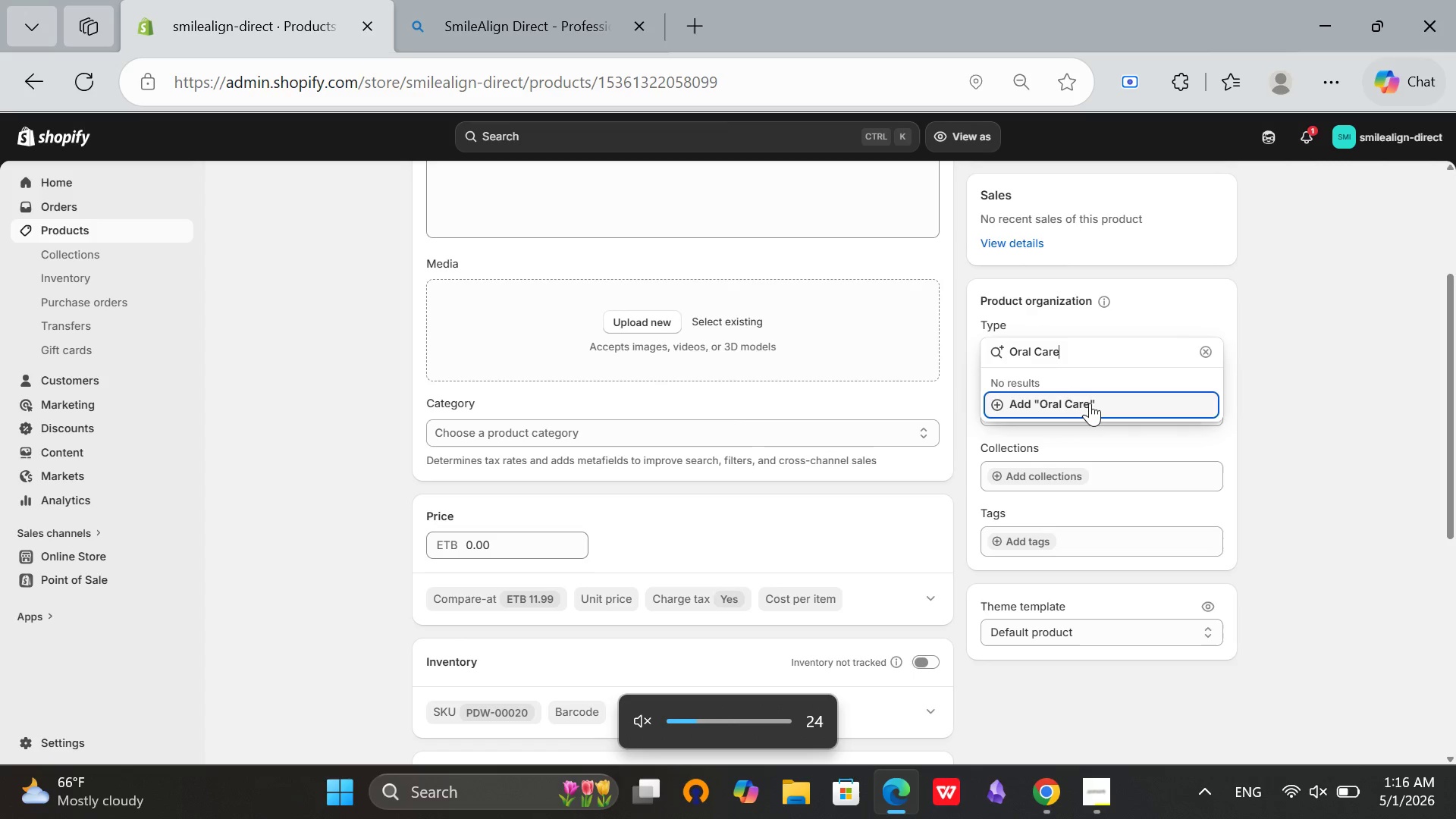 
left_click([1090, 403])
 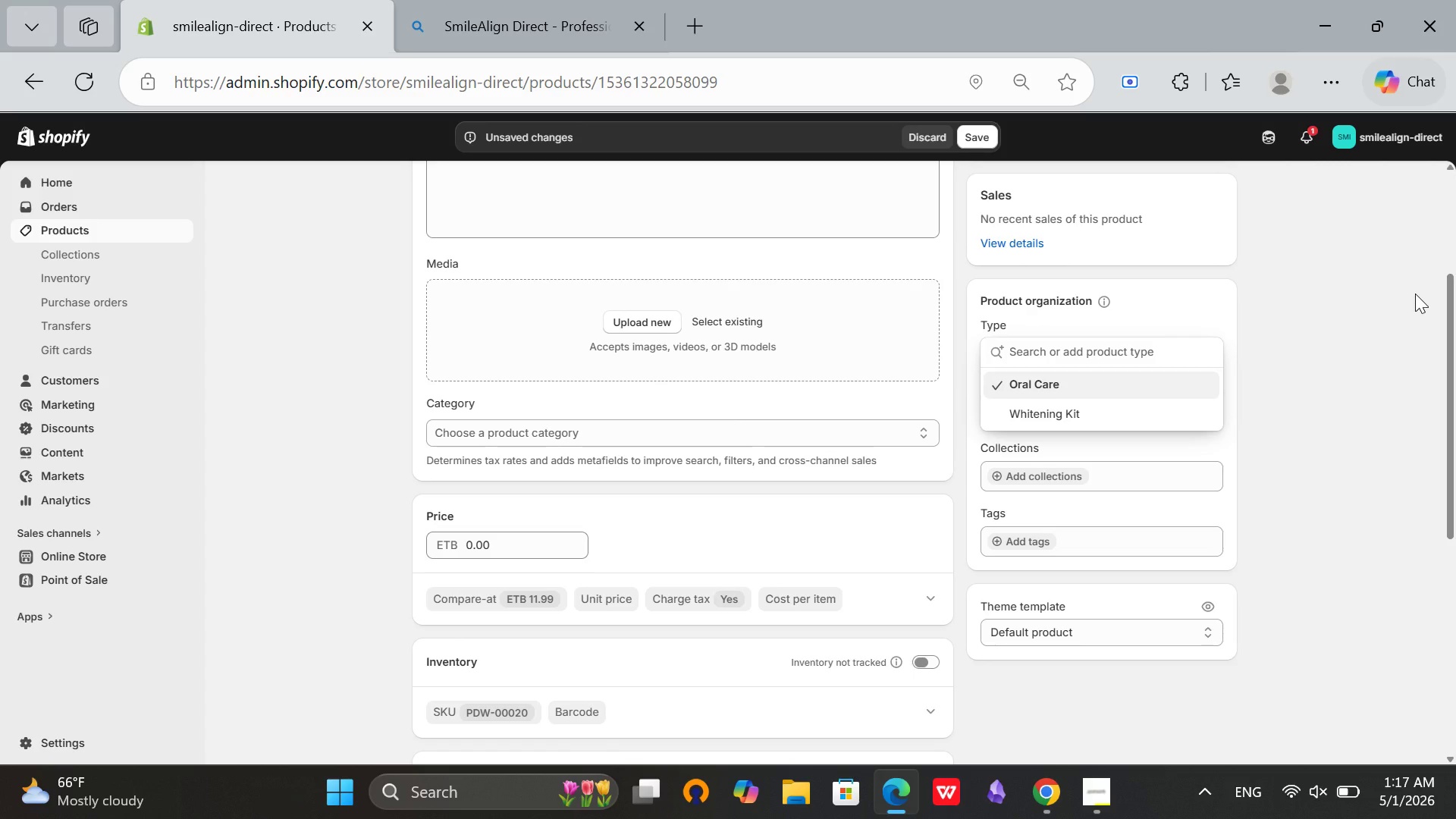 
wait(5.66)
 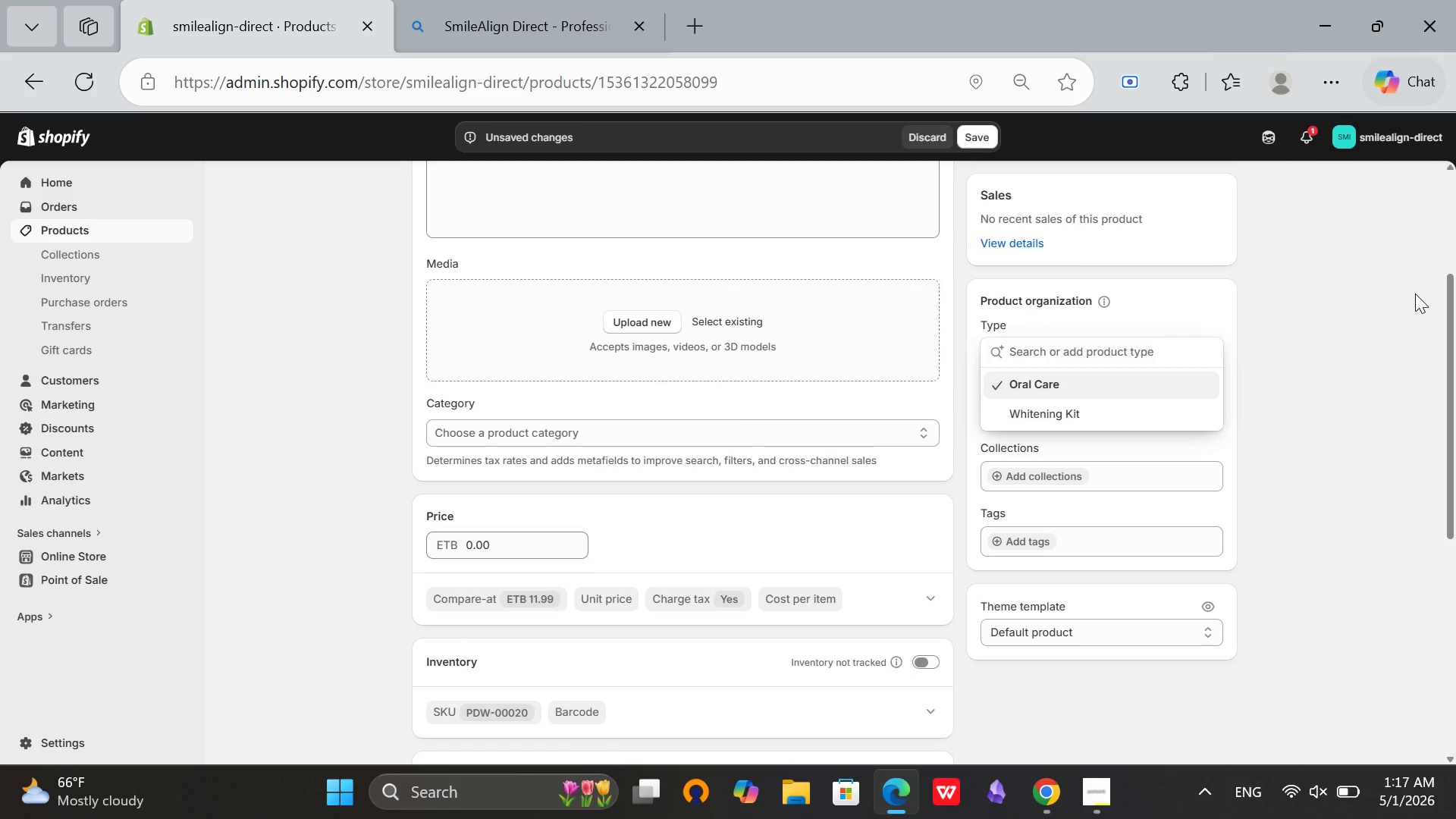 
scroll: coordinate [834, 501], scroll_direction: down, amount: 2.0
 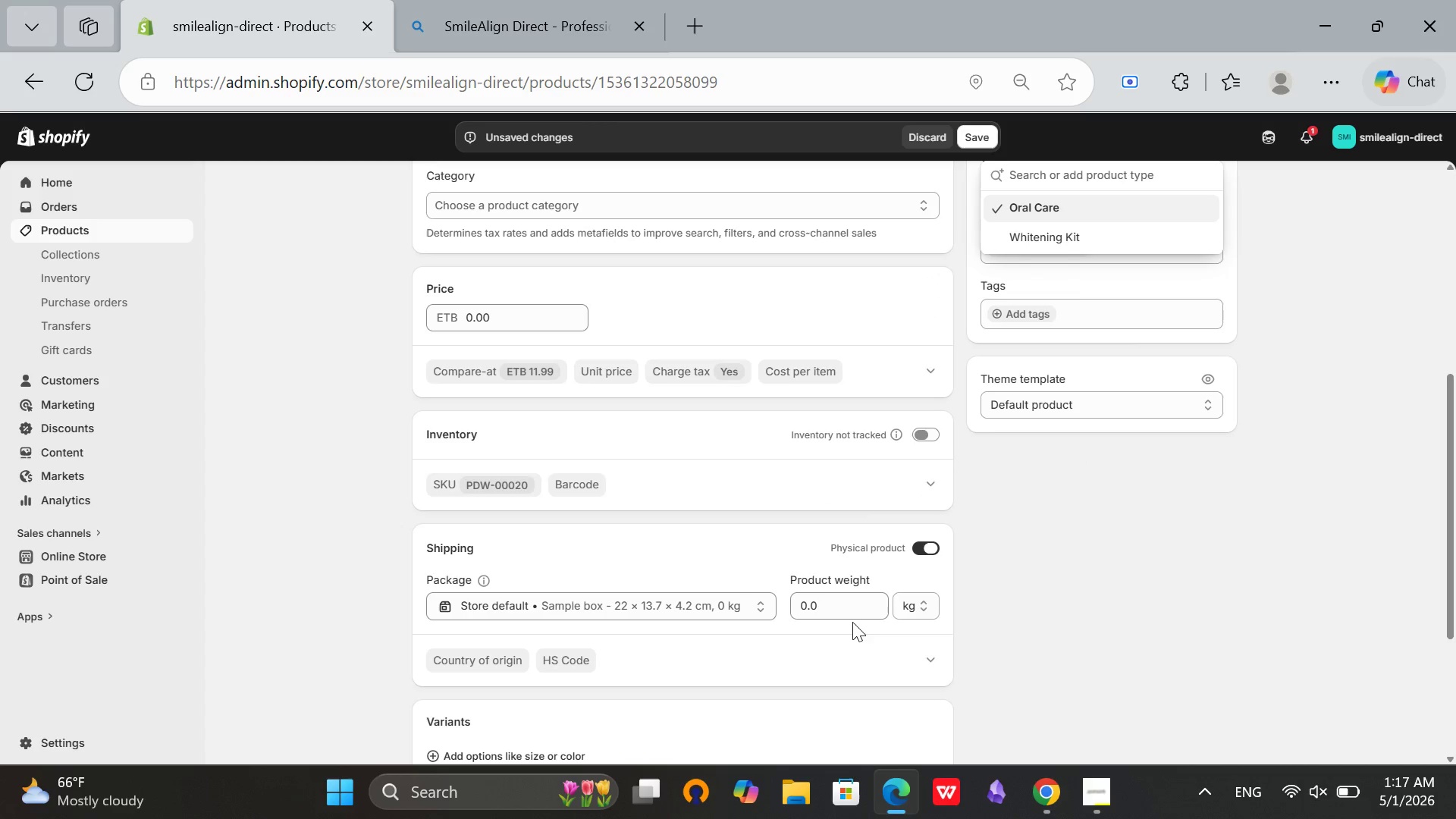 
left_click([832, 595])
 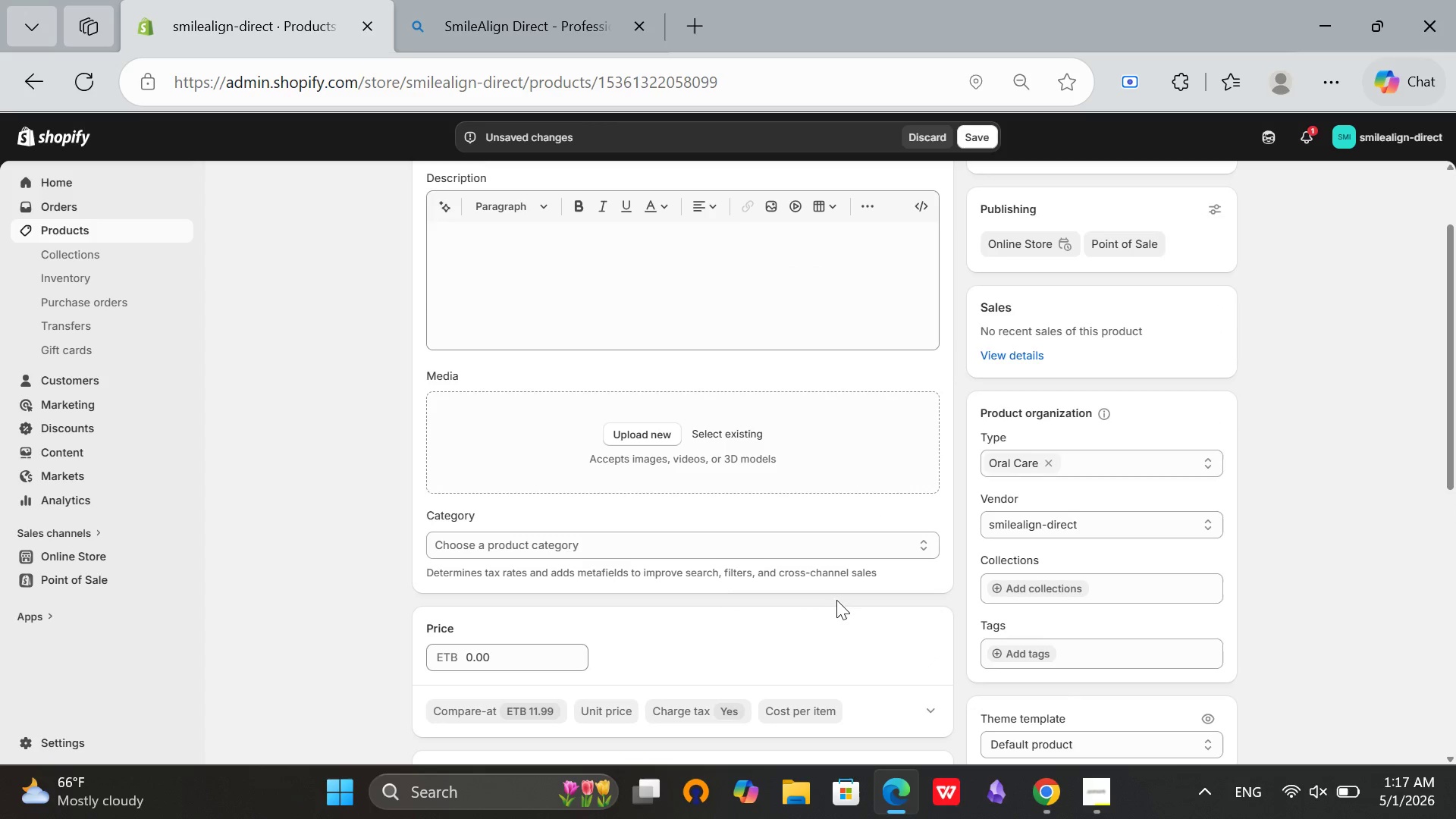 
key(5)
 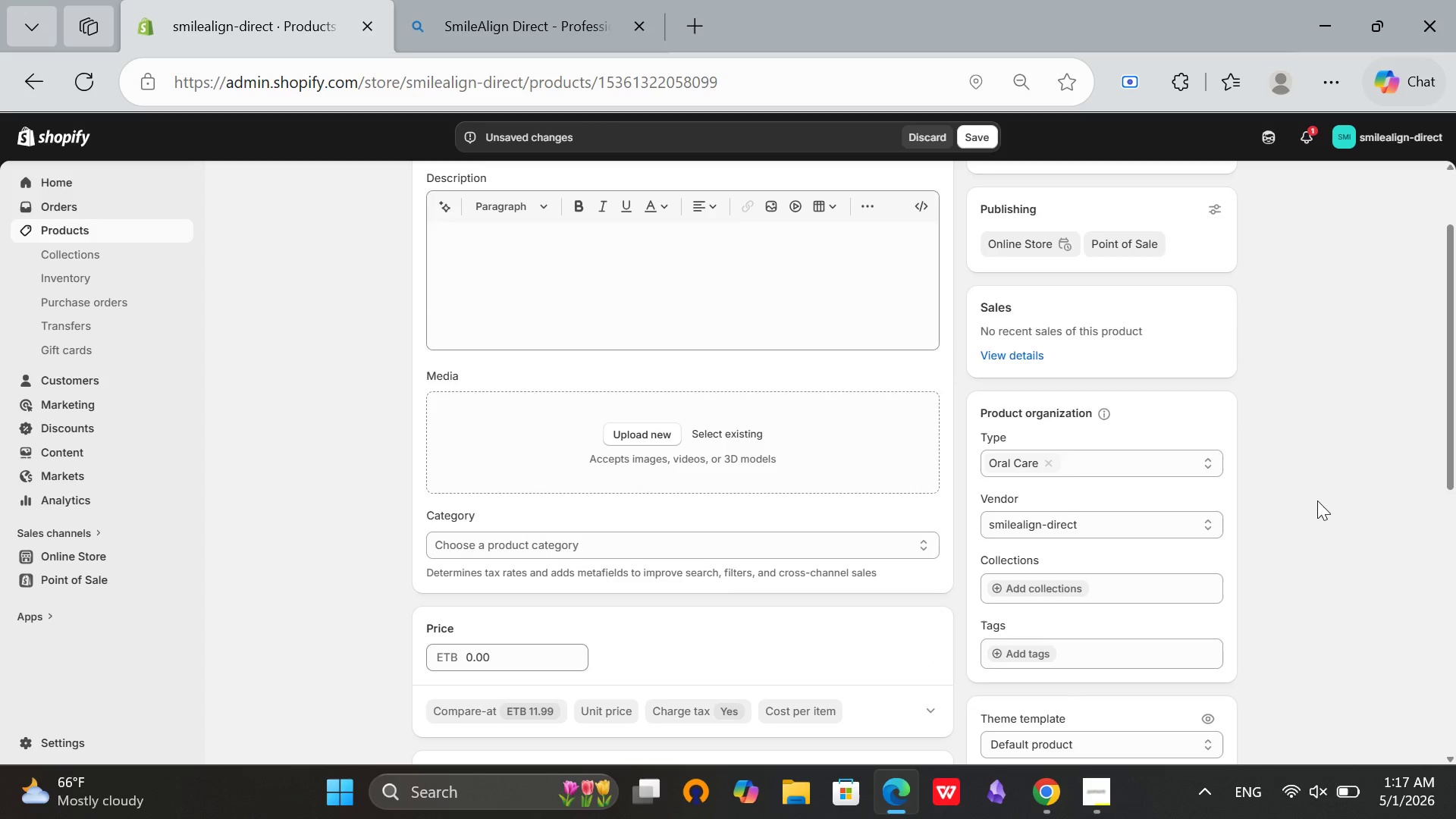 
scroll: coordinate [1297, 569], scroll_direction: down, amount: 2.0
 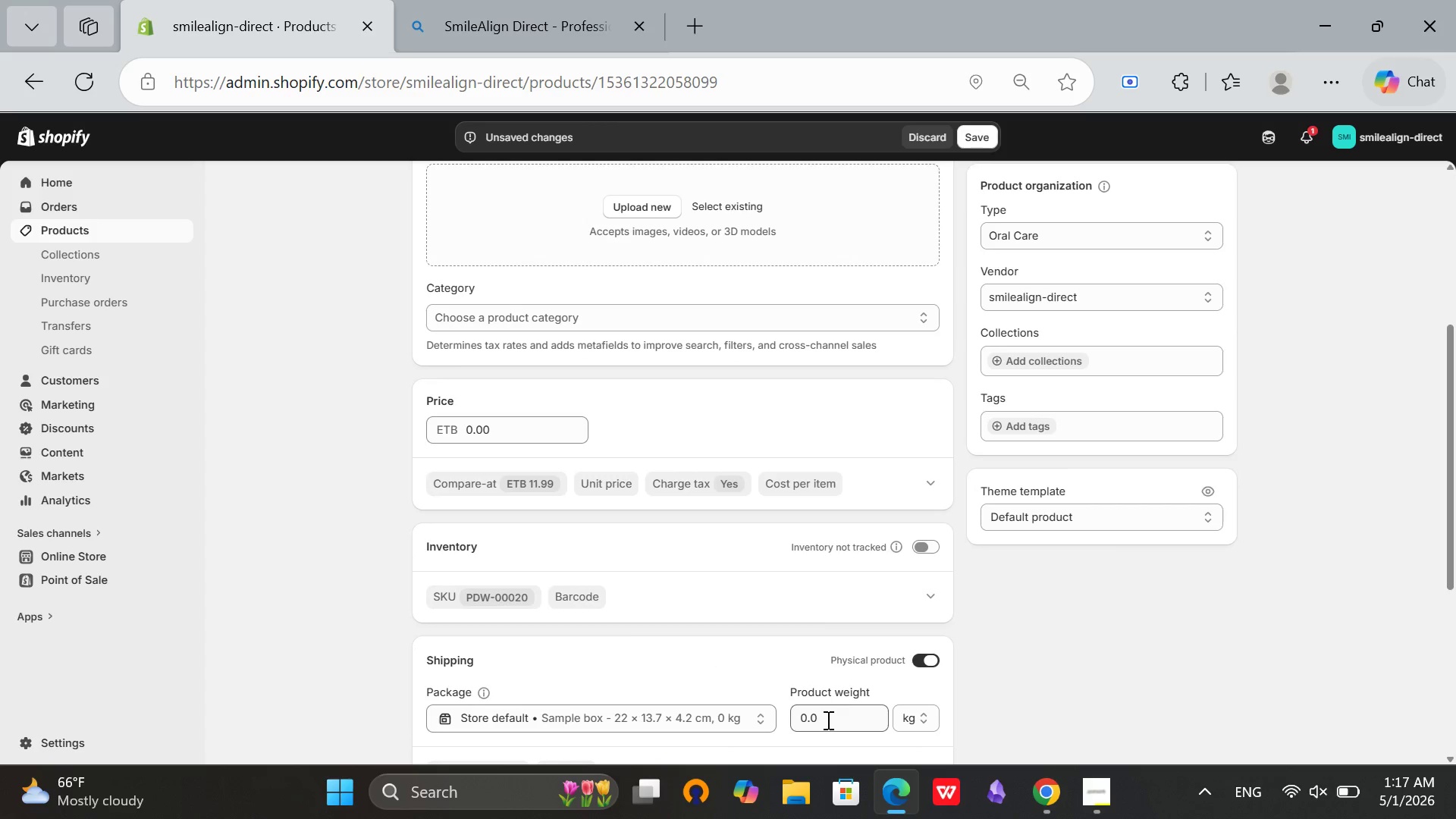 
left_click([827, 720])
 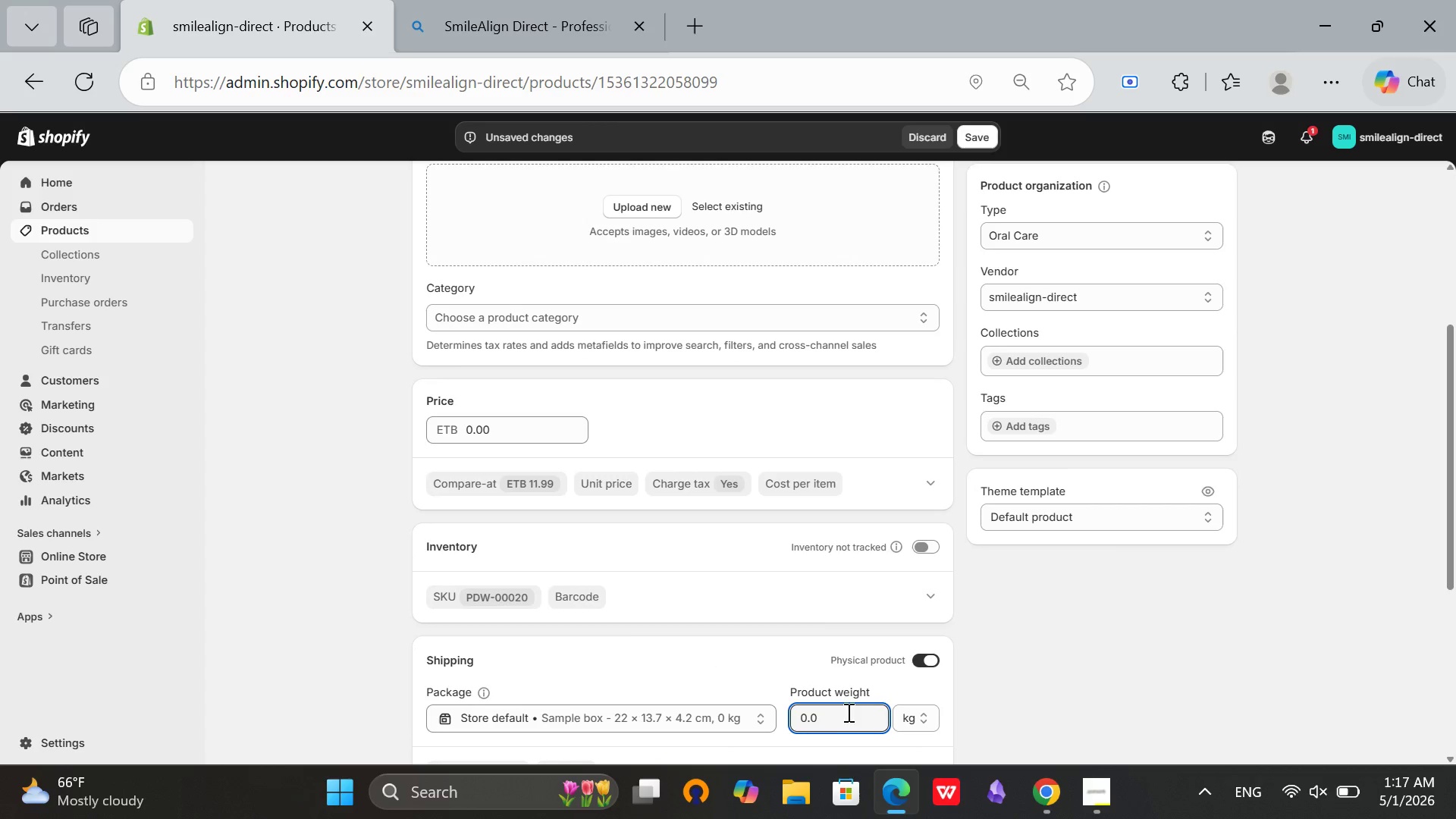 
key(5)
 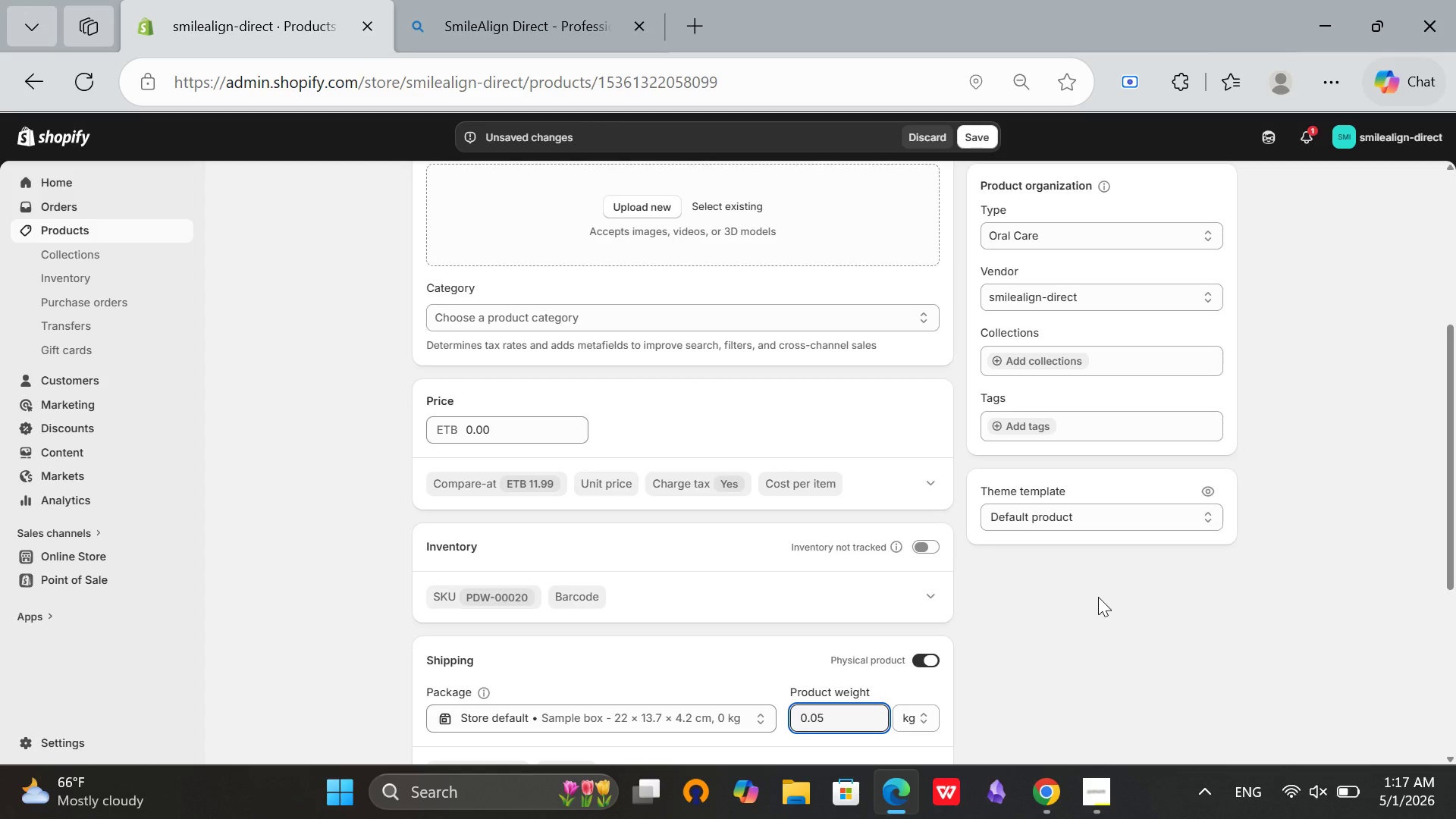 
left_click([1098, 597])
 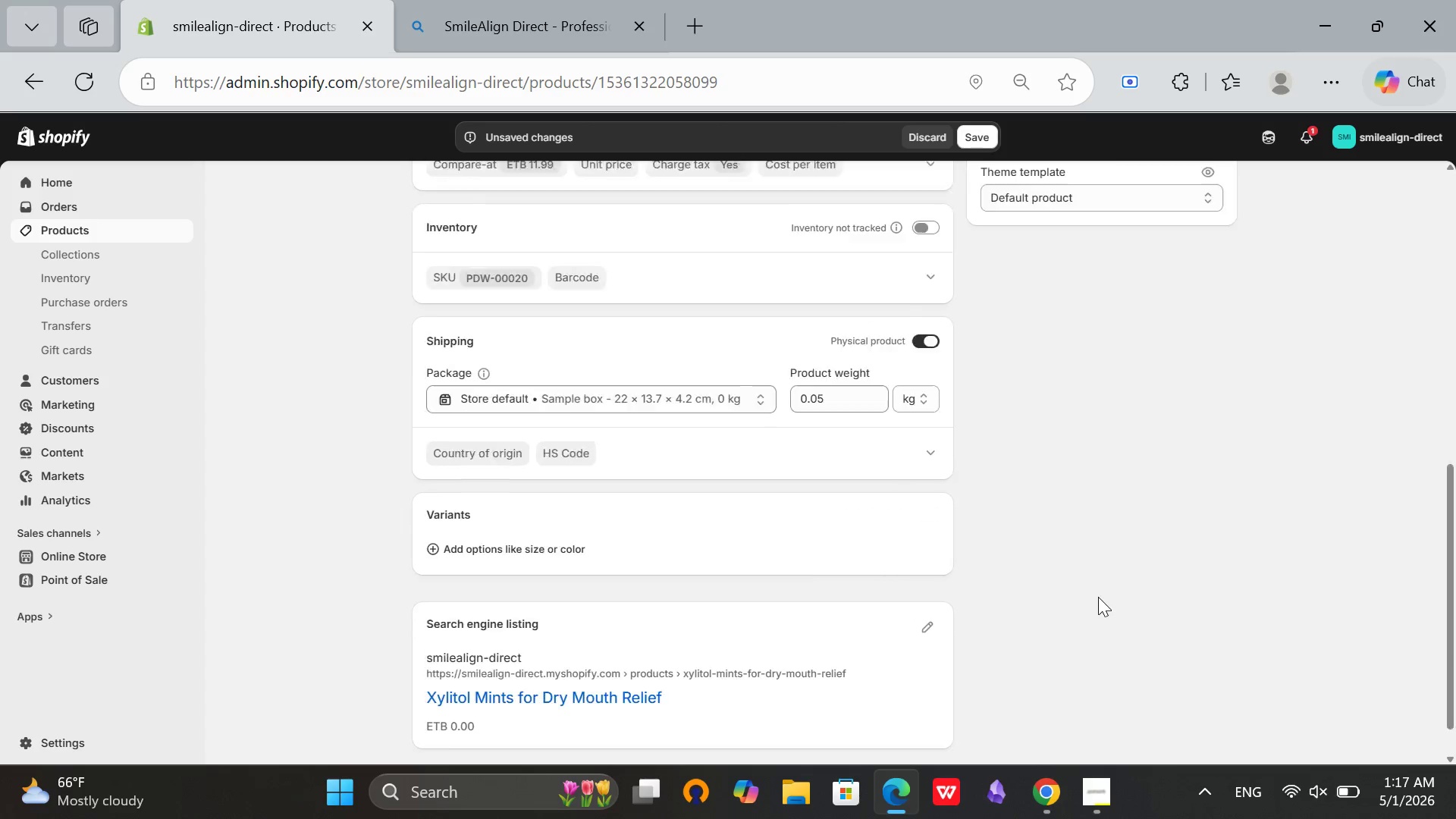 
scroll: coordinate [826, 601], scroll_direction: down, amount: 7.0
 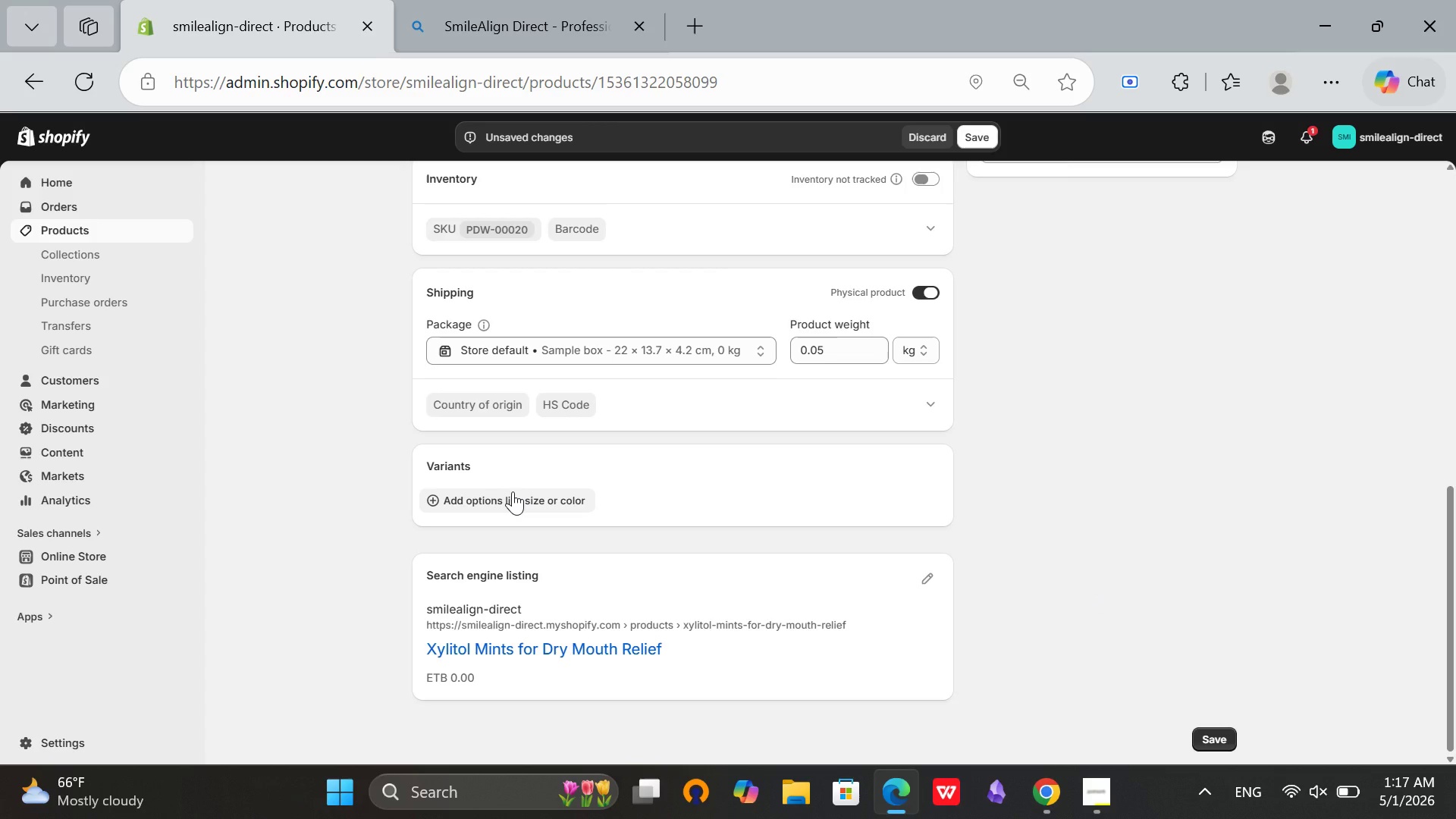 
scroll: coordinate [575, 561], scroll_direction: up, amount: 2.0
 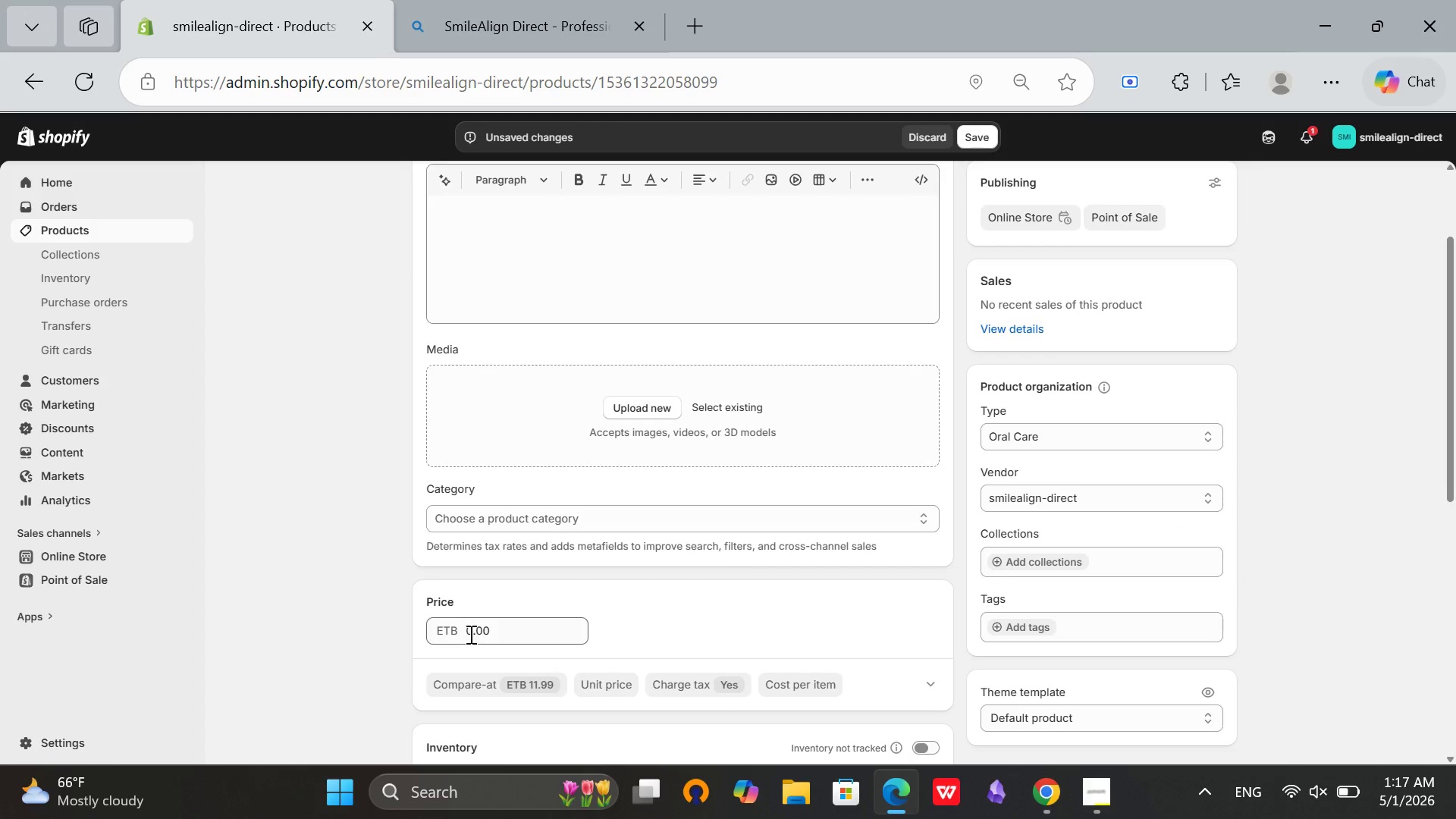 
left_click([468, 642])
 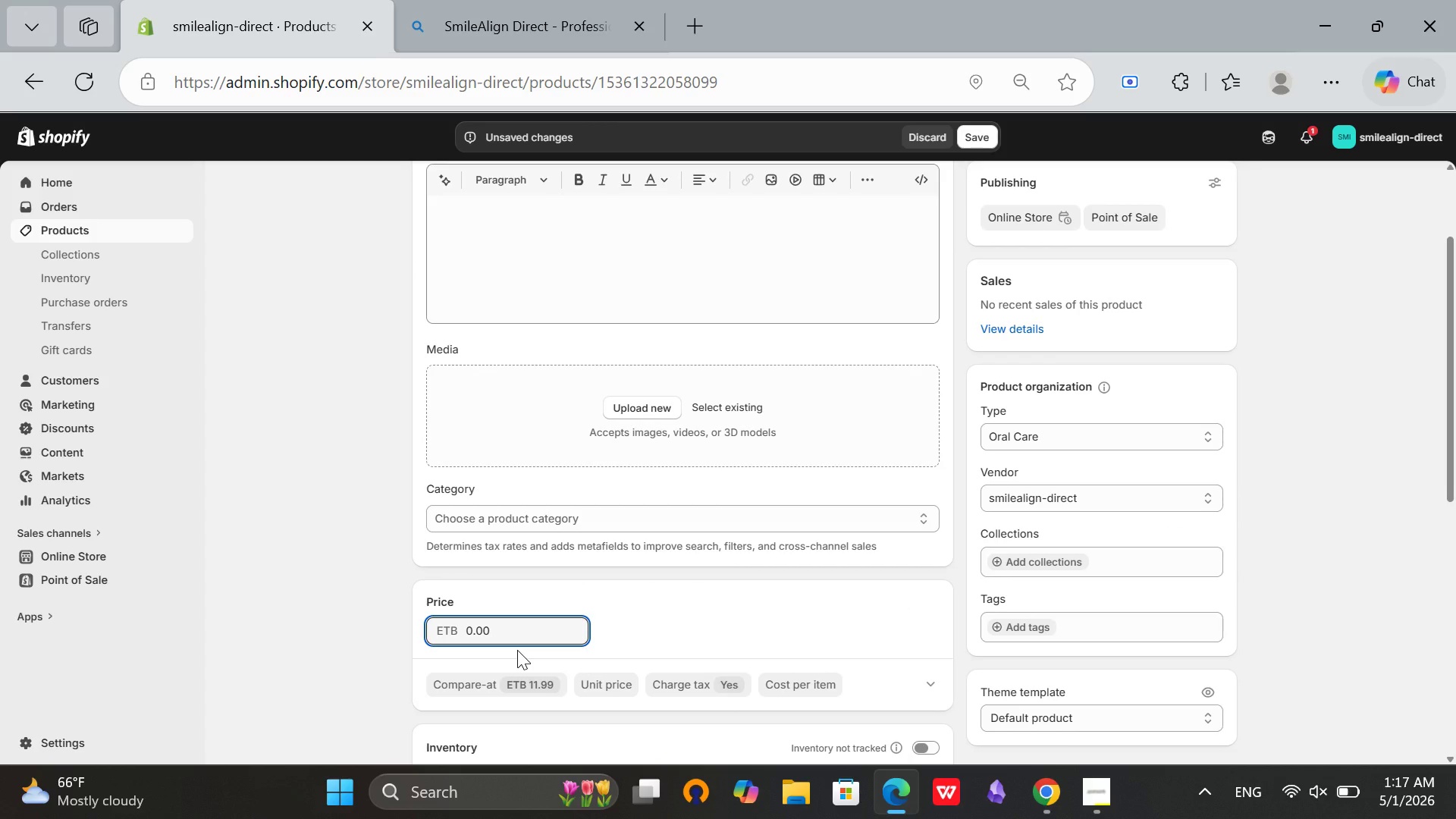 
key(1)
 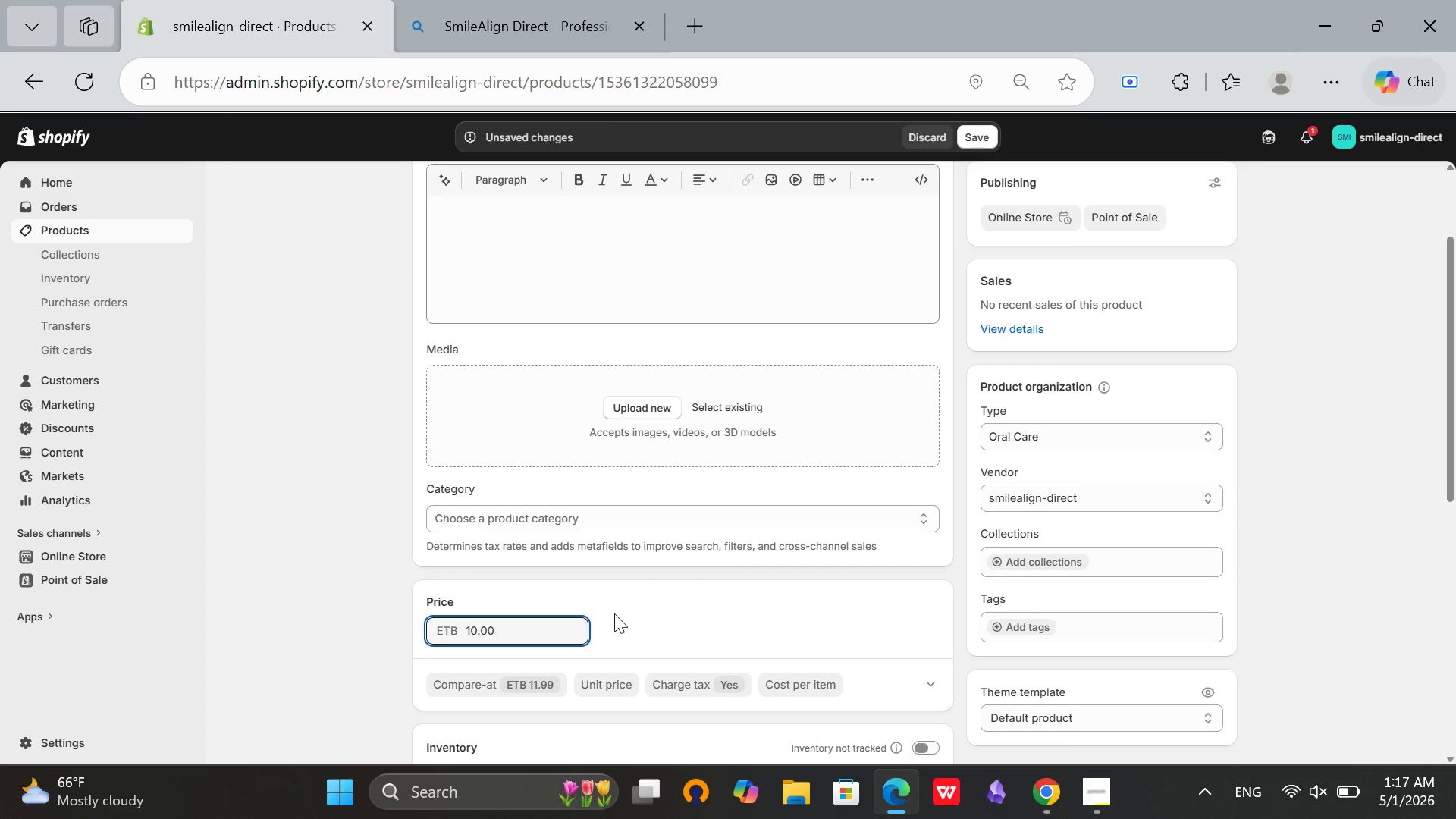 
left_click([614, 613])
 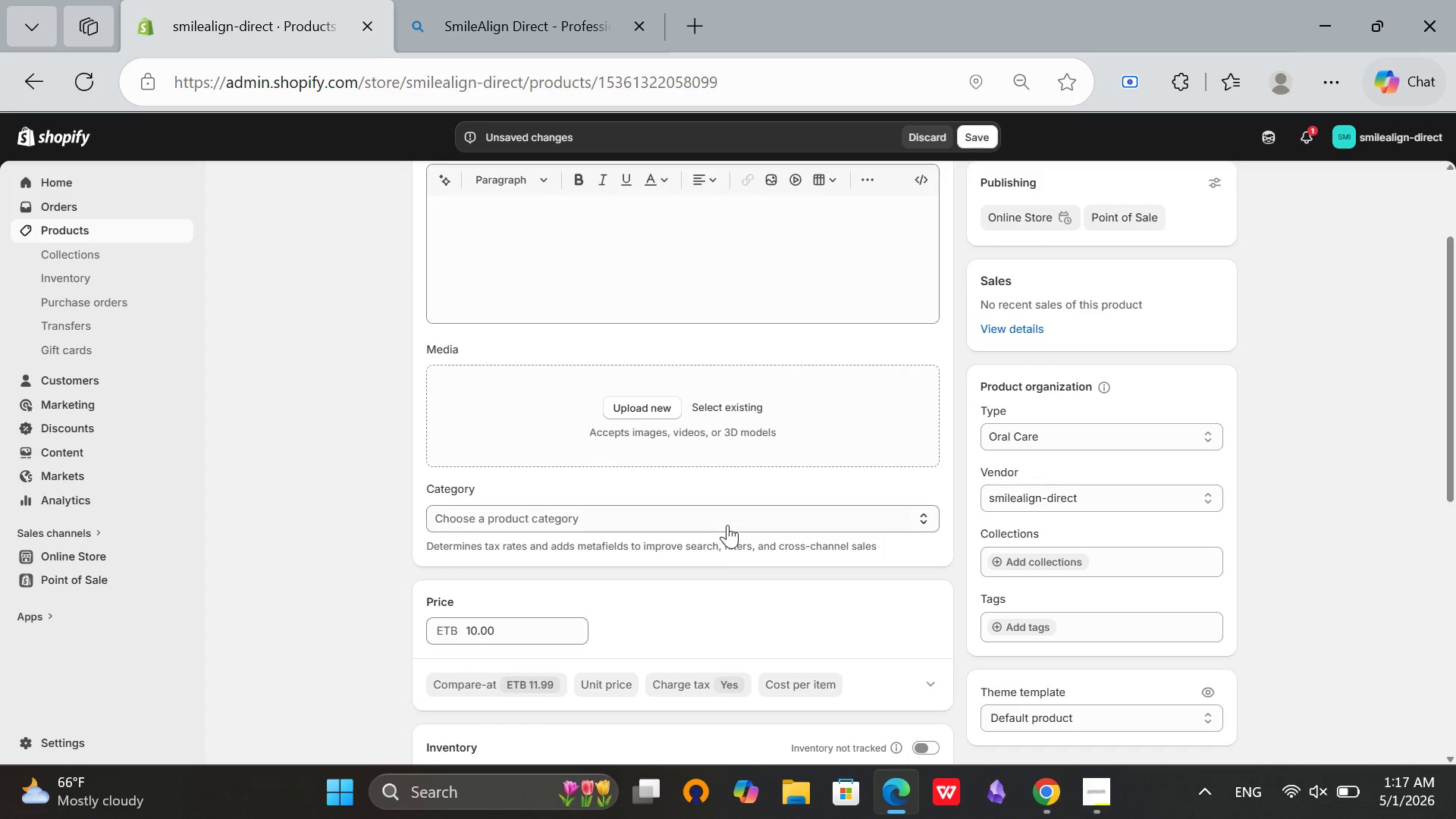 
scroll: coordinate [609, 297], scroll_direction: up, amount: 2.0
 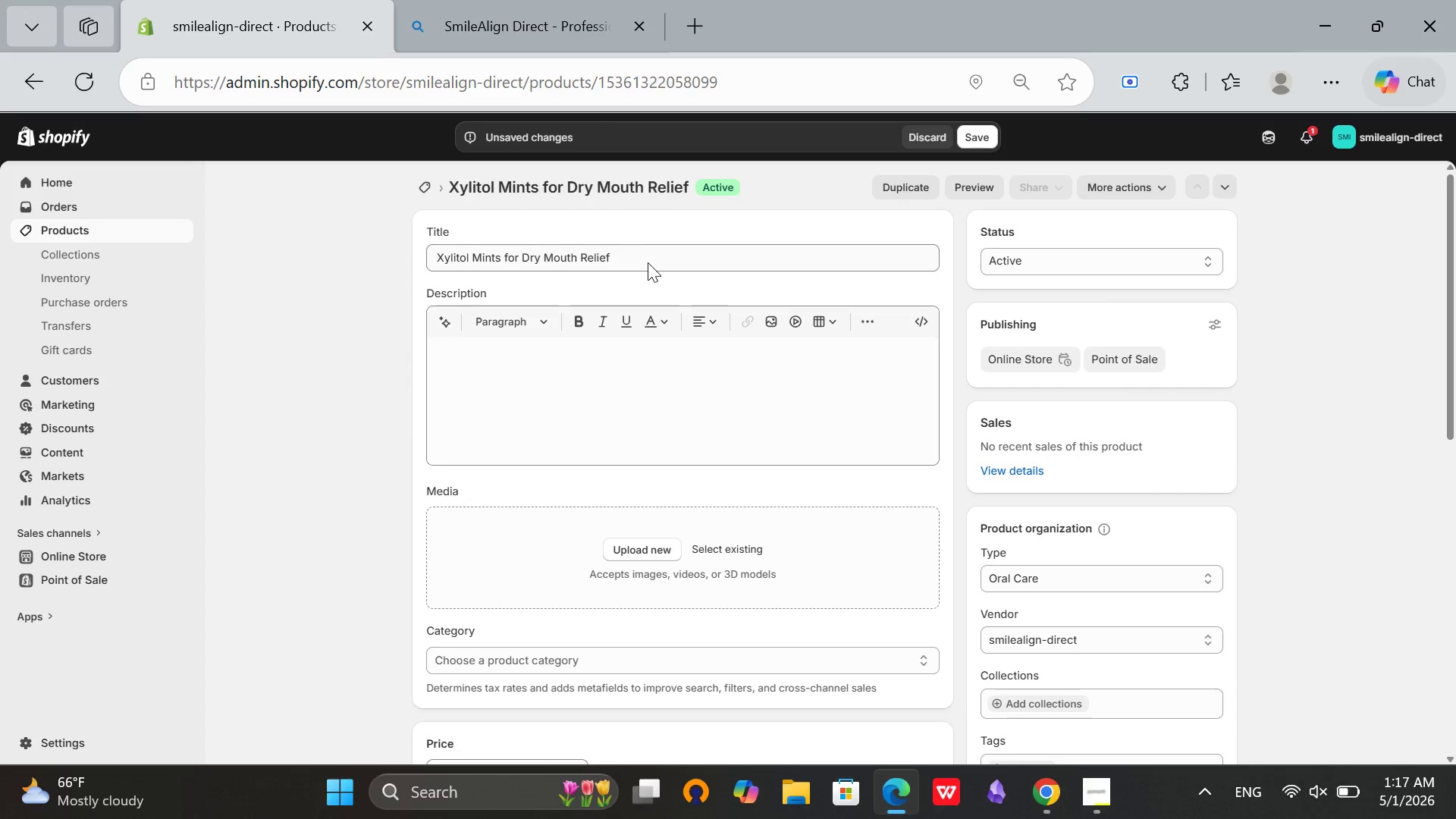 
left_click_drag(start_coordinate=[648, 262], to_coordinate=[383, 265])
 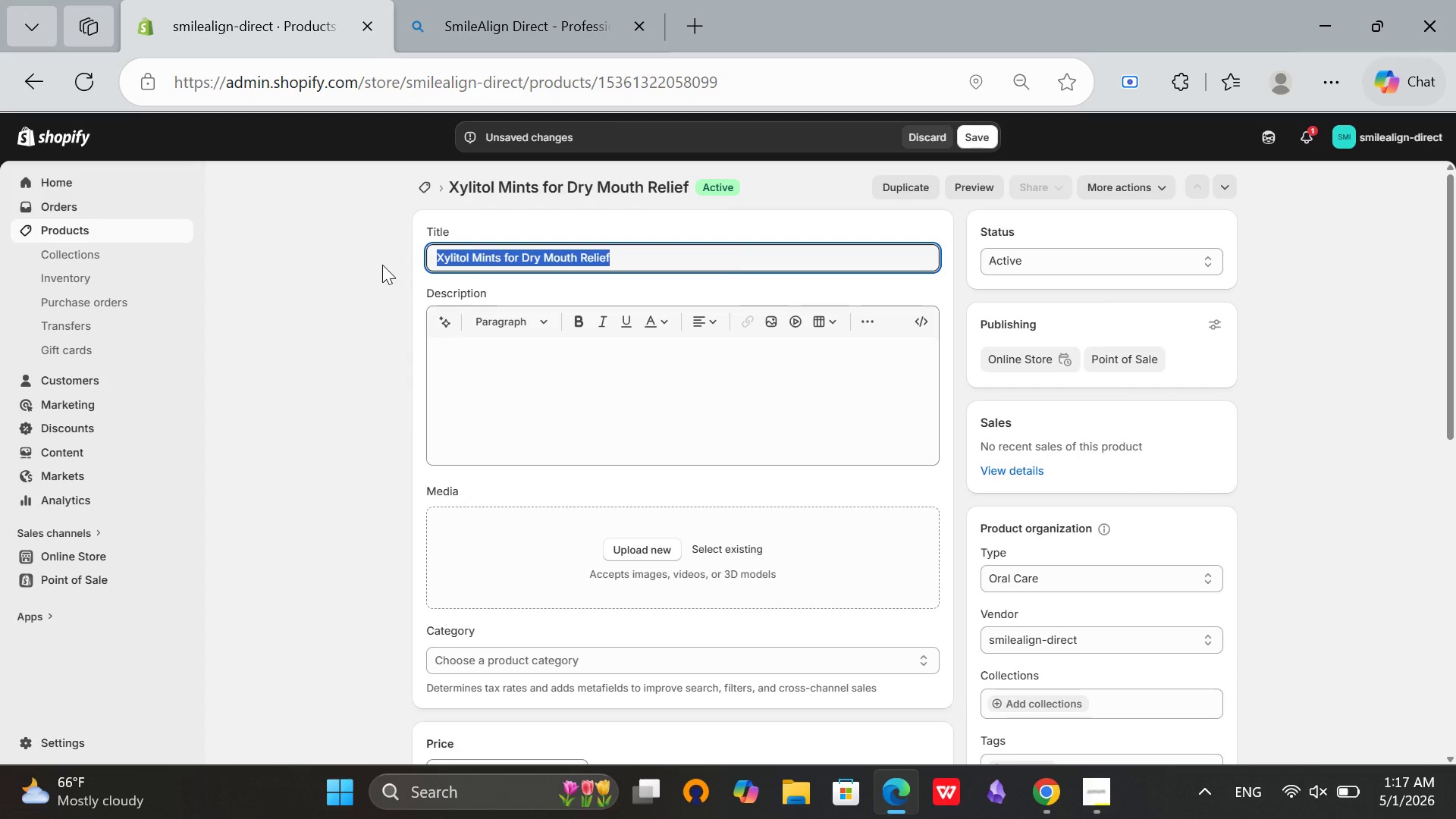 
key(Control+C)
 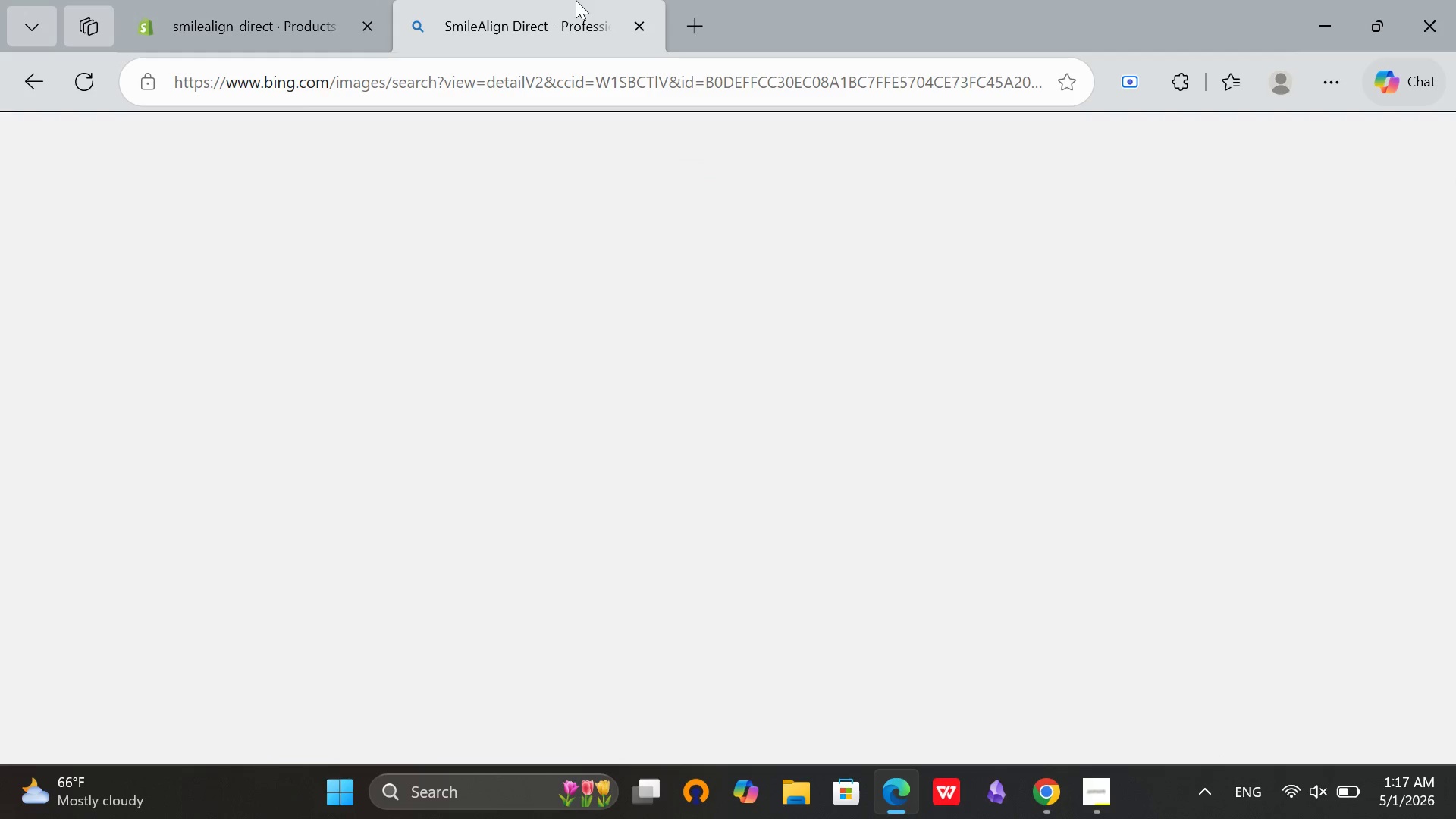 
left_click([576, 0])
 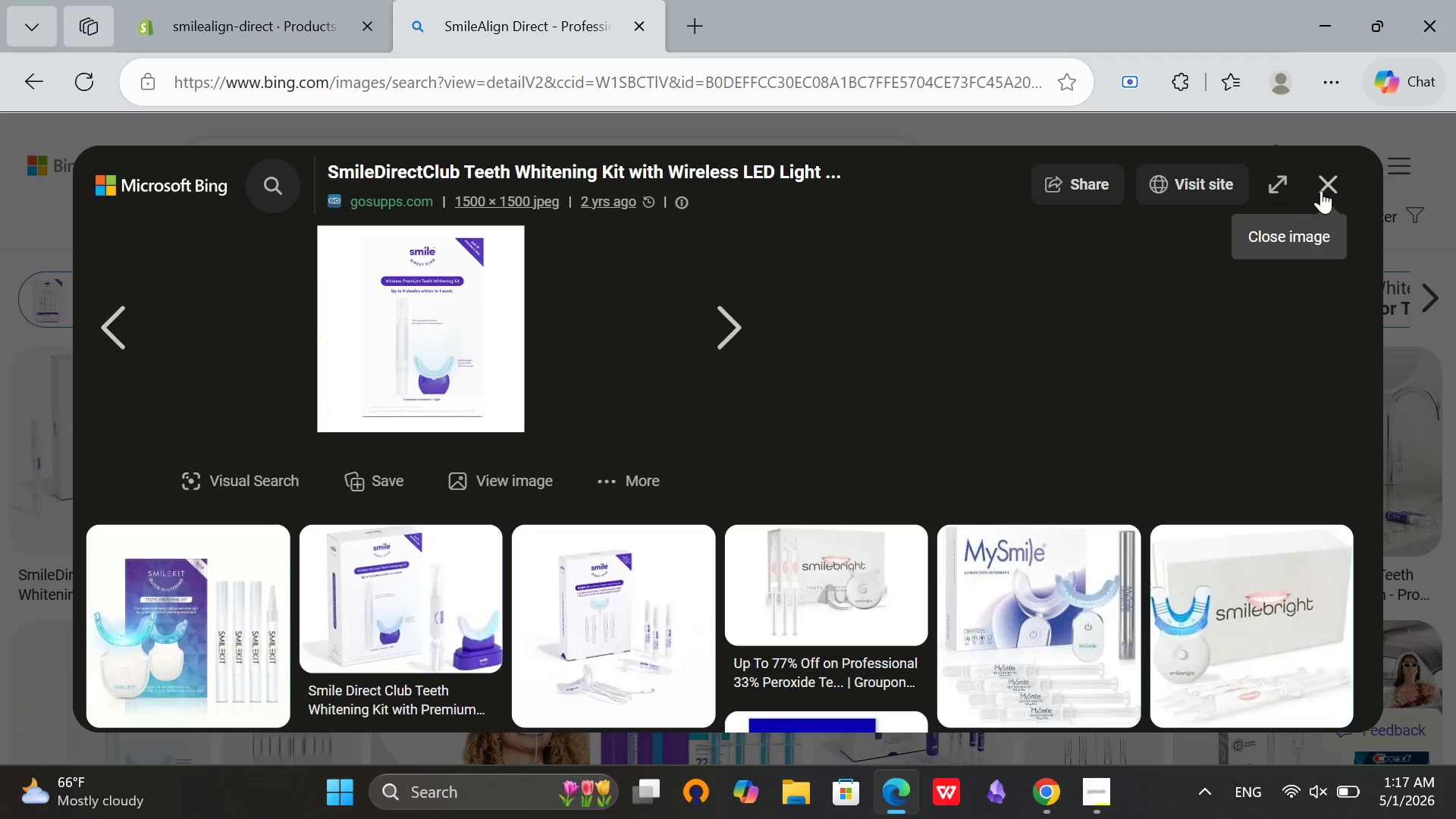 
left_click([1322, 190])
 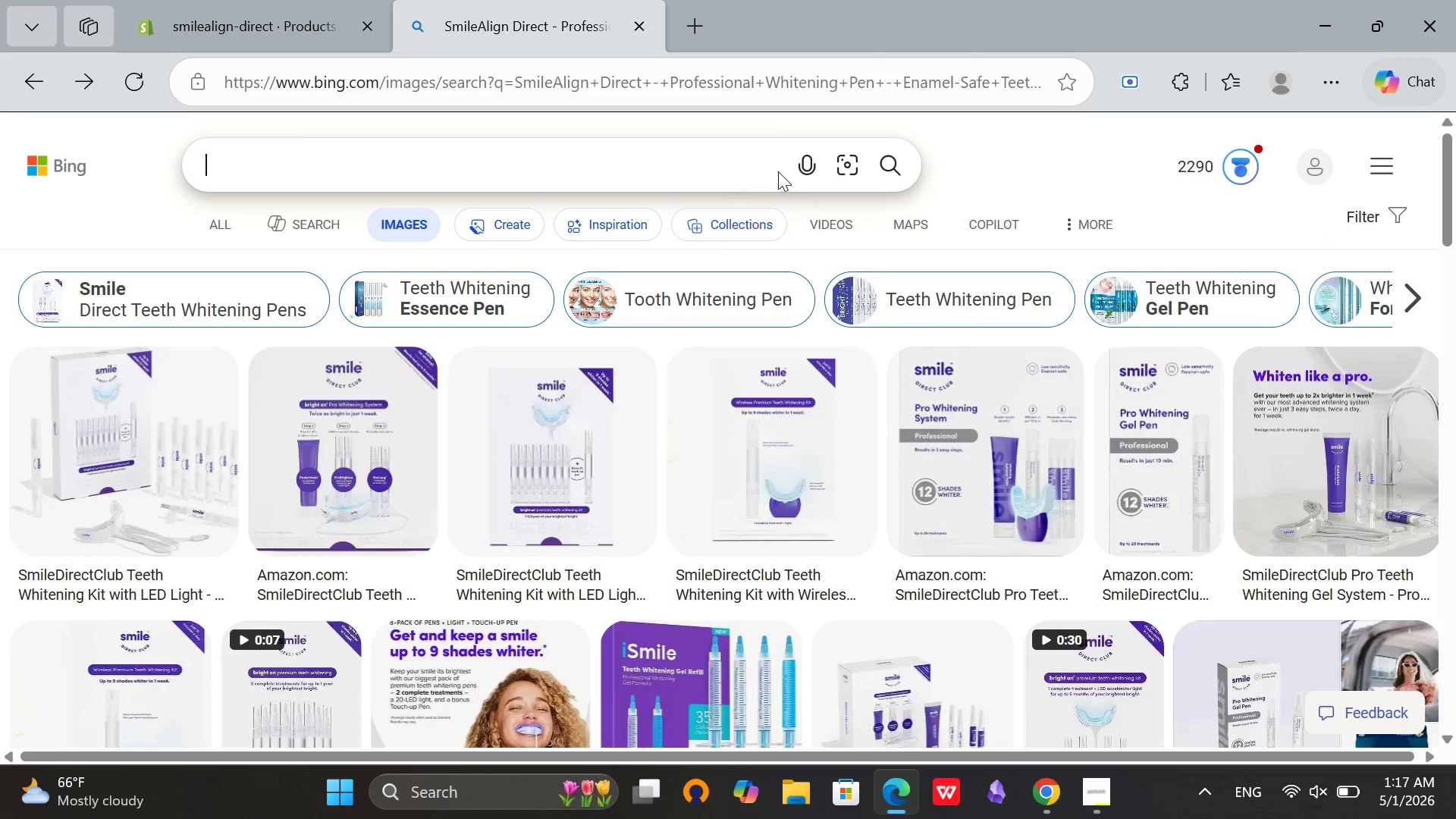 
key(Control+V)
 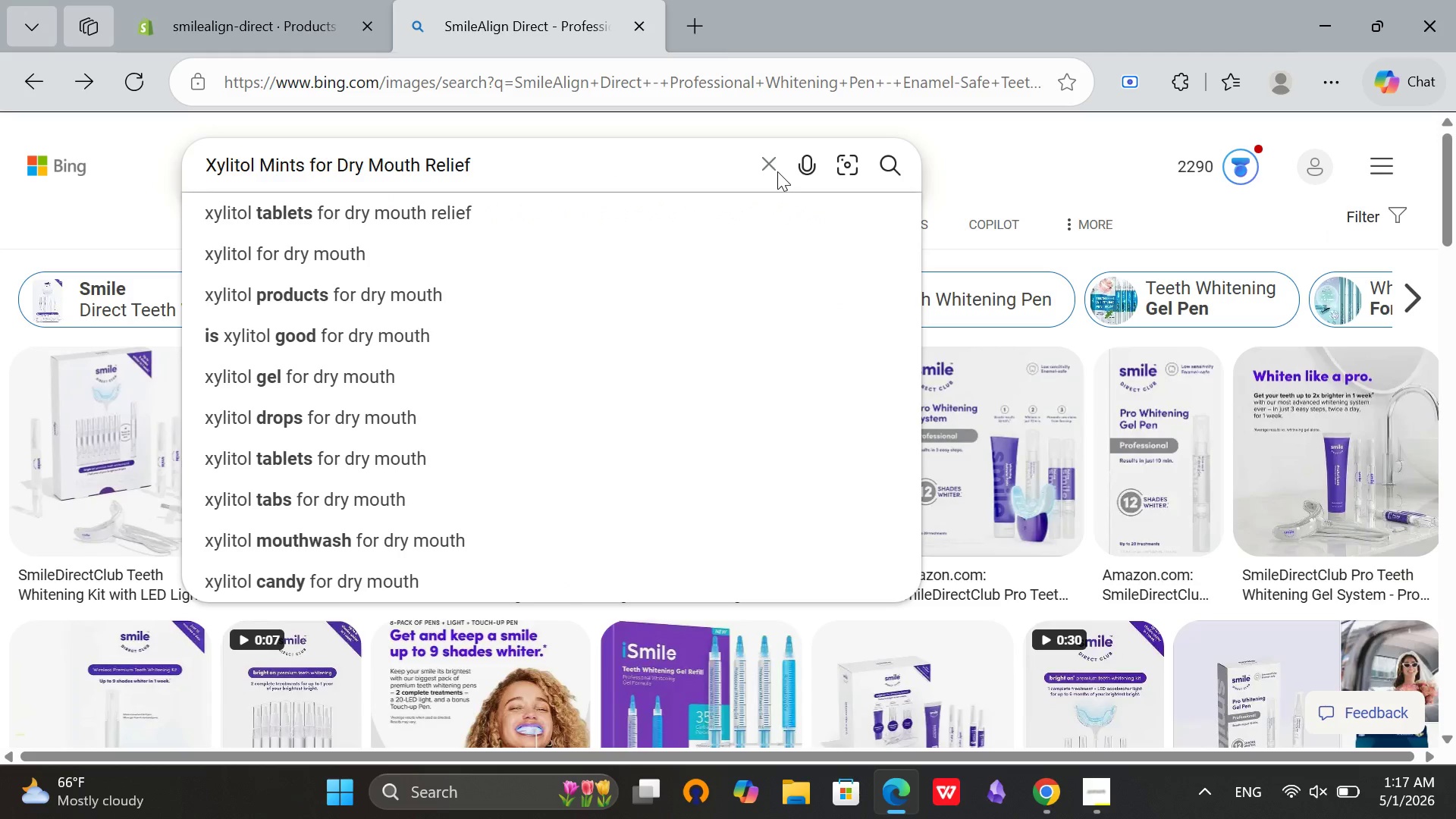 
key(Enter)
 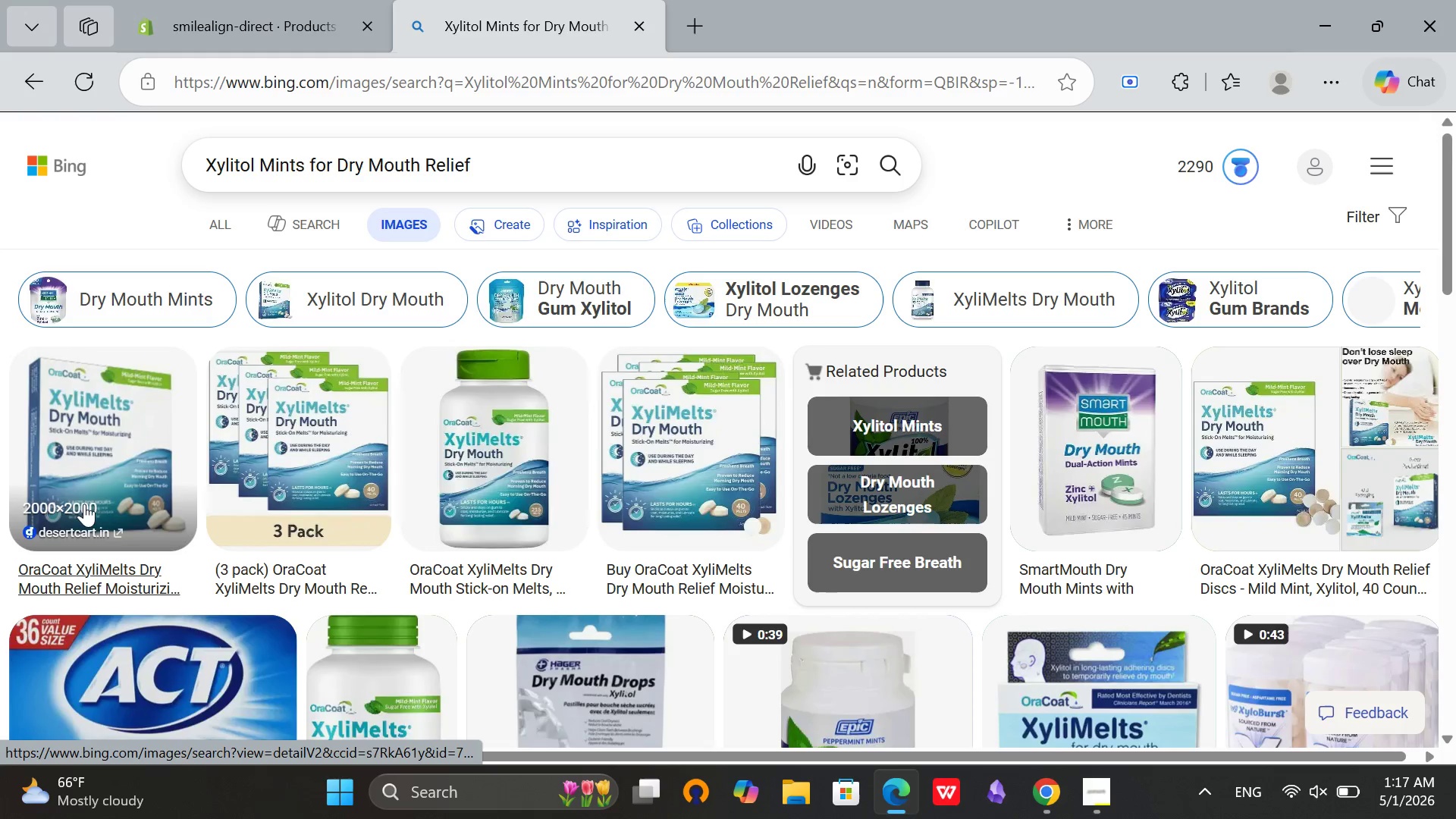 
left_click([507, 406])
 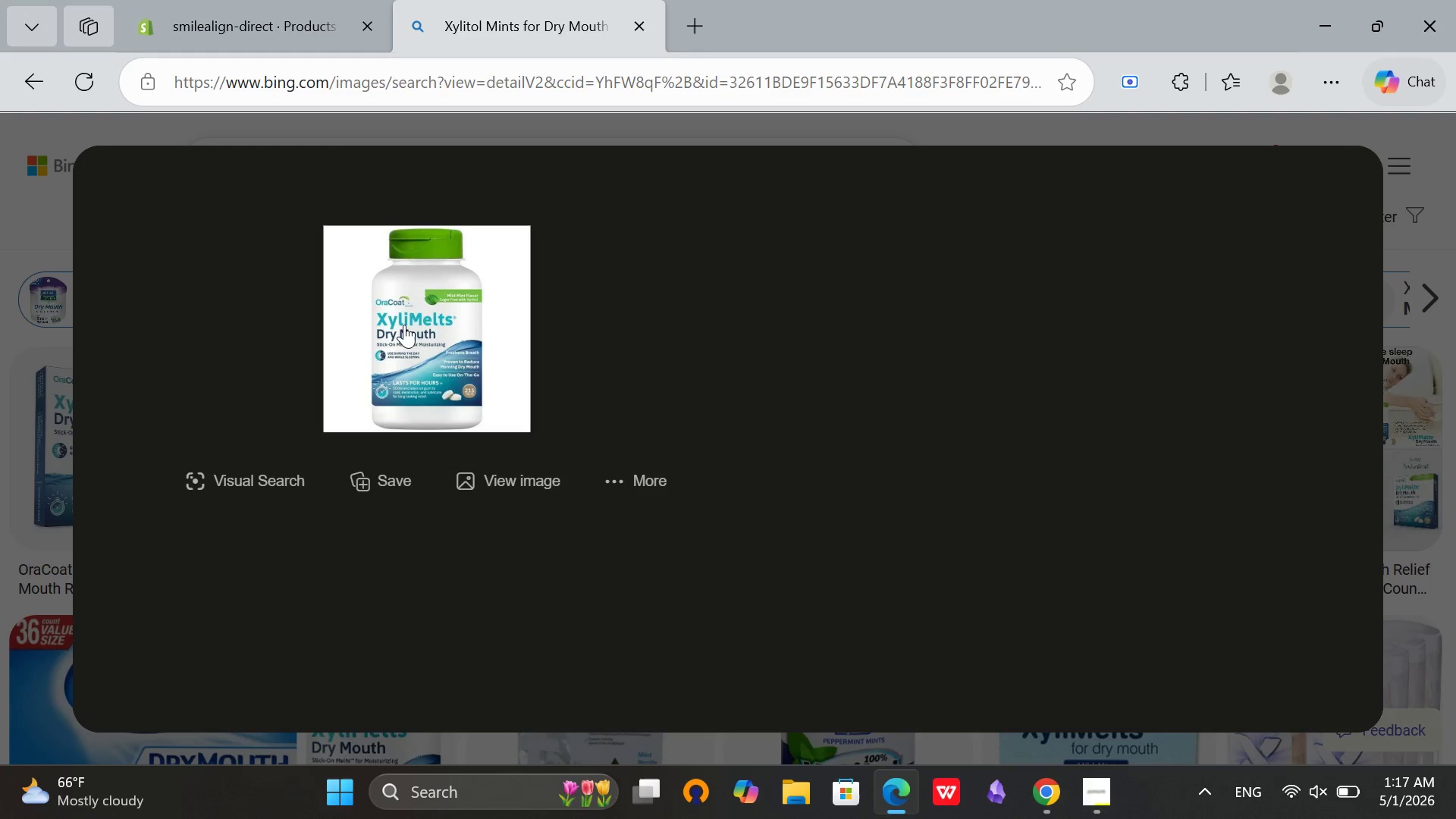 
right_click([441, 277])
 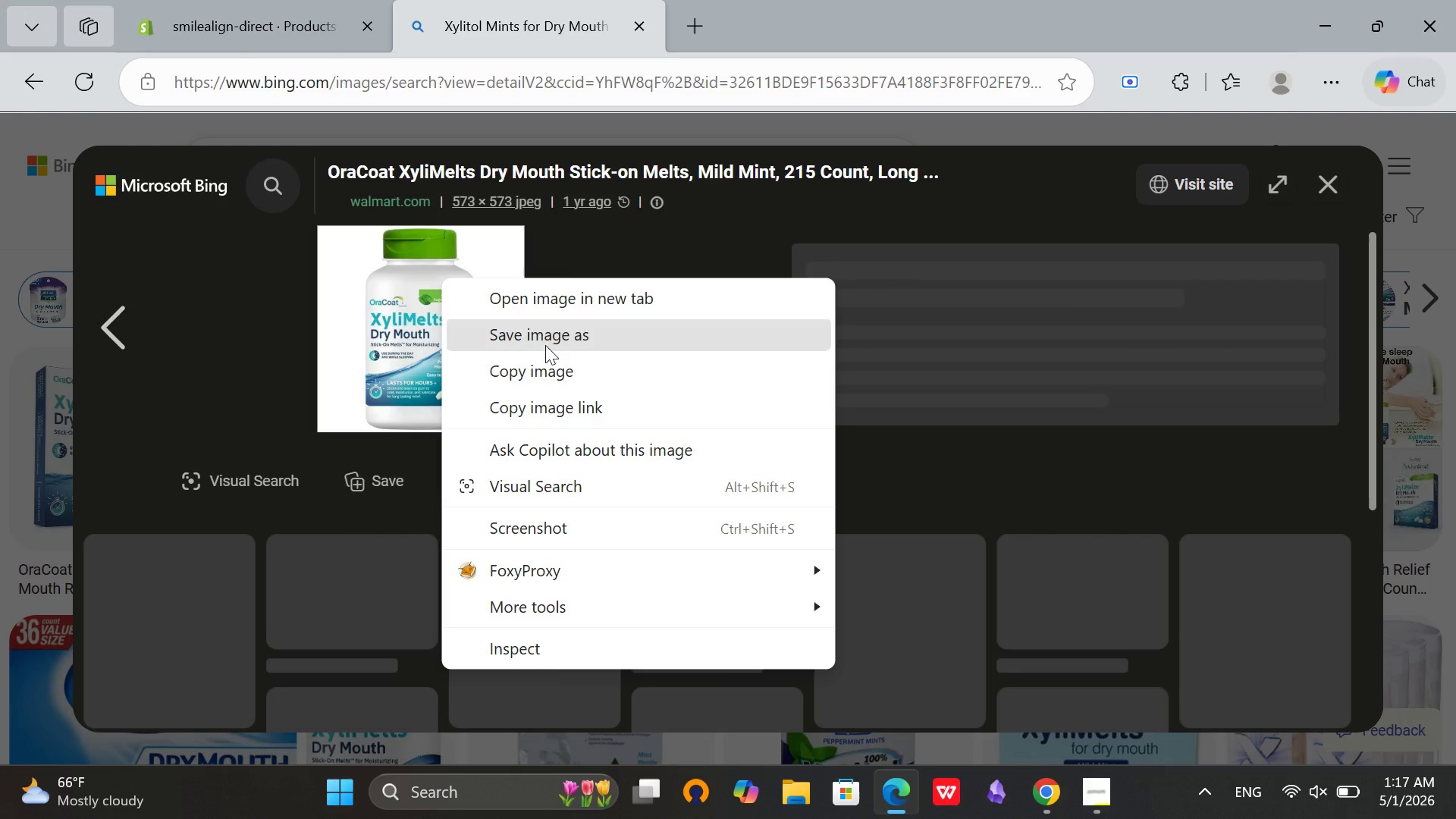 
left_click([545, 345])
 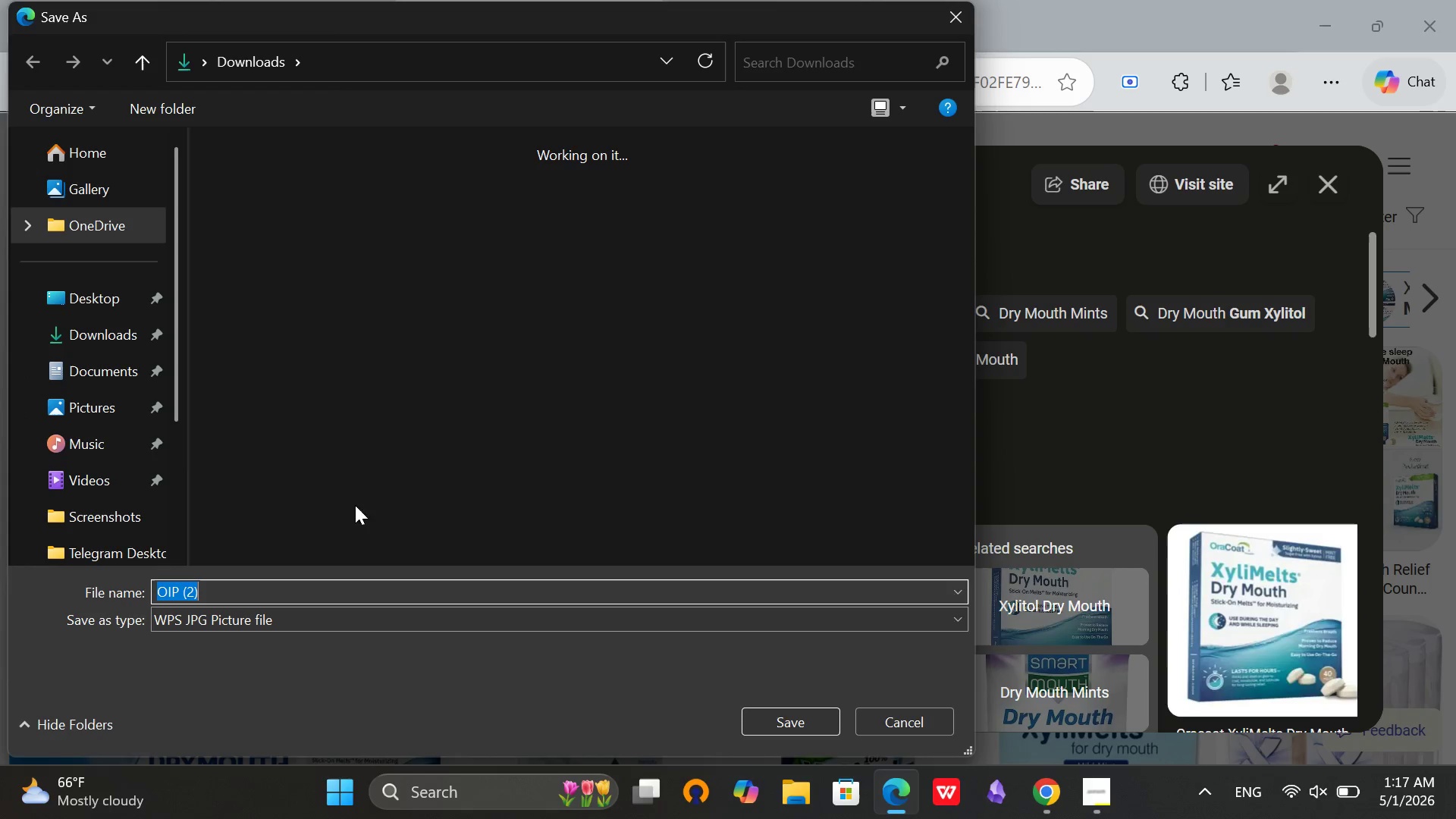 
left_click([102, 340])
 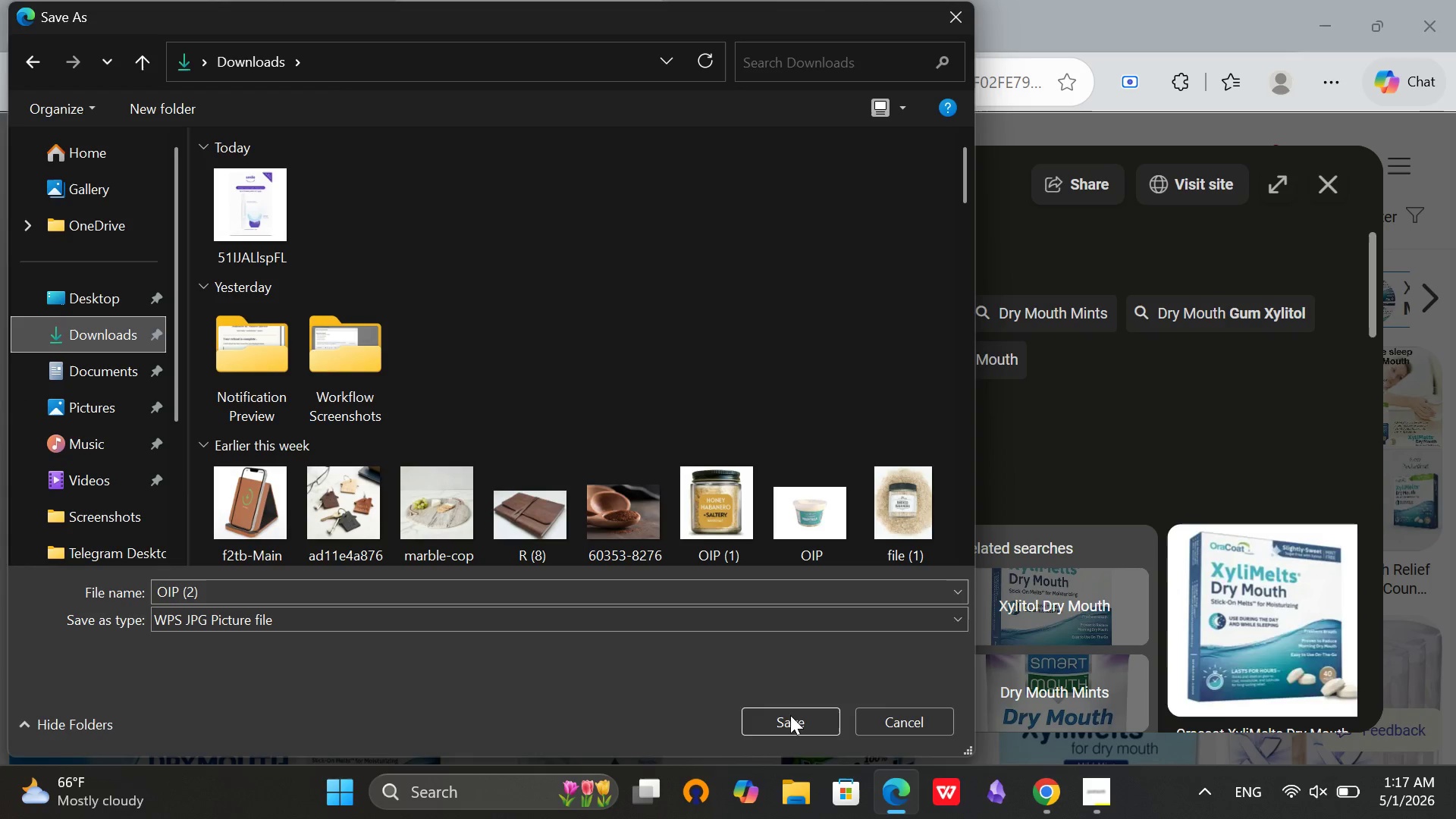 
left_click([789, 717])
 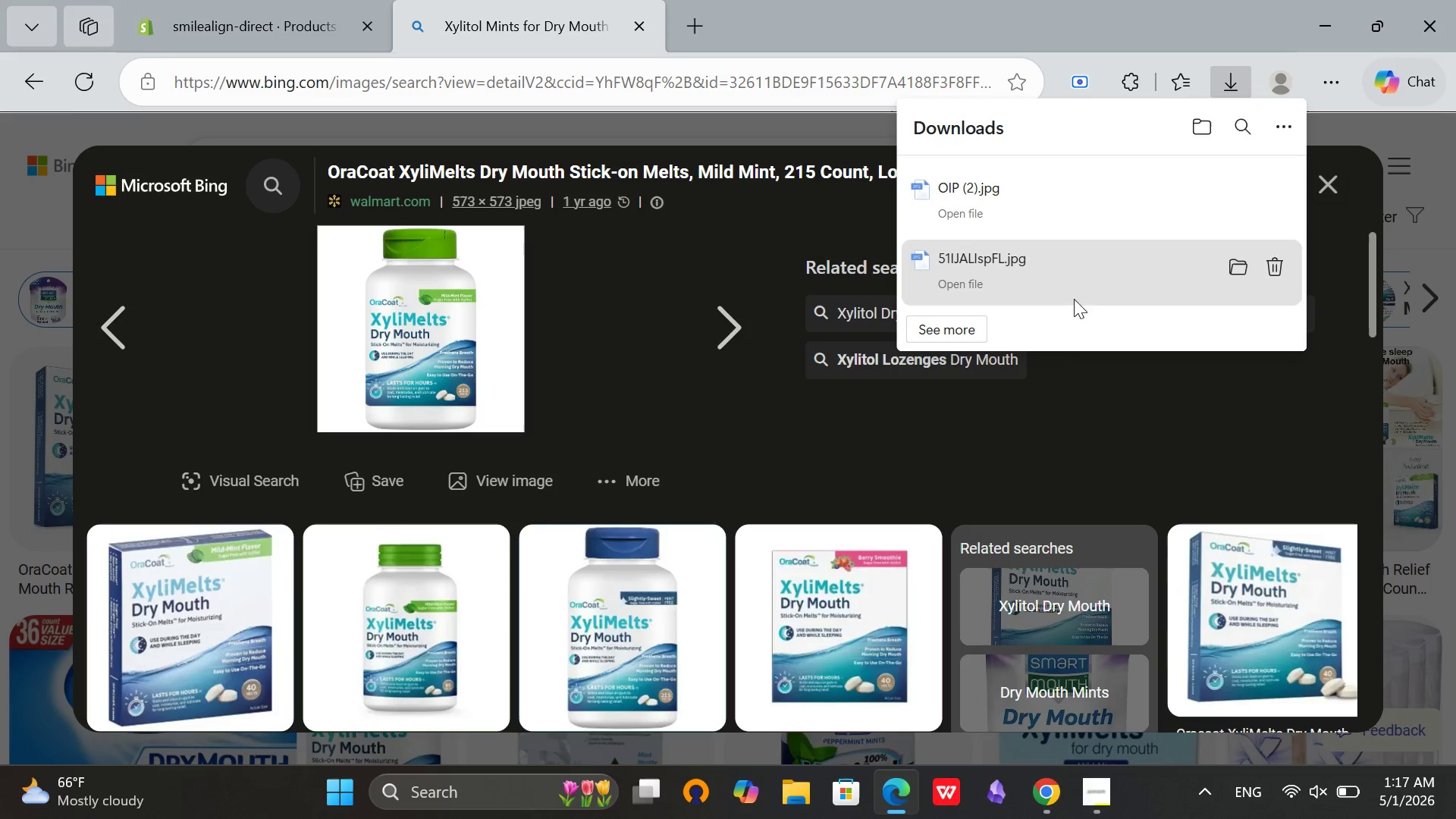 
left_click([282, 0])
 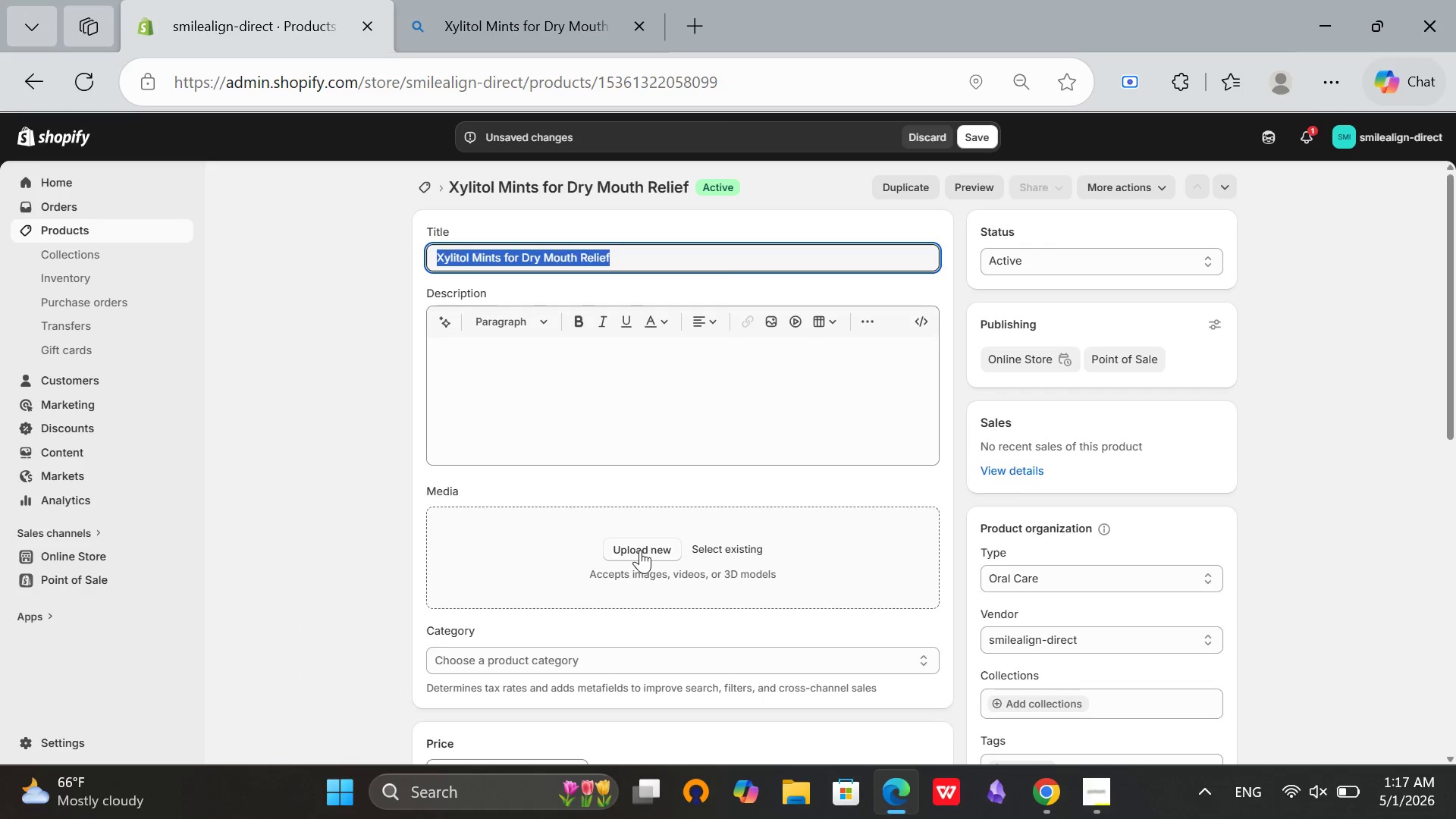 
left_click([640, 550])
 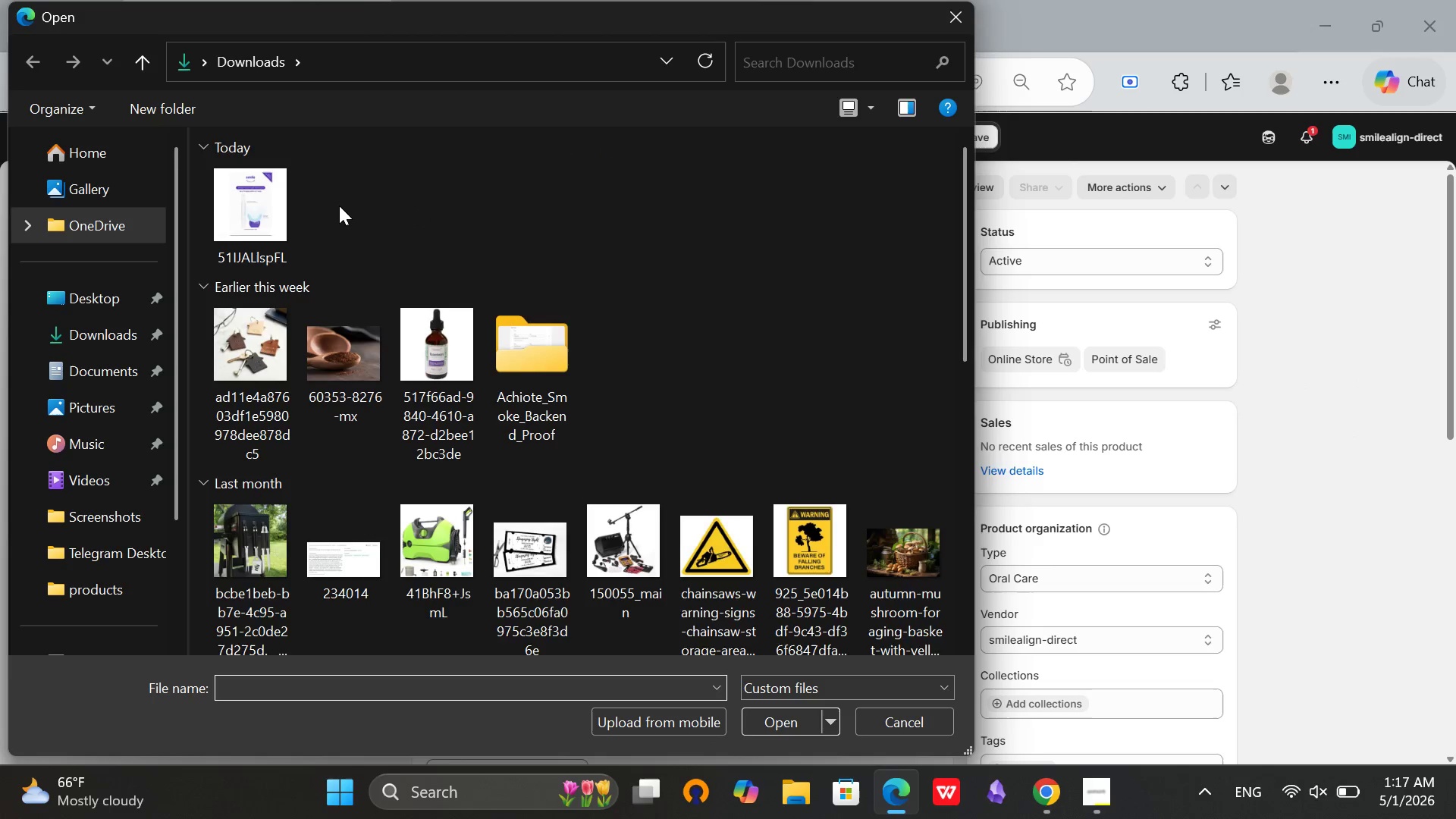 
left_click([271, 207])
 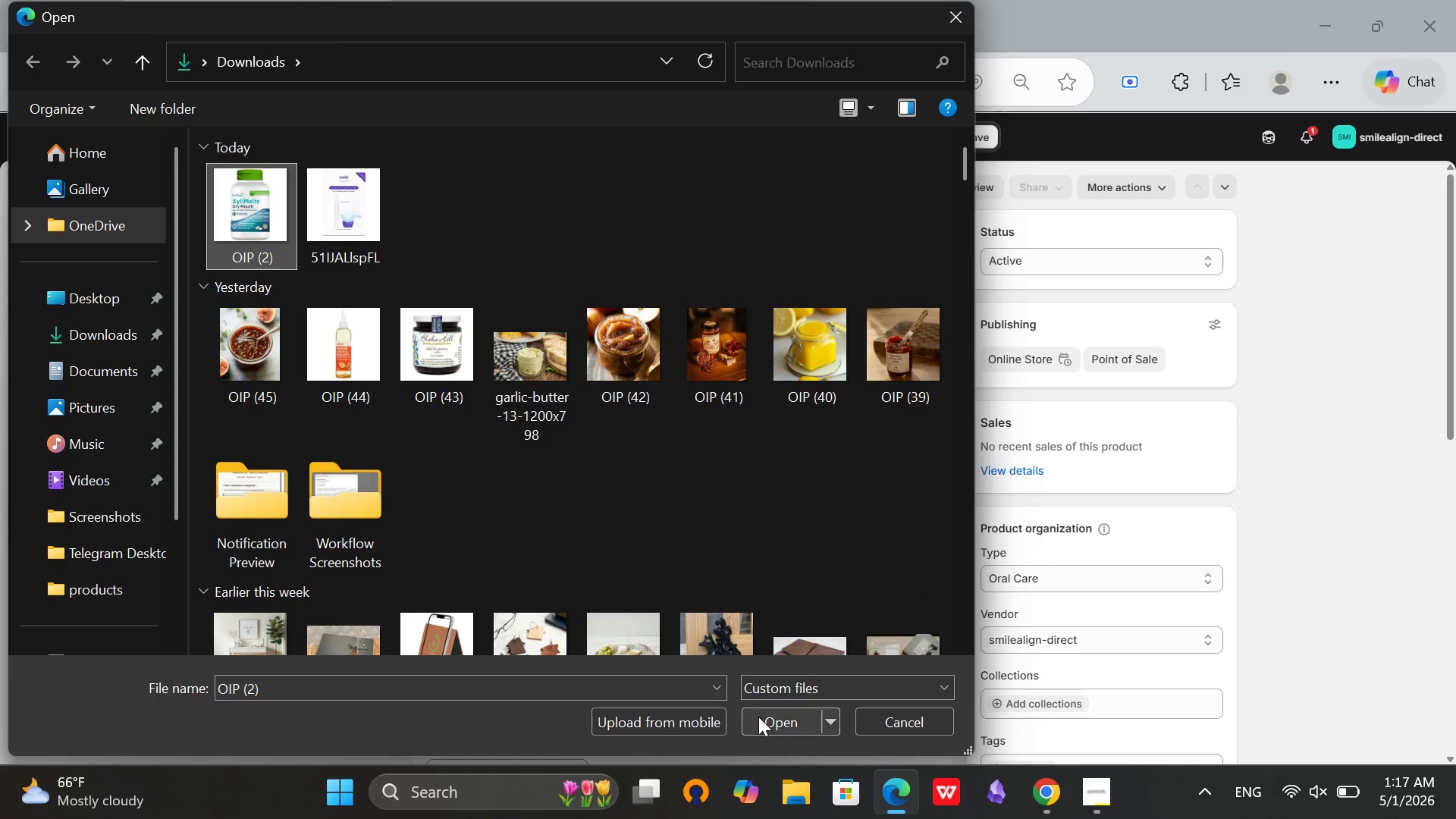 
left_click([758, 717])
 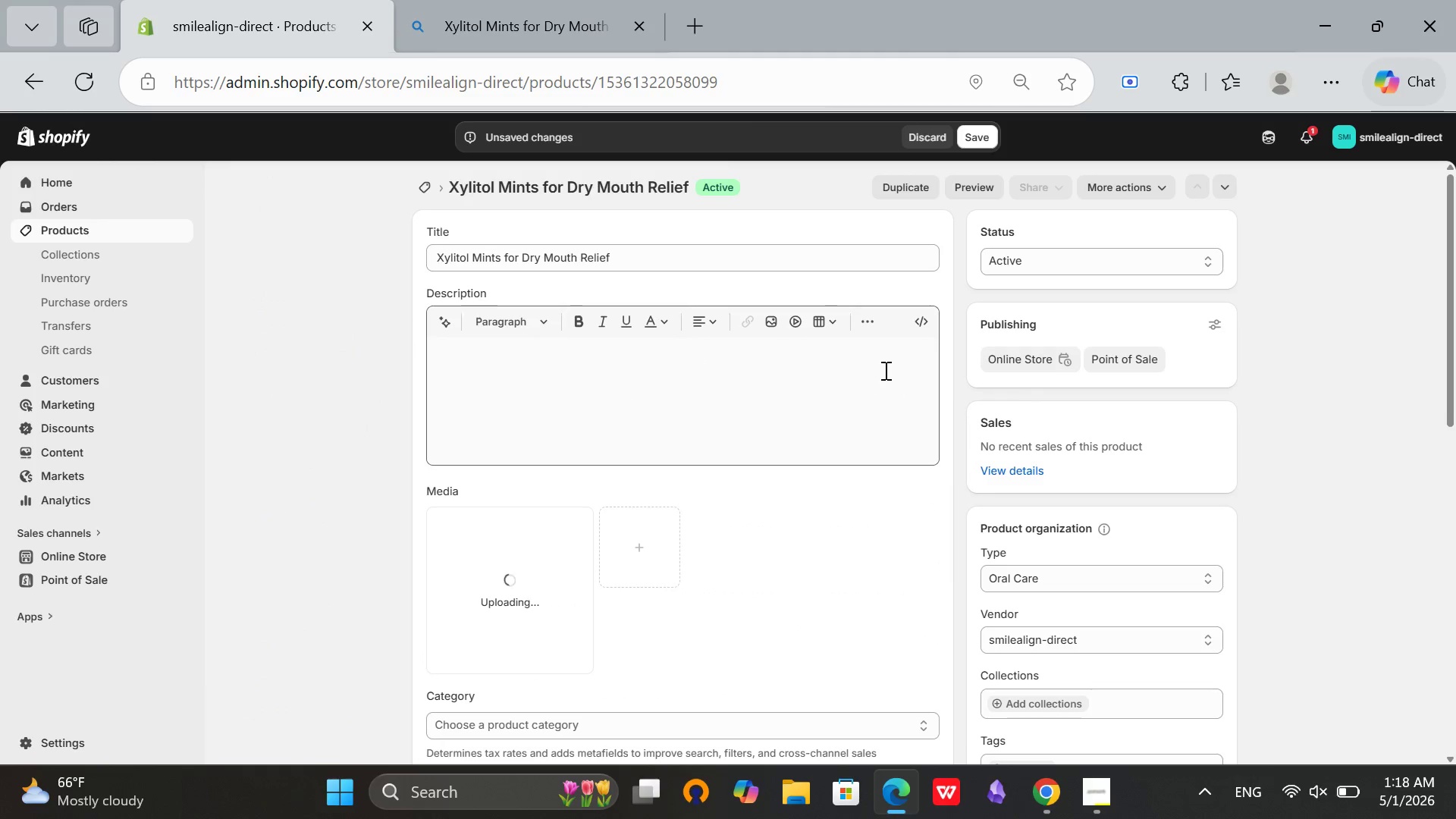 
scroll: coordinate [1021, 396], scroll_direction: down, amount: 2.0
 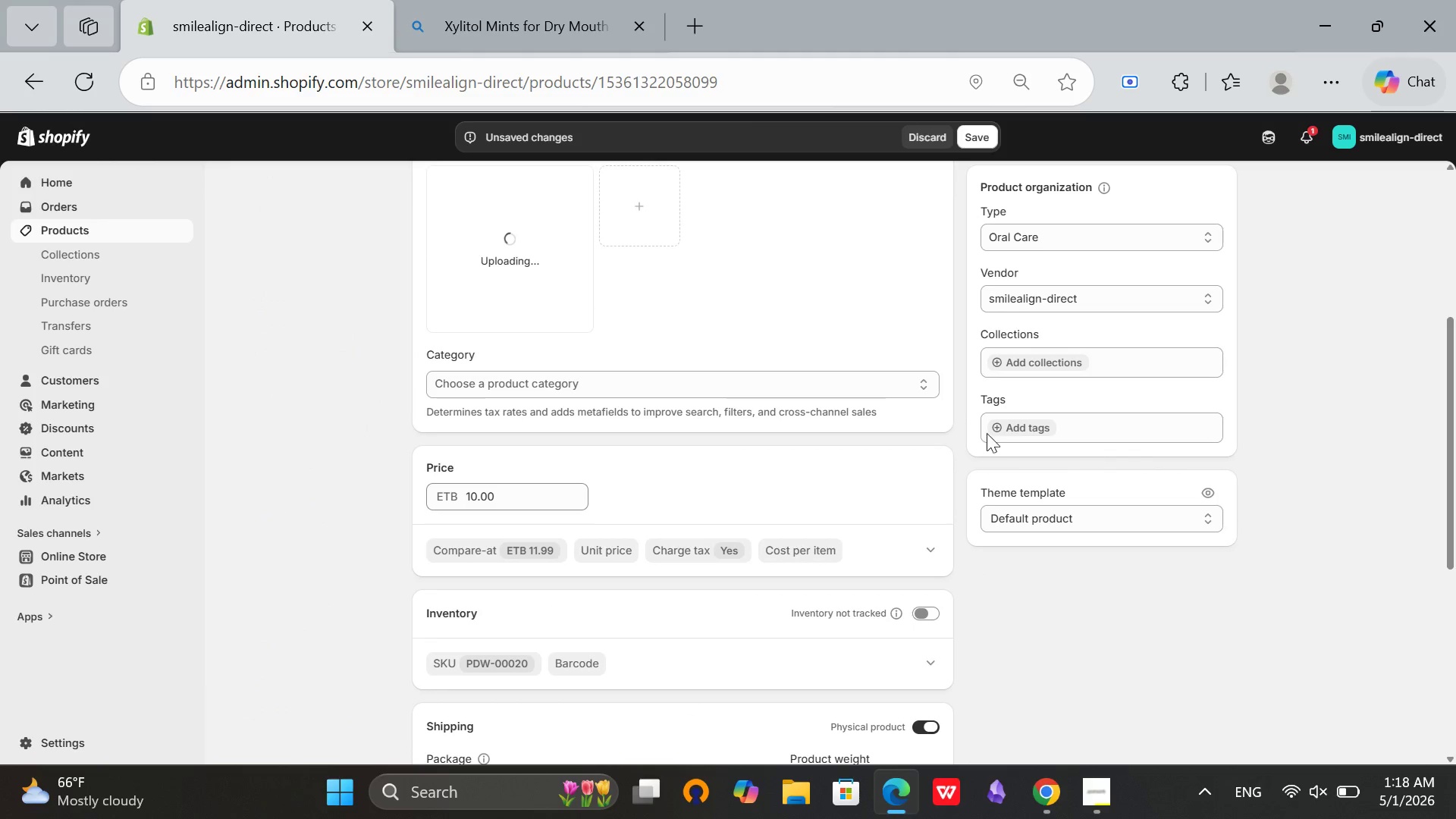 
left_click([1013, 432])
 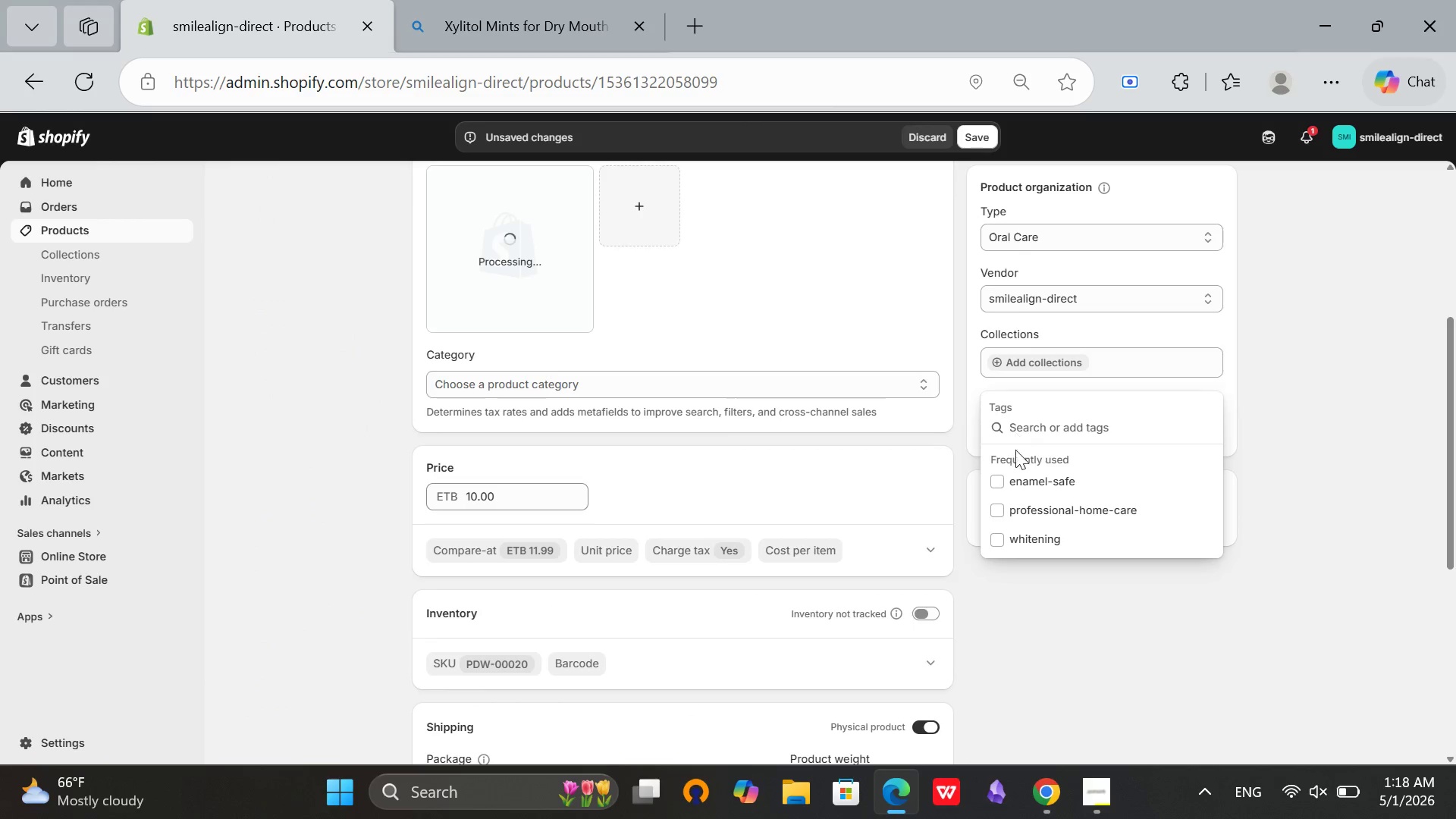 
left_click([1025, 507])
 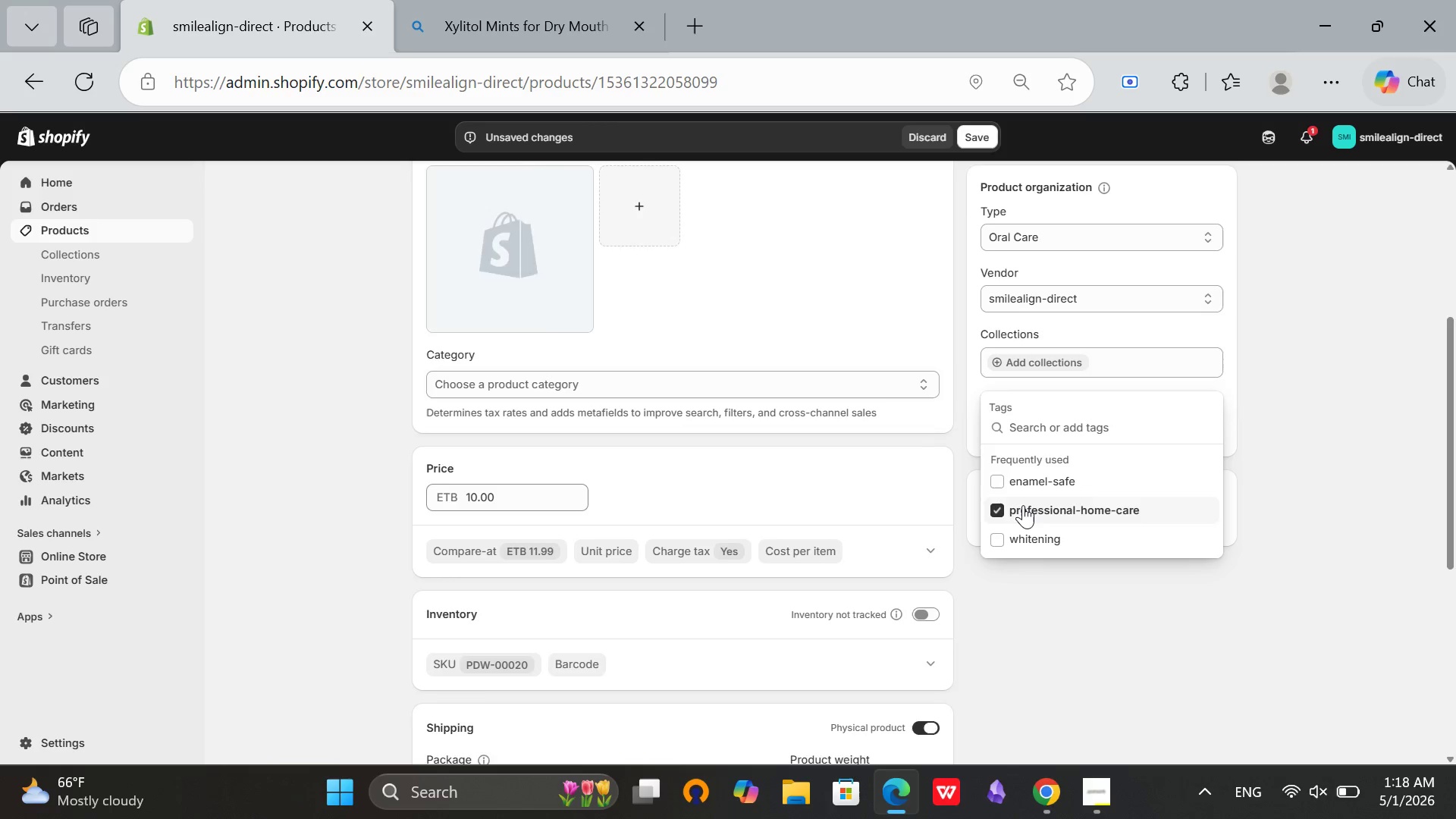 
left_click([1053, 438])
 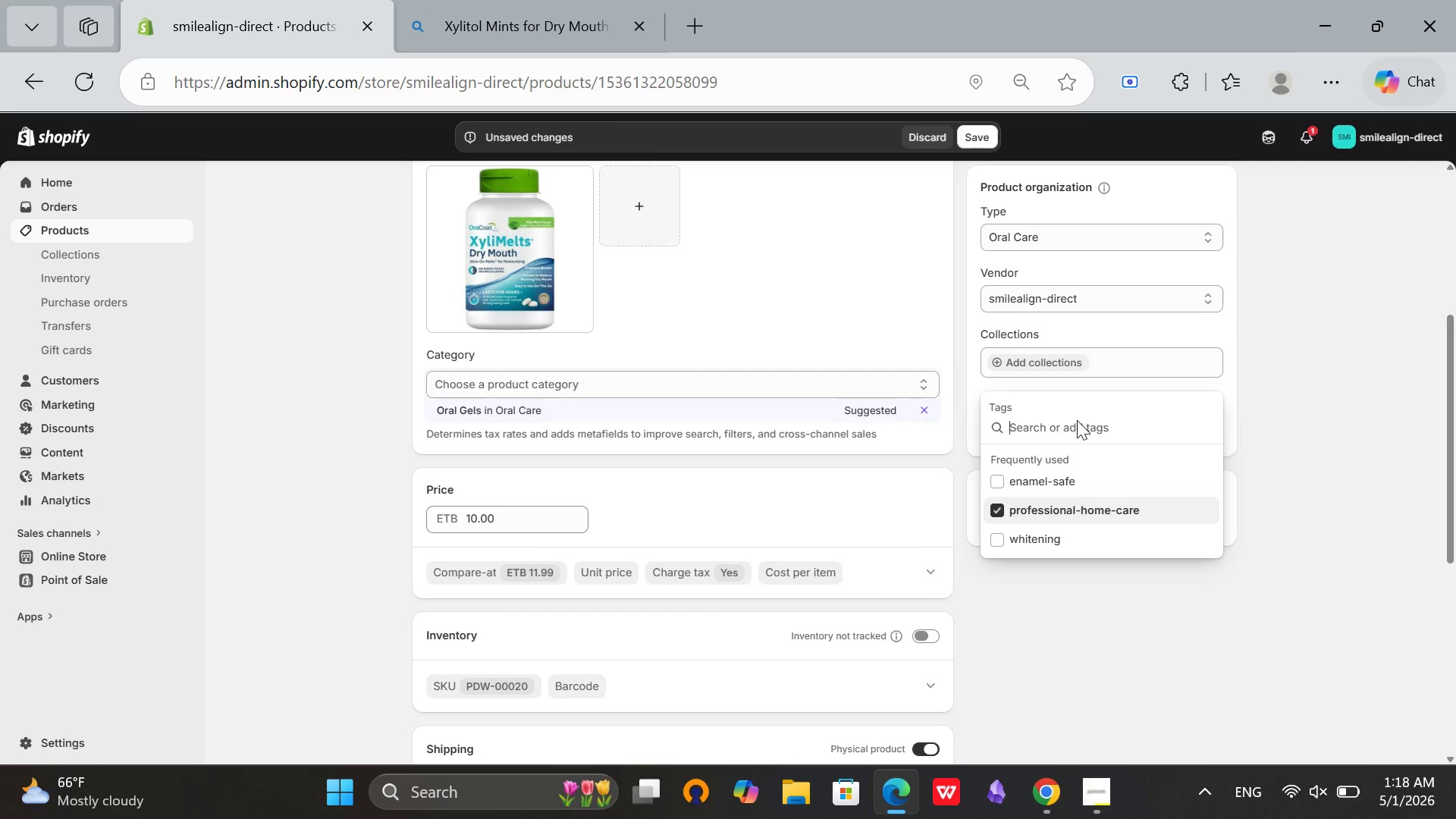 
type(mints)
 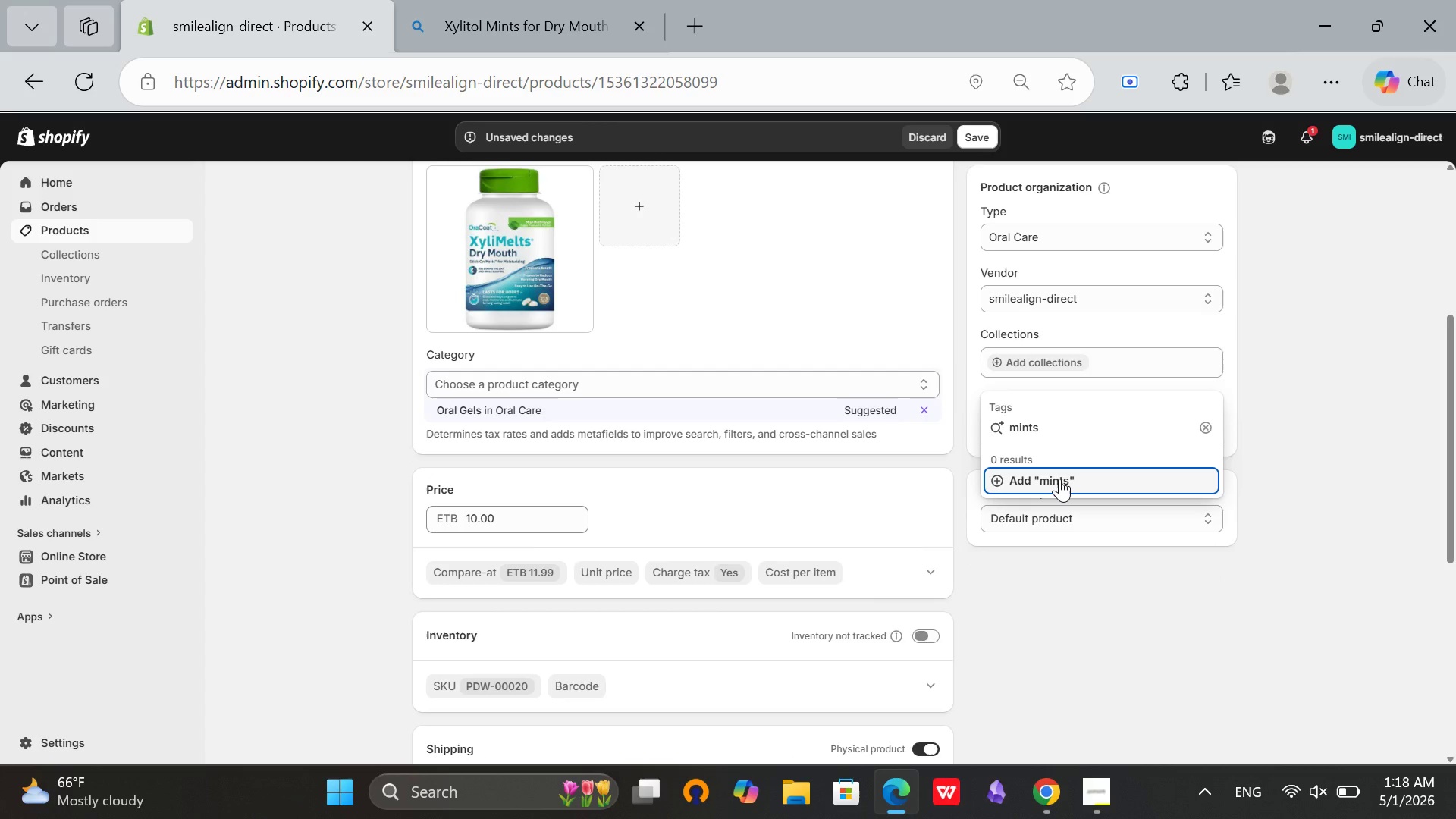 
left_click([1059, 479])
 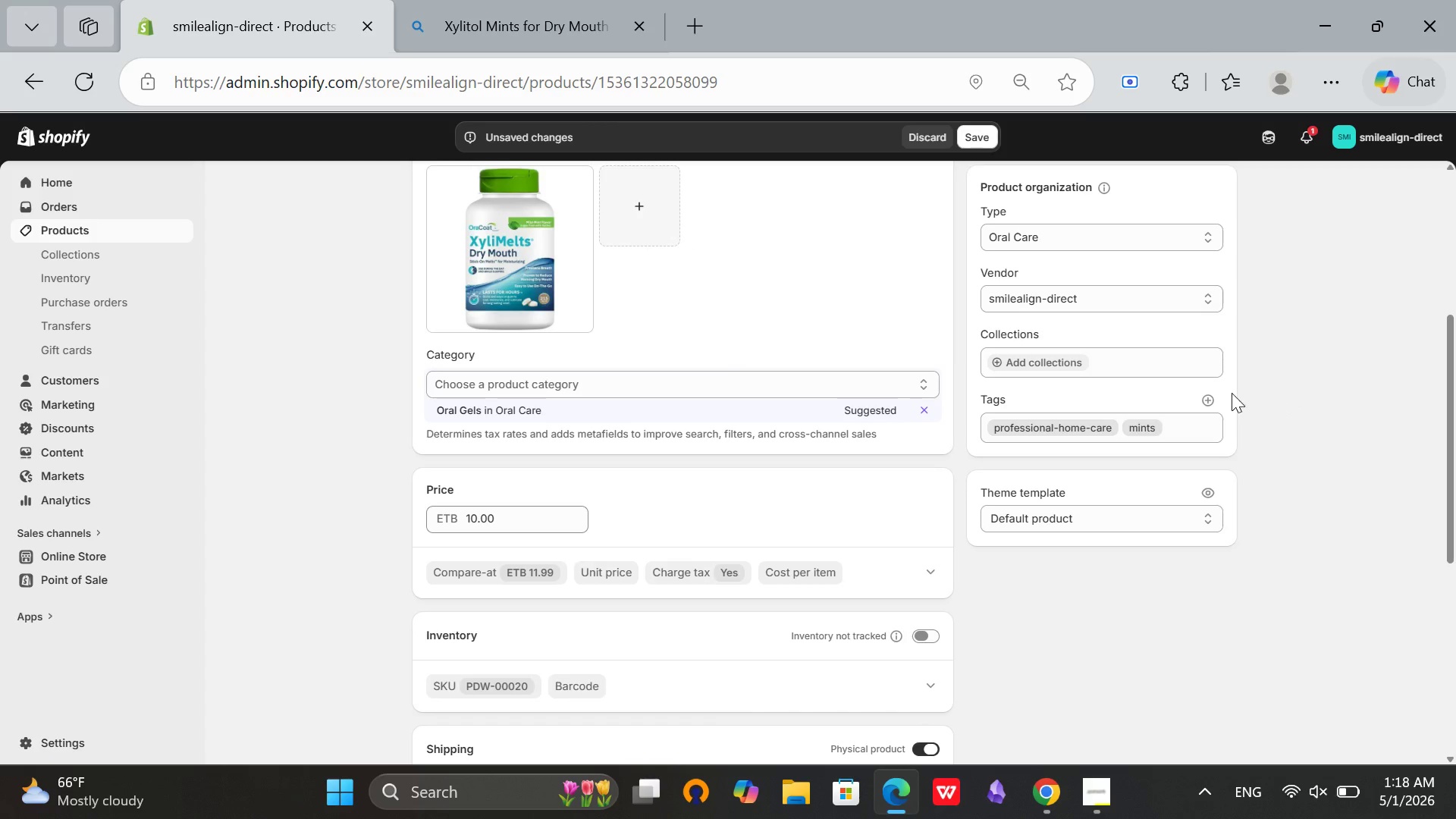 
left_click([1204, 399])
 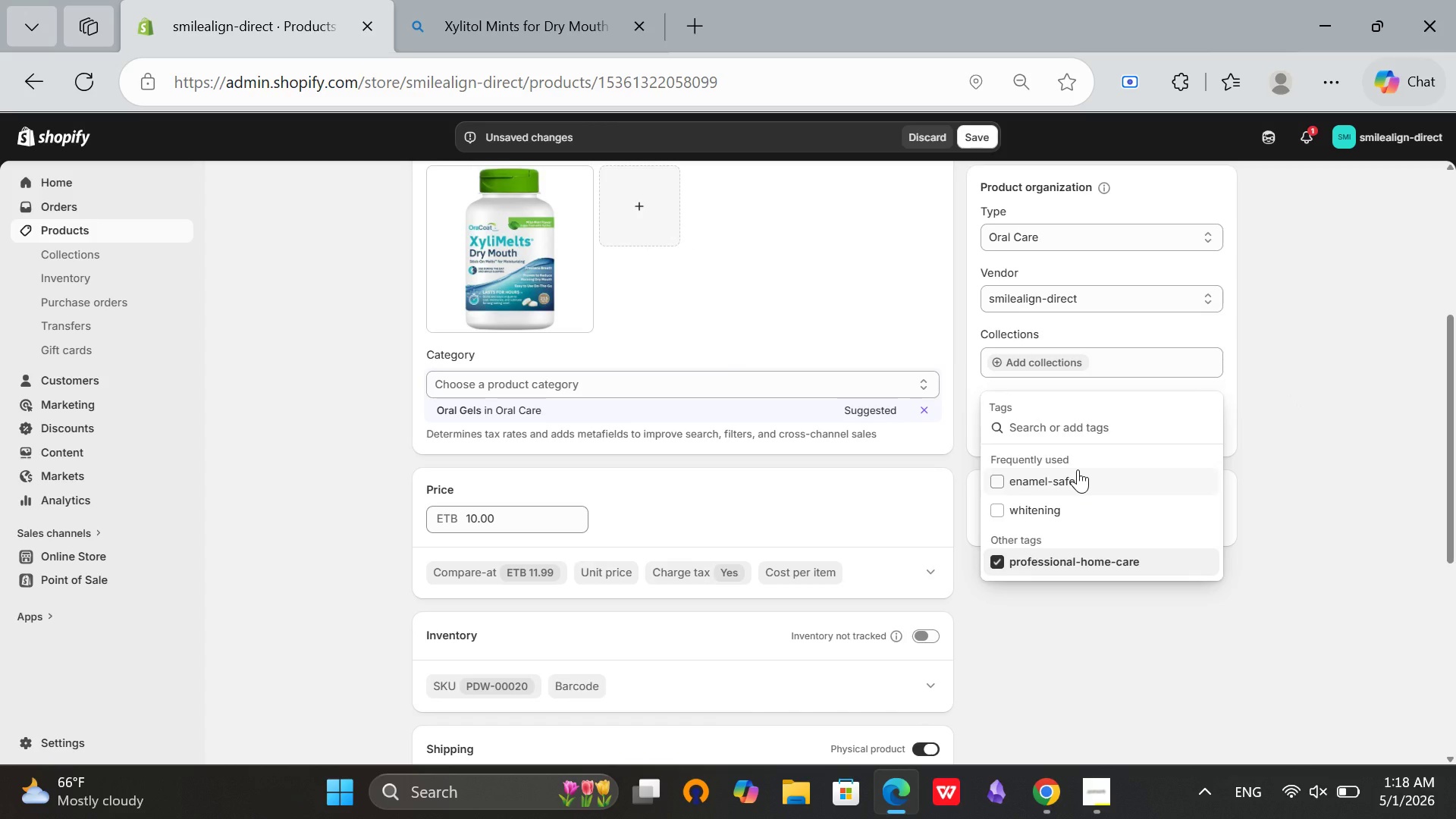 
type(dry-mouth)
 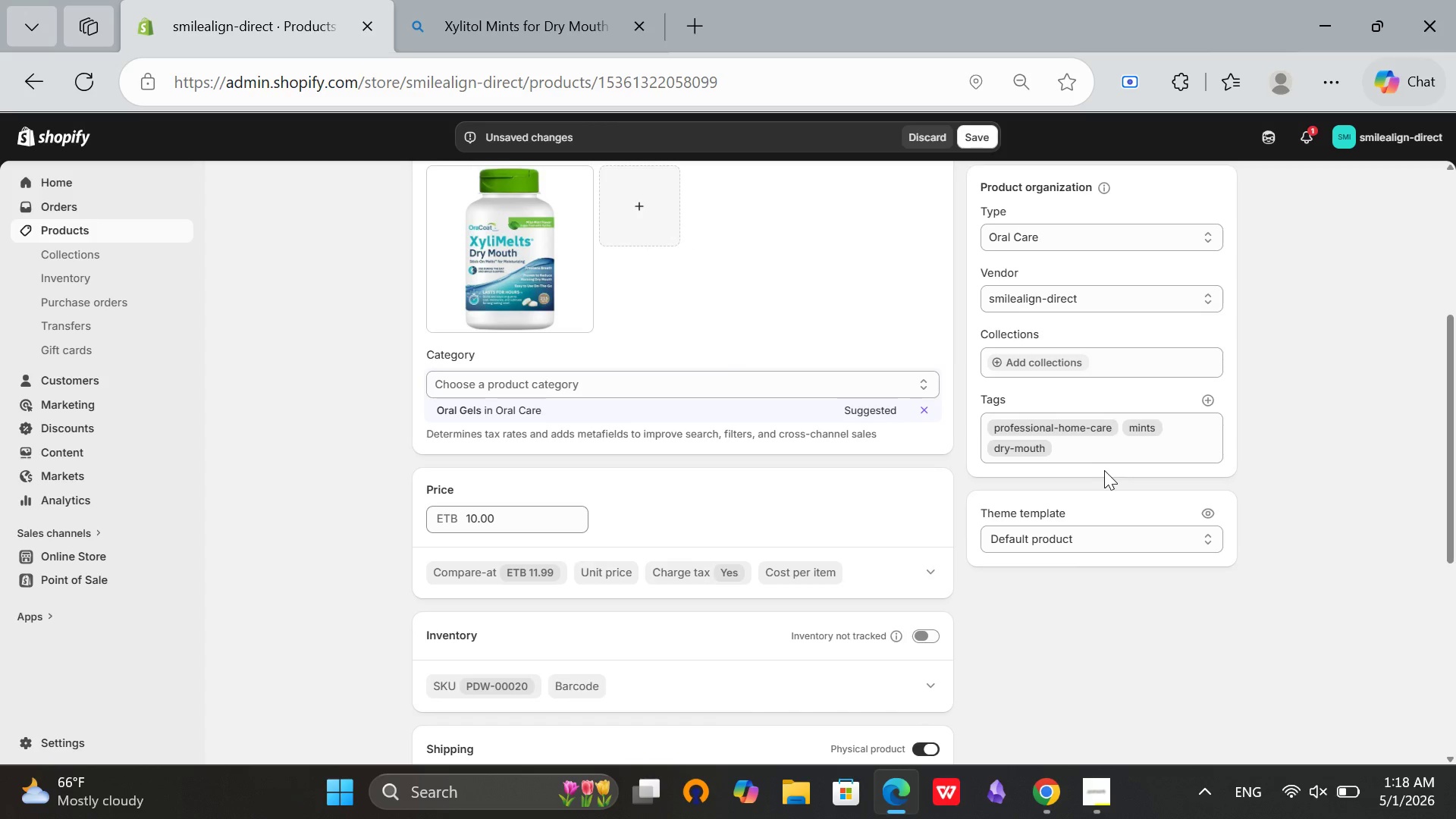 
left_click([526, 410])
 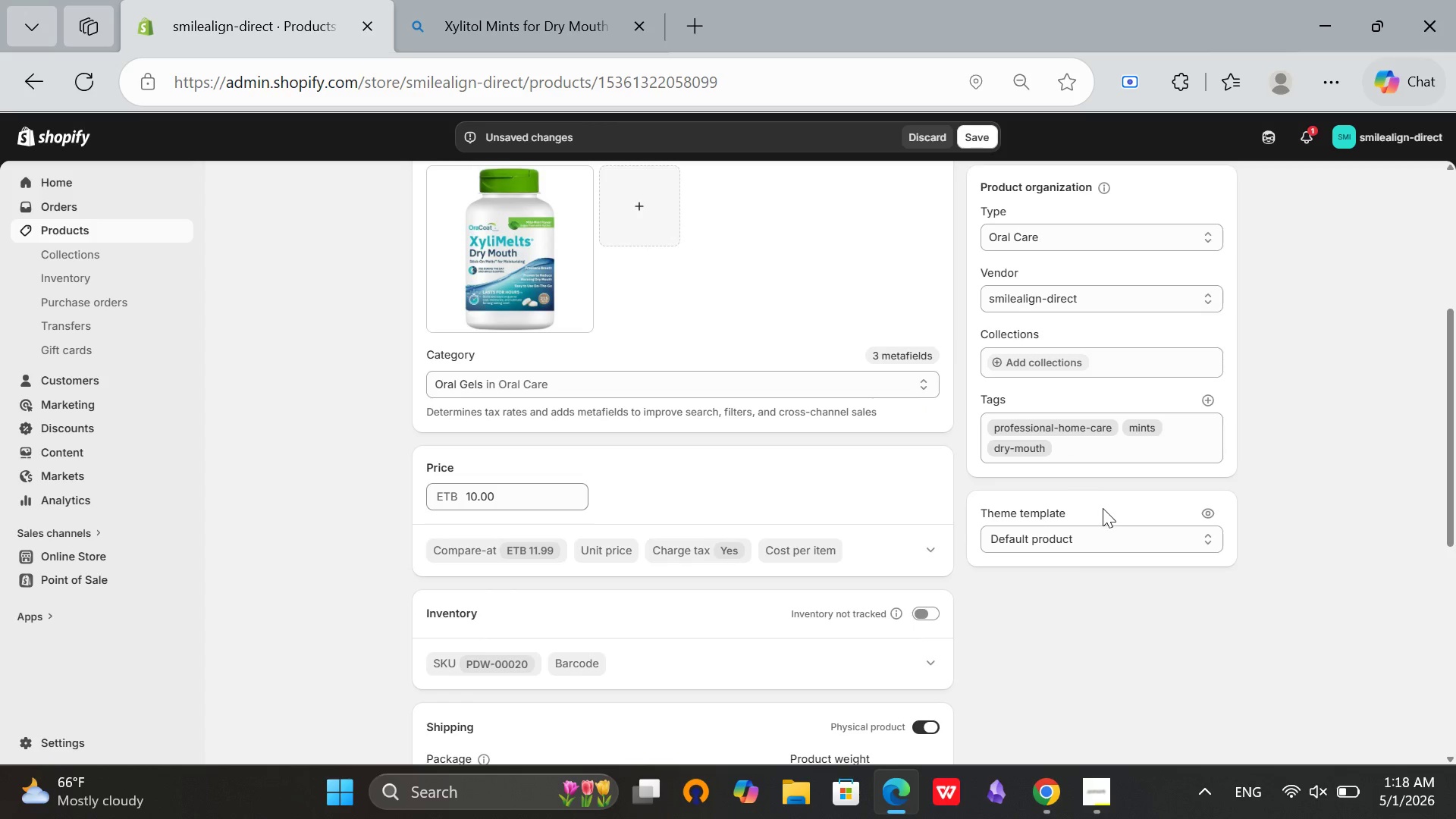 
scroll: coordinate [1103, 508], scroll_direction: down, amount: 1.0
 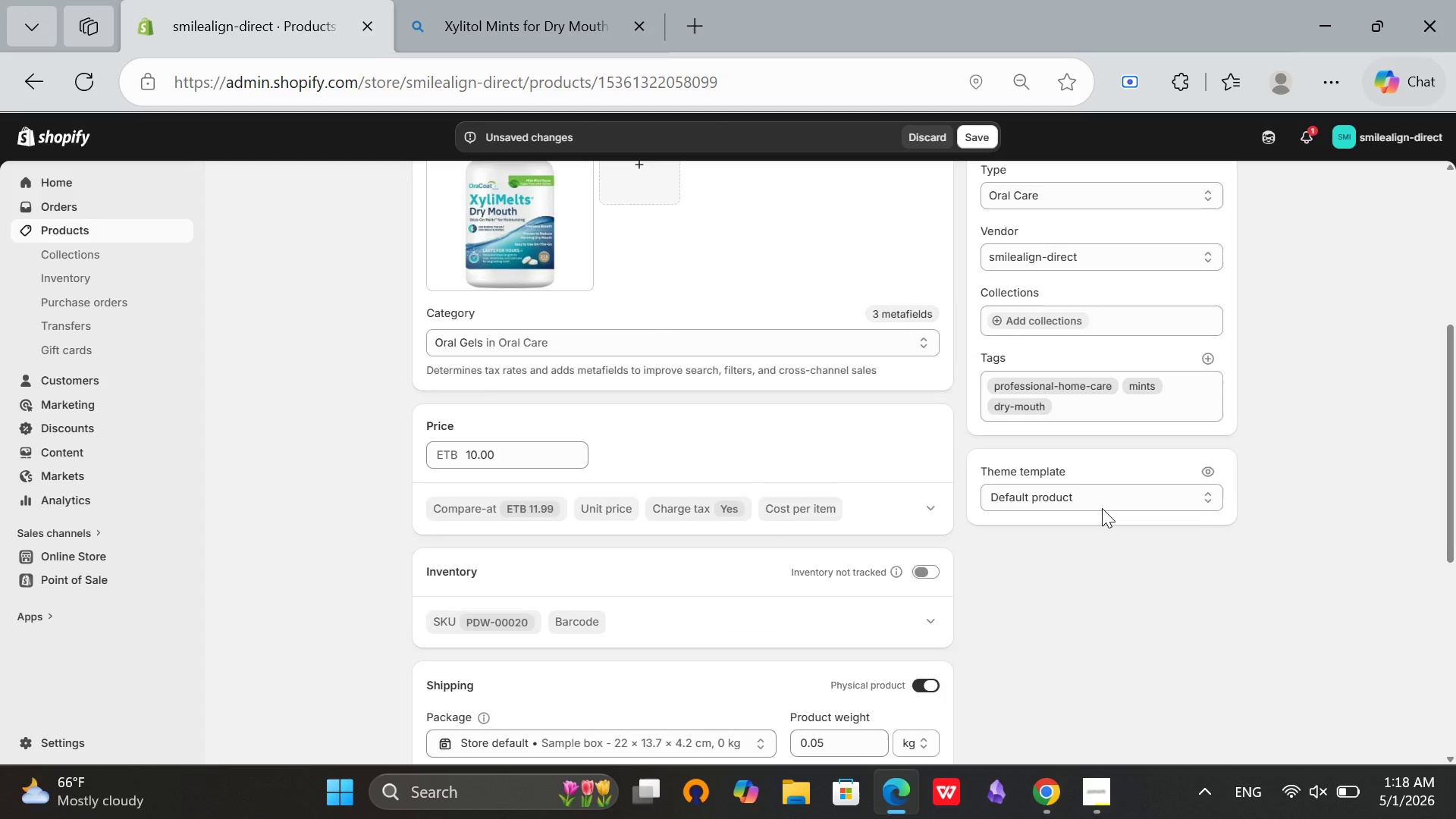 
scroll: coordinate [1102, 508], scroll_direction: up, amount: 1.0
 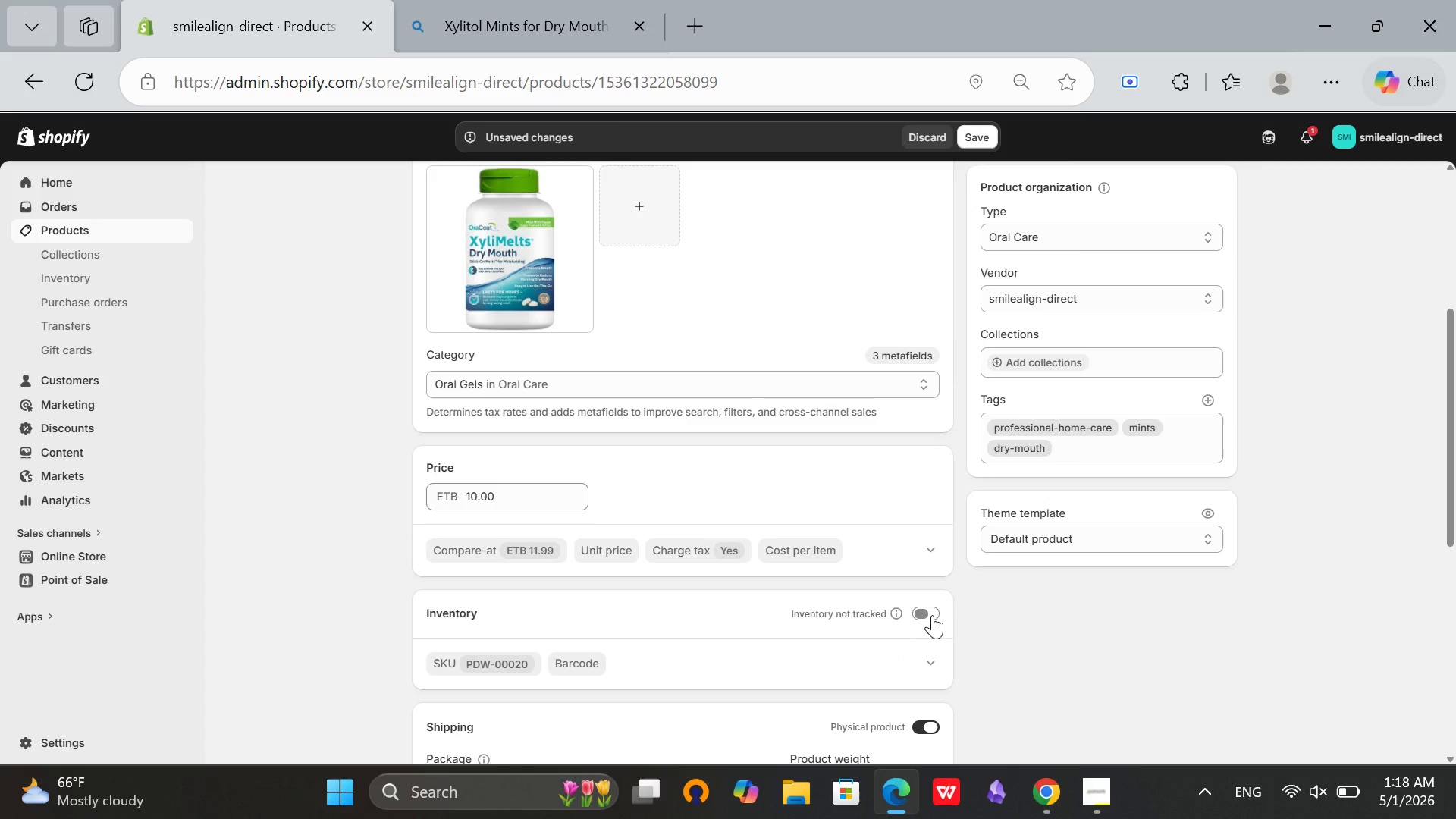 
left_click([927, 615])
 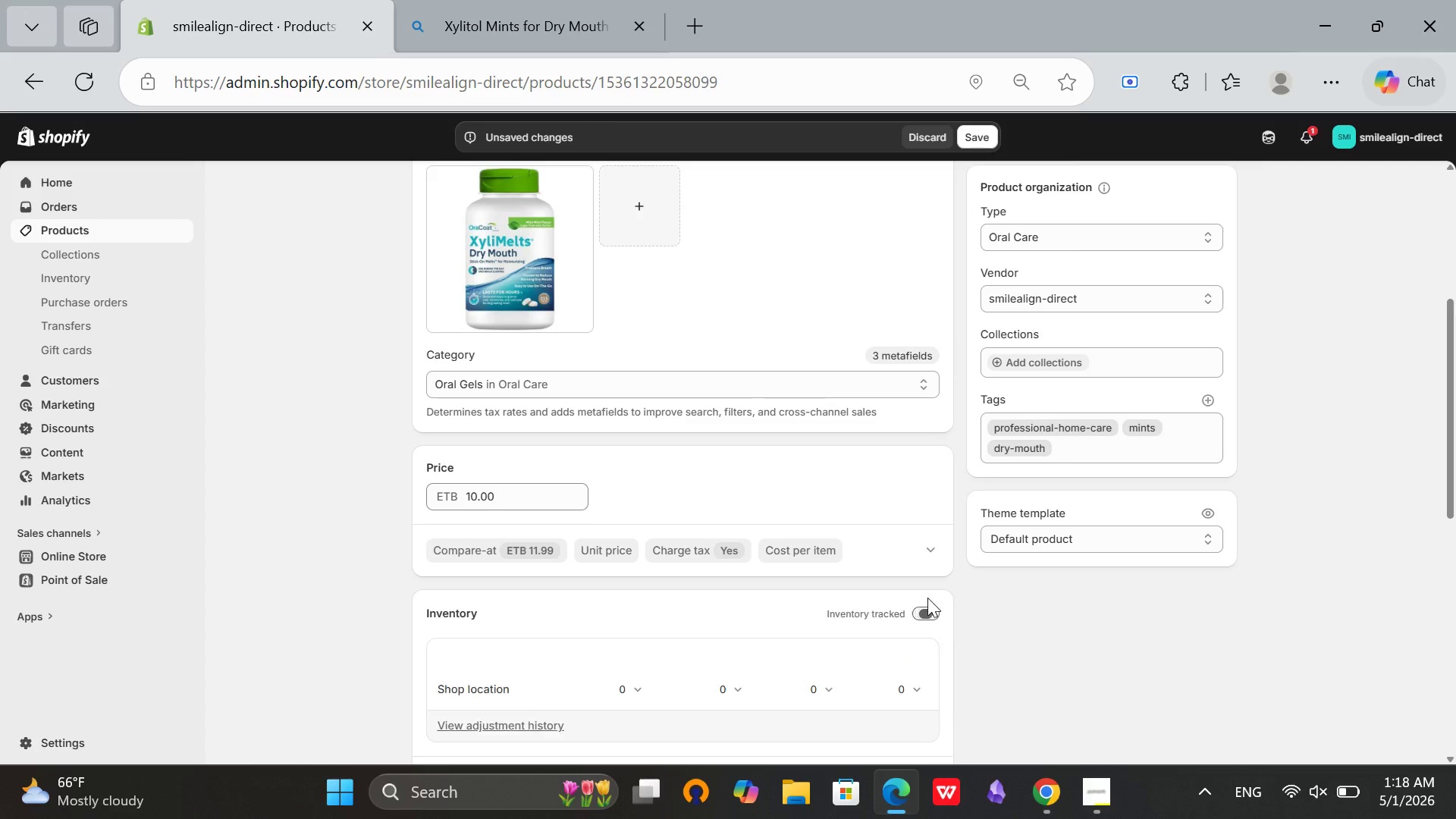 
scroll: coordinate [927, 598], scroll_direction: down, amount: 2.0
 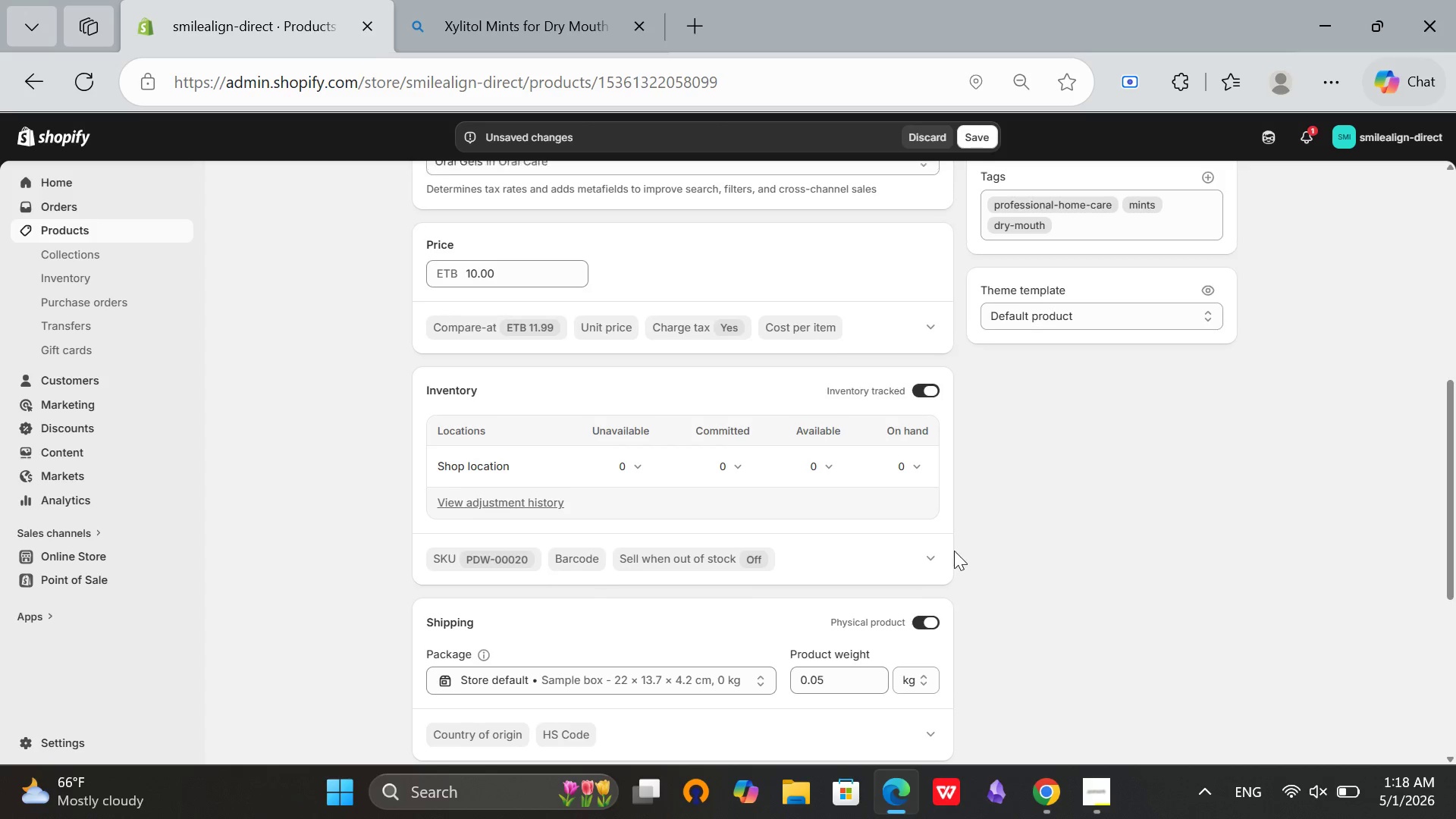 
scroll: coordinate [954, 551], scroll_direction: up, amount: 1.0
 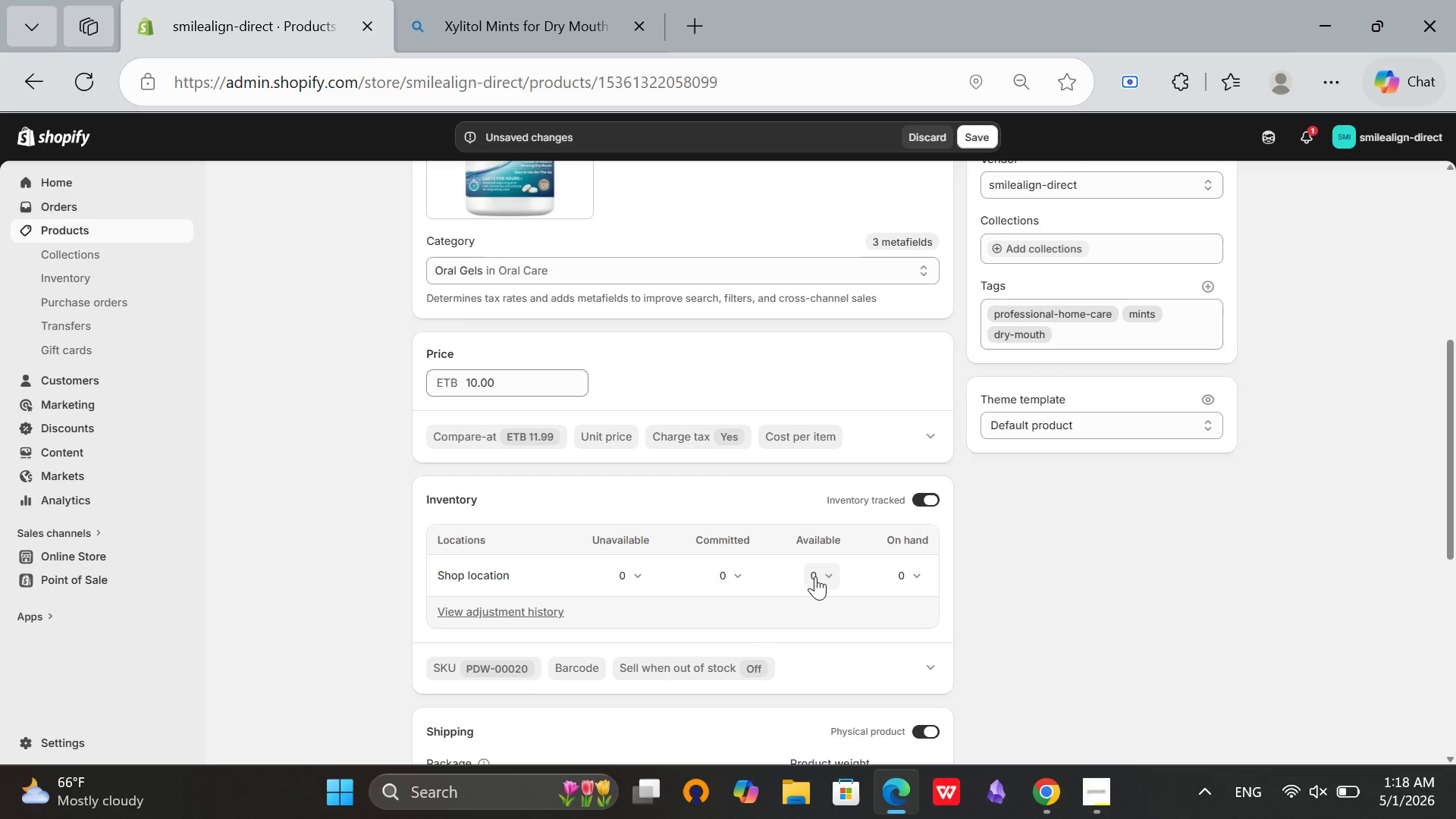 
left_click([815, 576])
 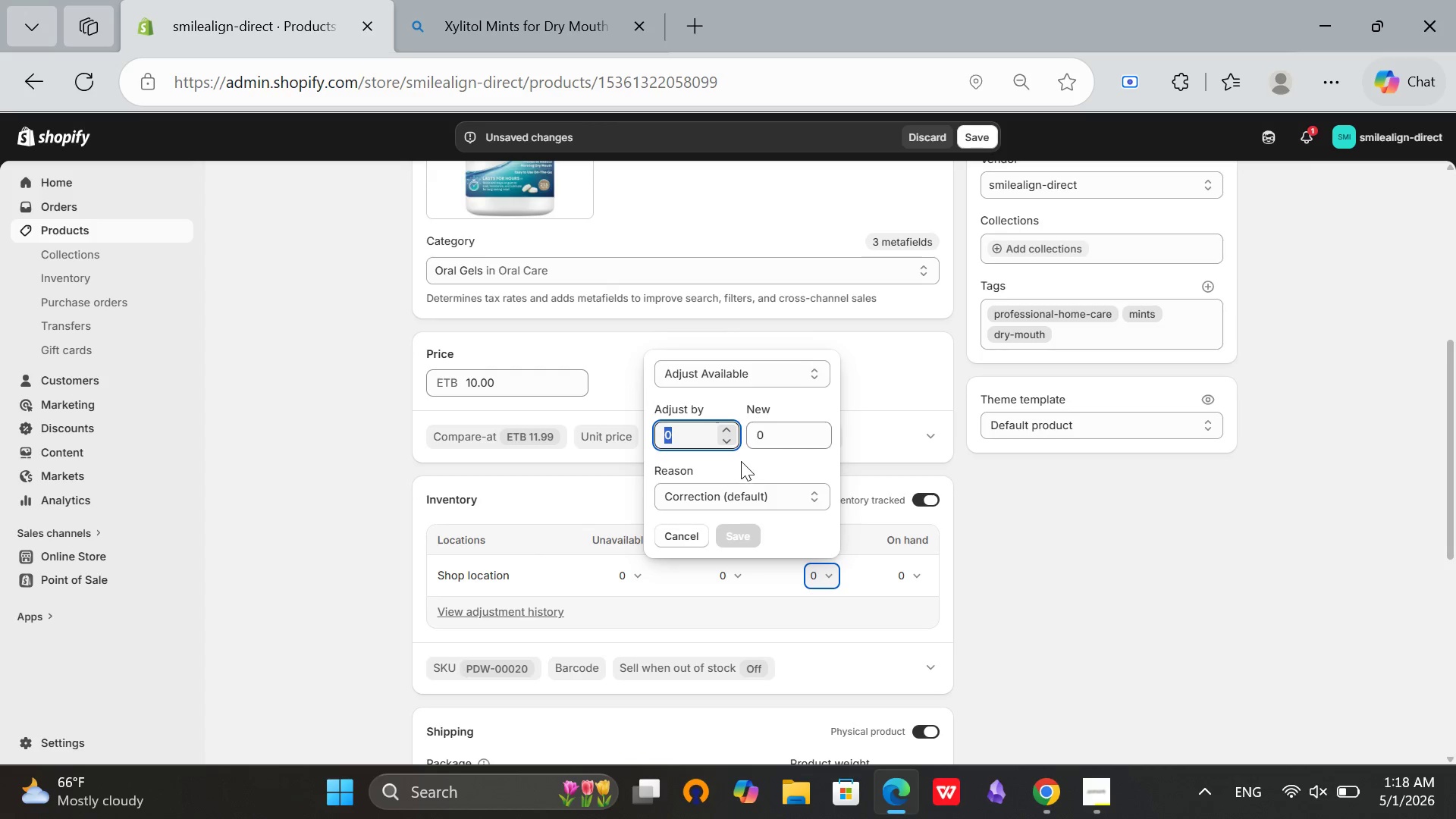 
type(50)
 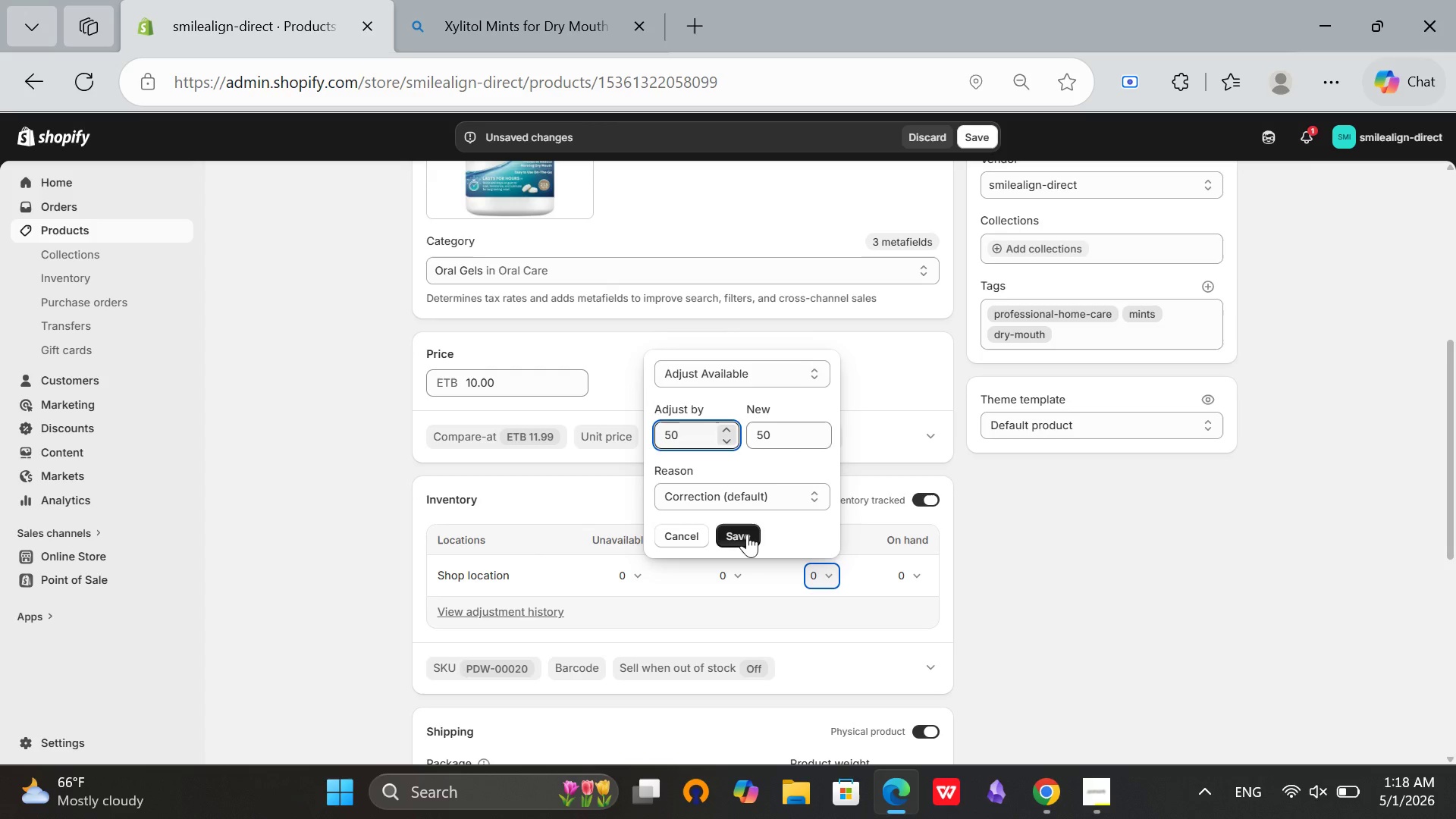 
left_click([747, 534])
 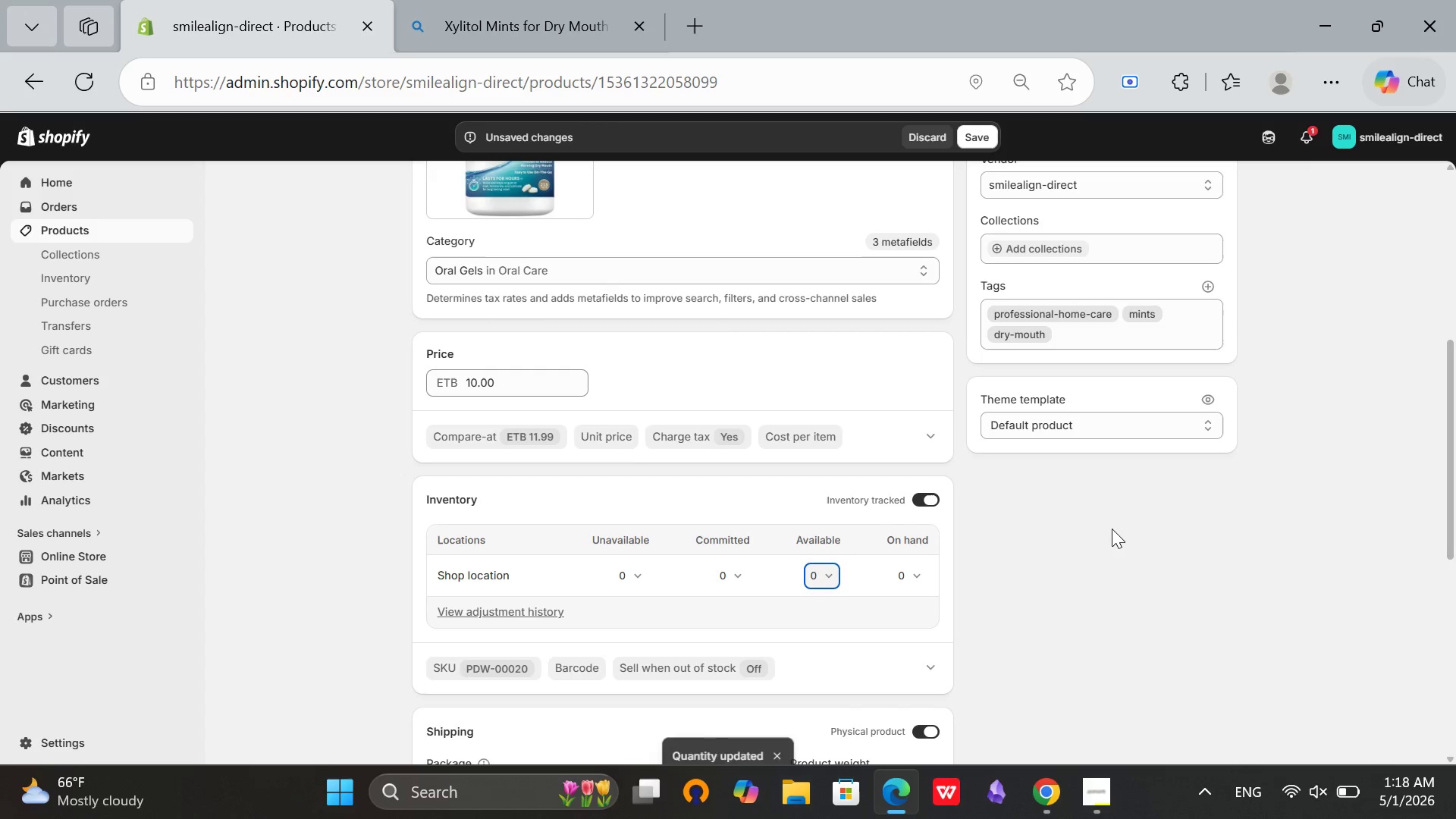 
scroll: coordinate [1112, 529], scroll_direction: down, amount: 3.0
 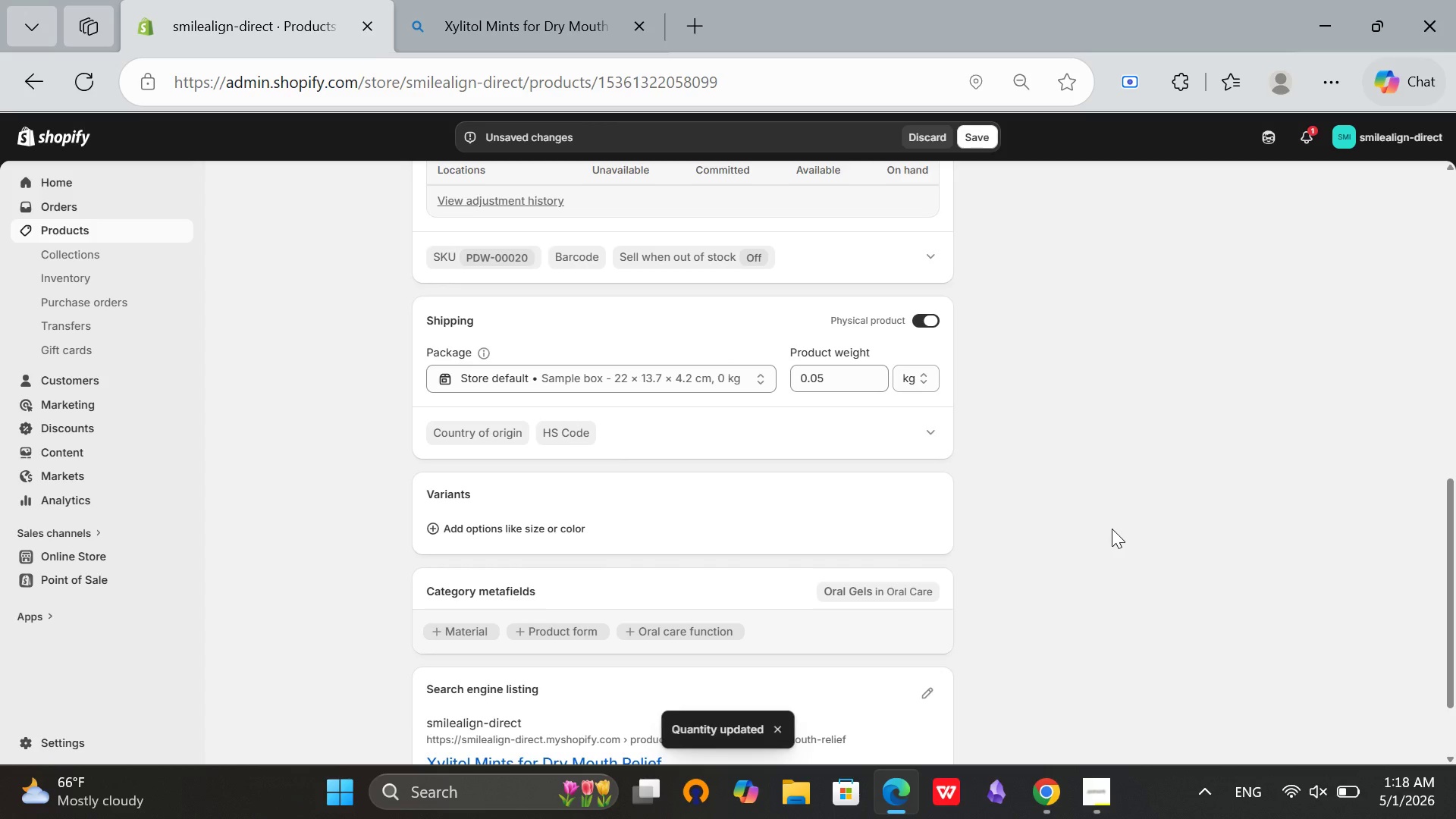 
scroll: coordinate [1112, 529], scroll_direction: up, amount: 12.0
 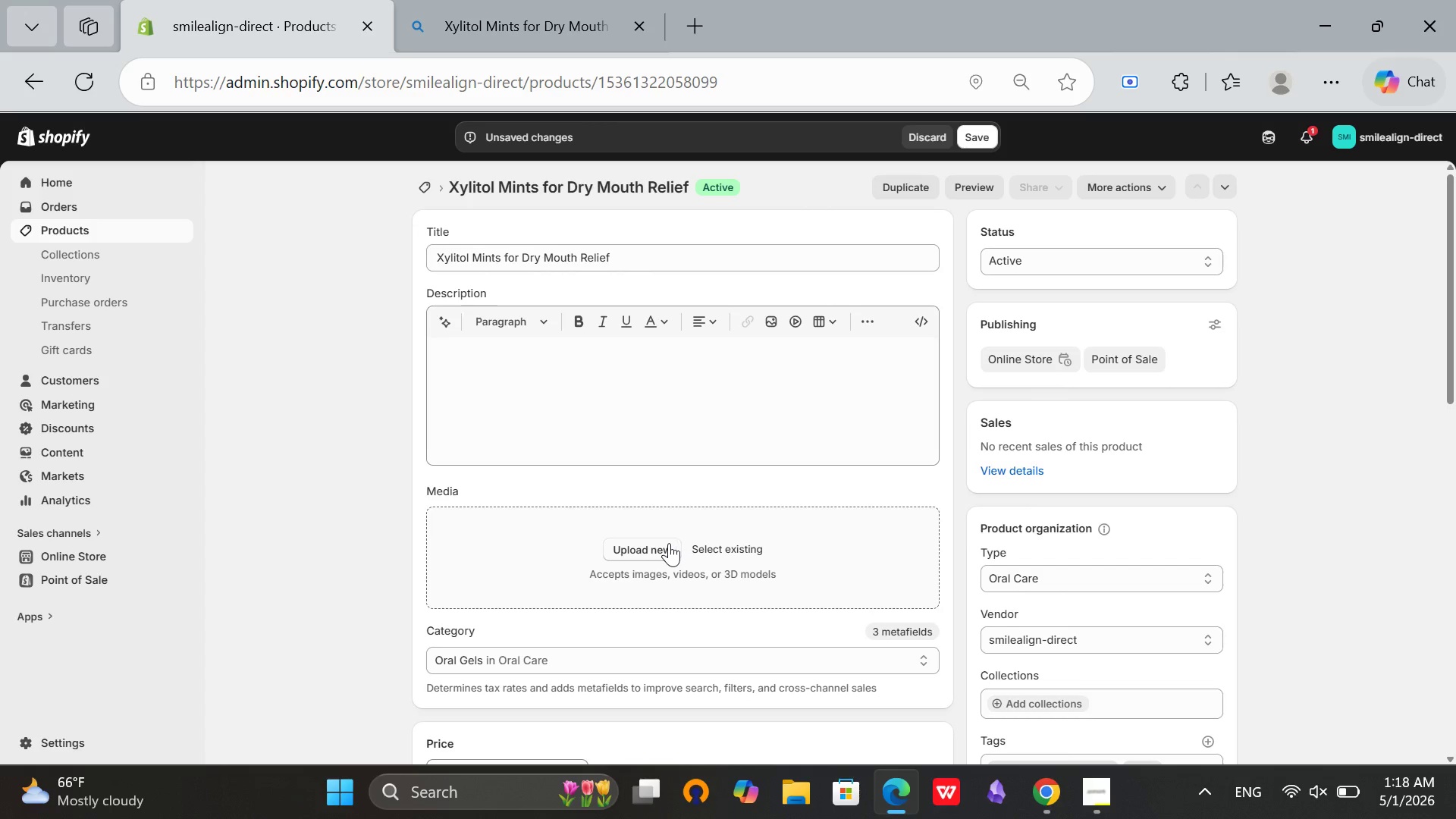 
left_click([721, 548])
 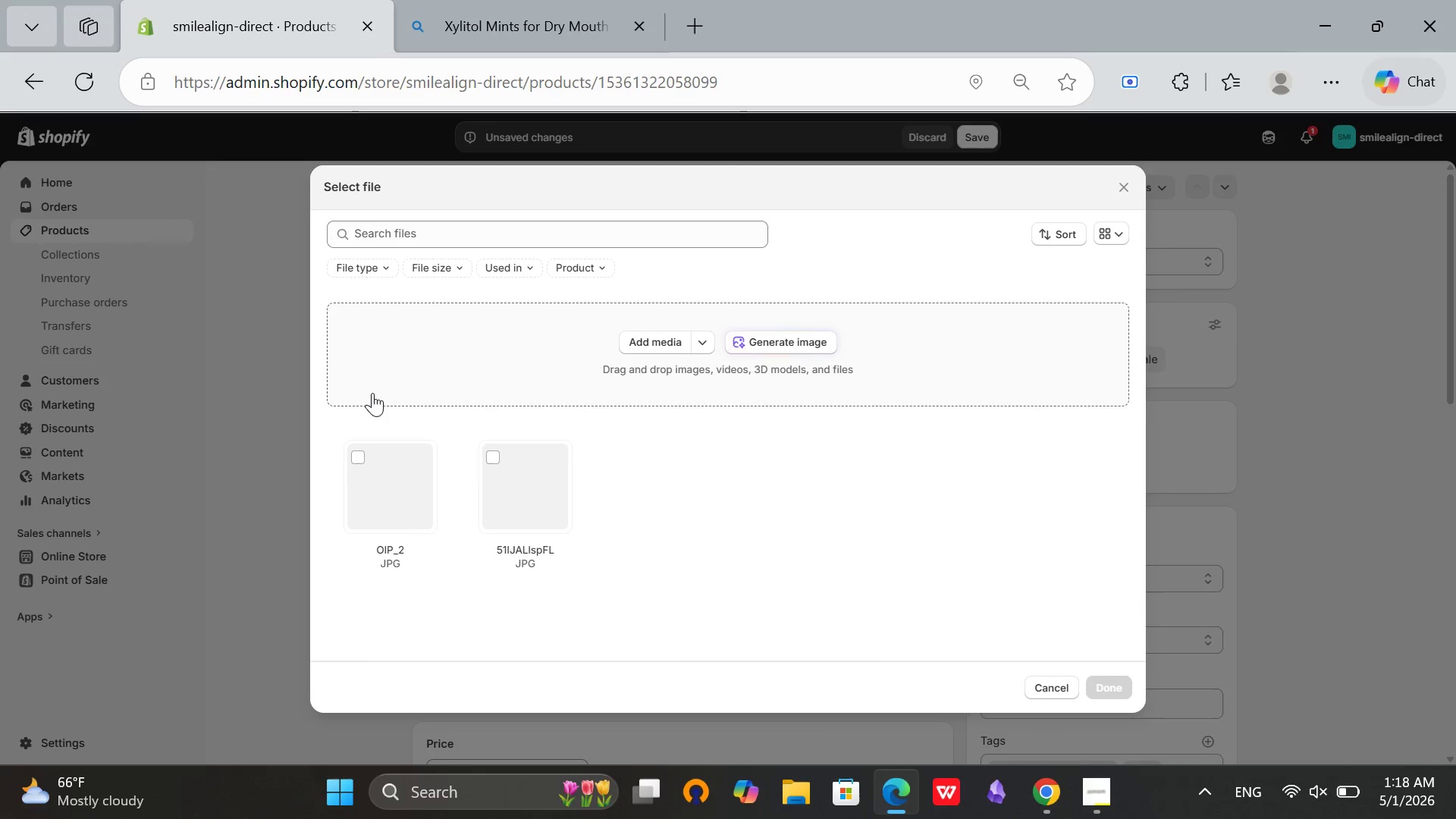 
key(Mute)
 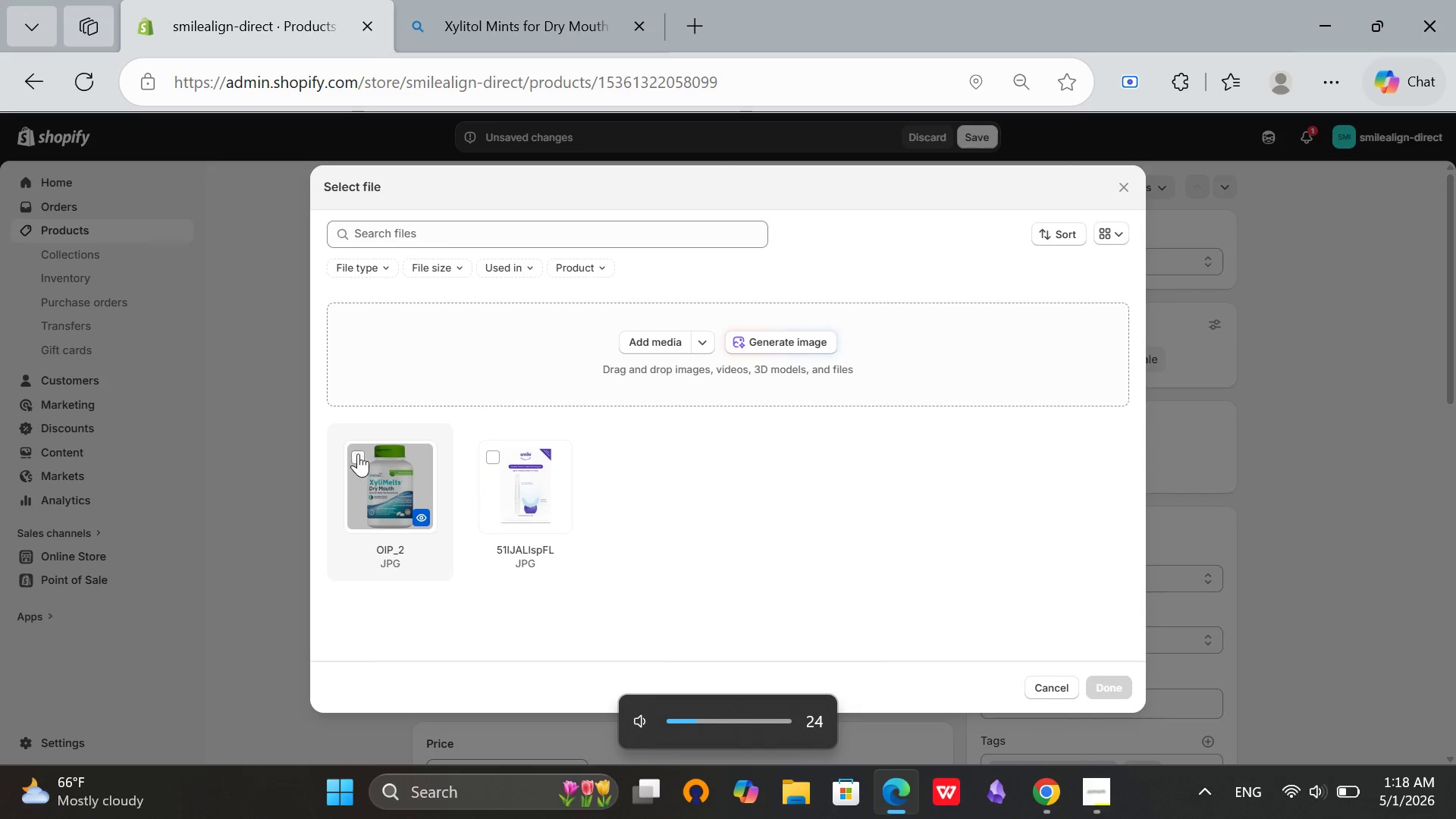 
left_click([358, 453])
 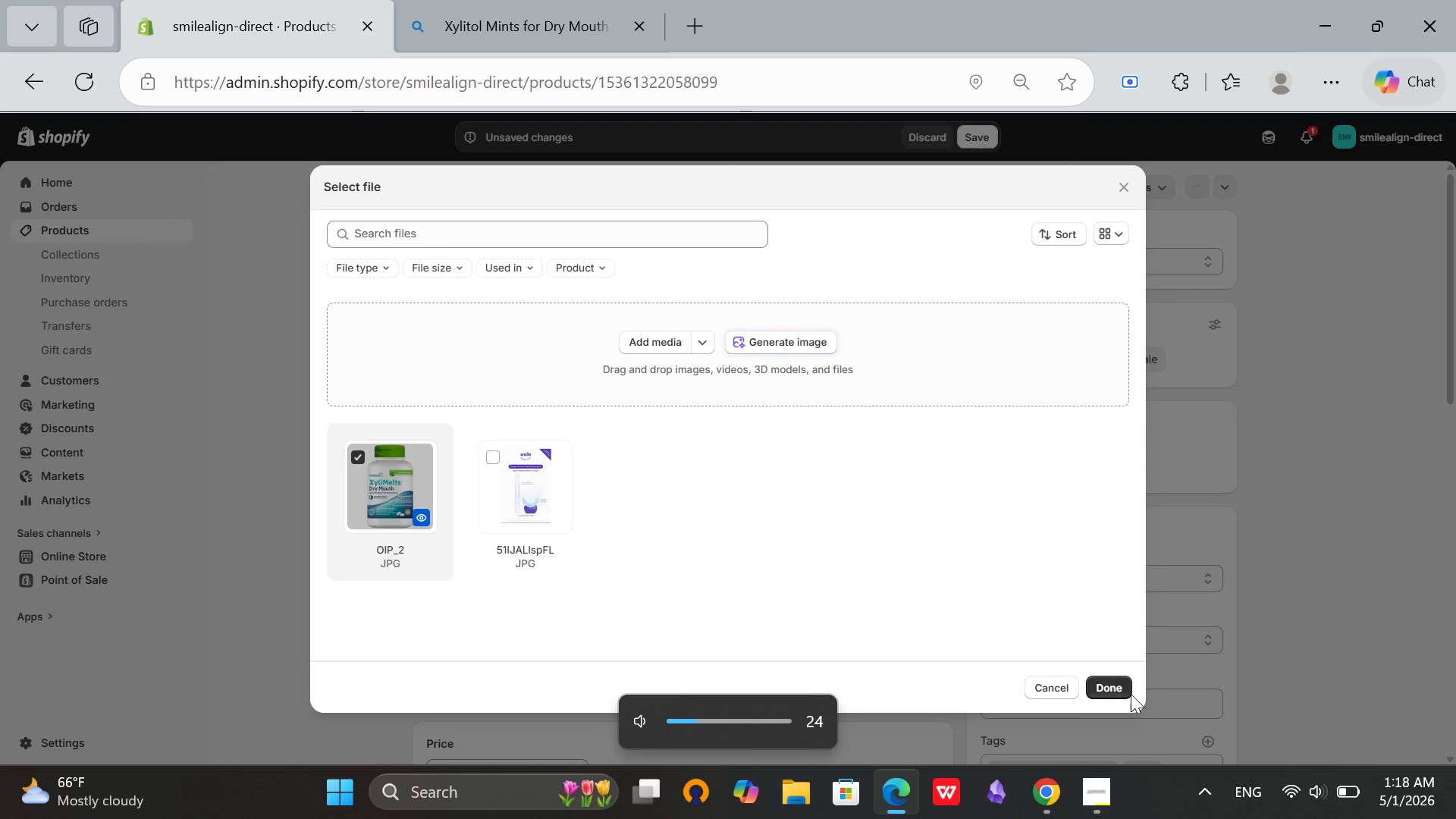 
left_click([1110, 673])
 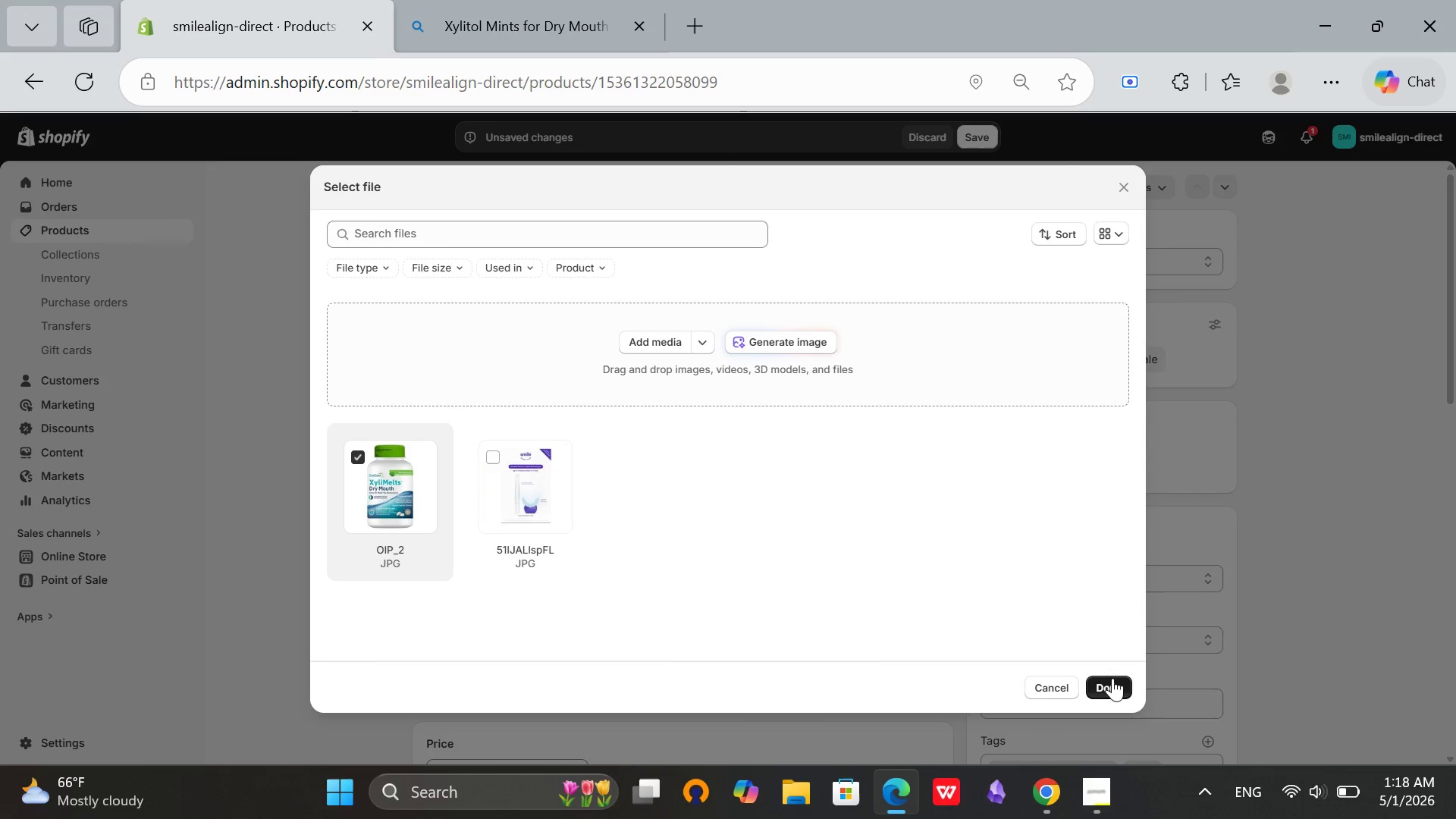 
left_click([1112, 678])
 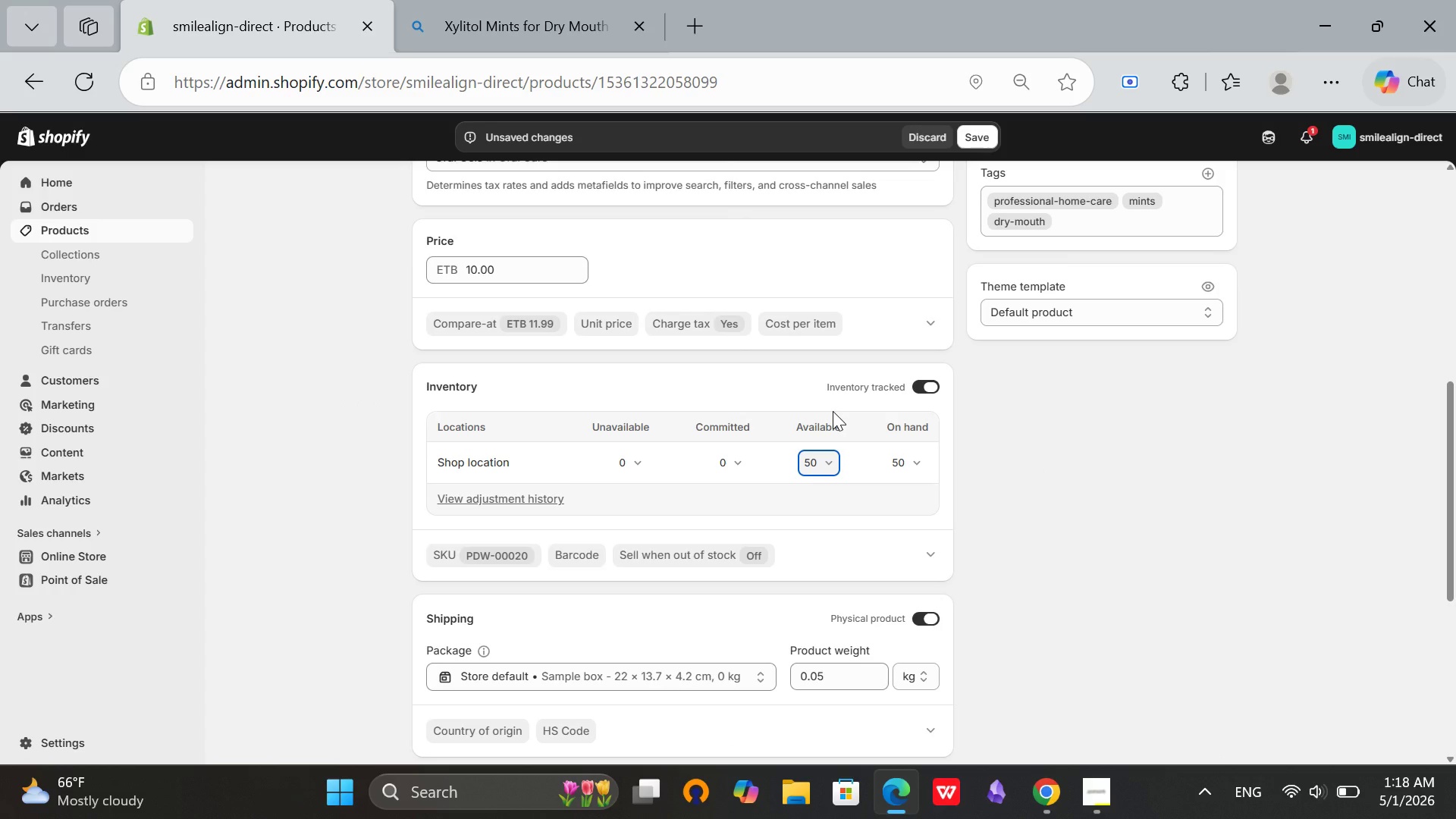 
scroll: coordinate [825, 409], scroll_direction: up, amount: 12.0
 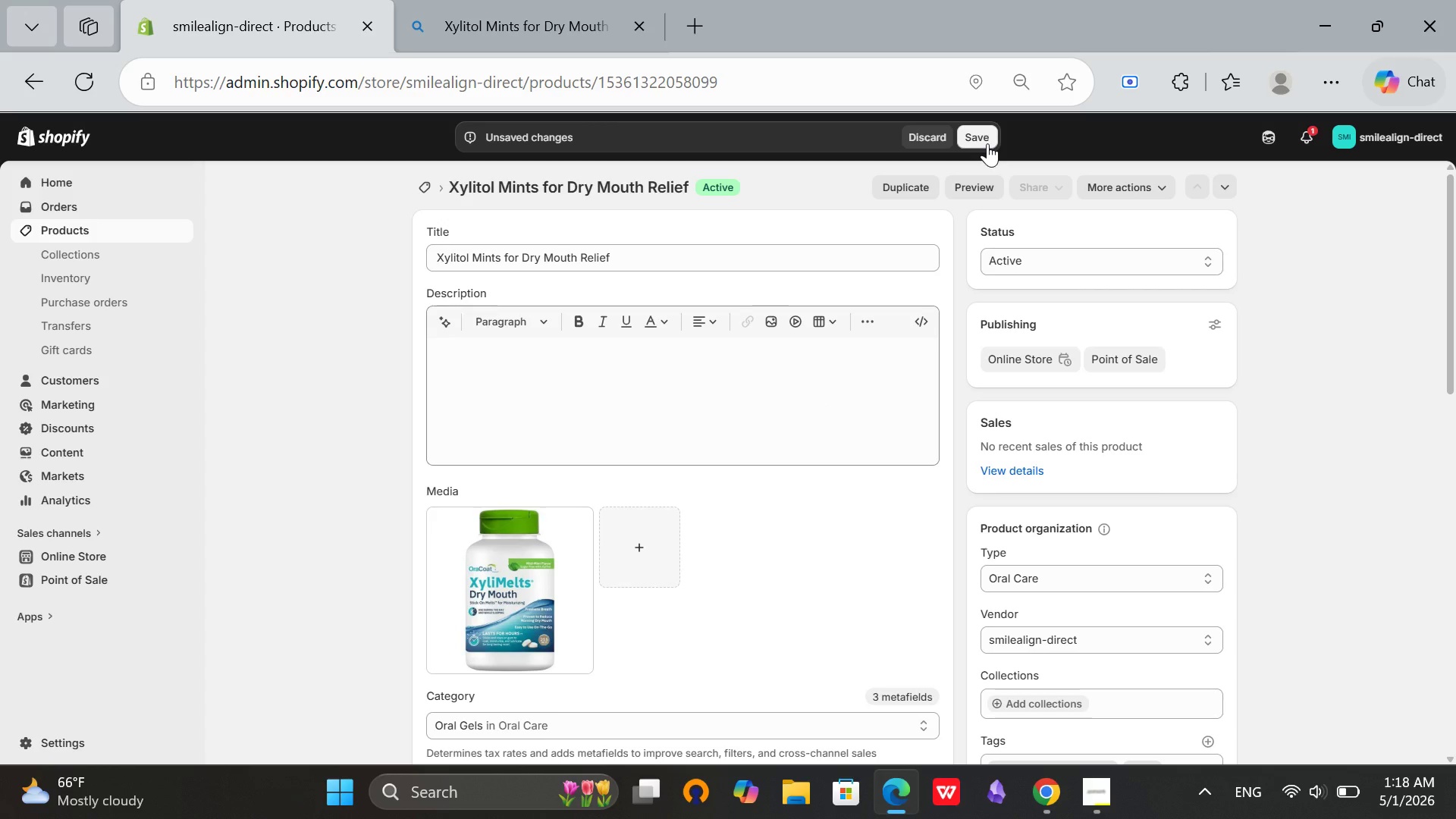 
left_click([986, 143])
 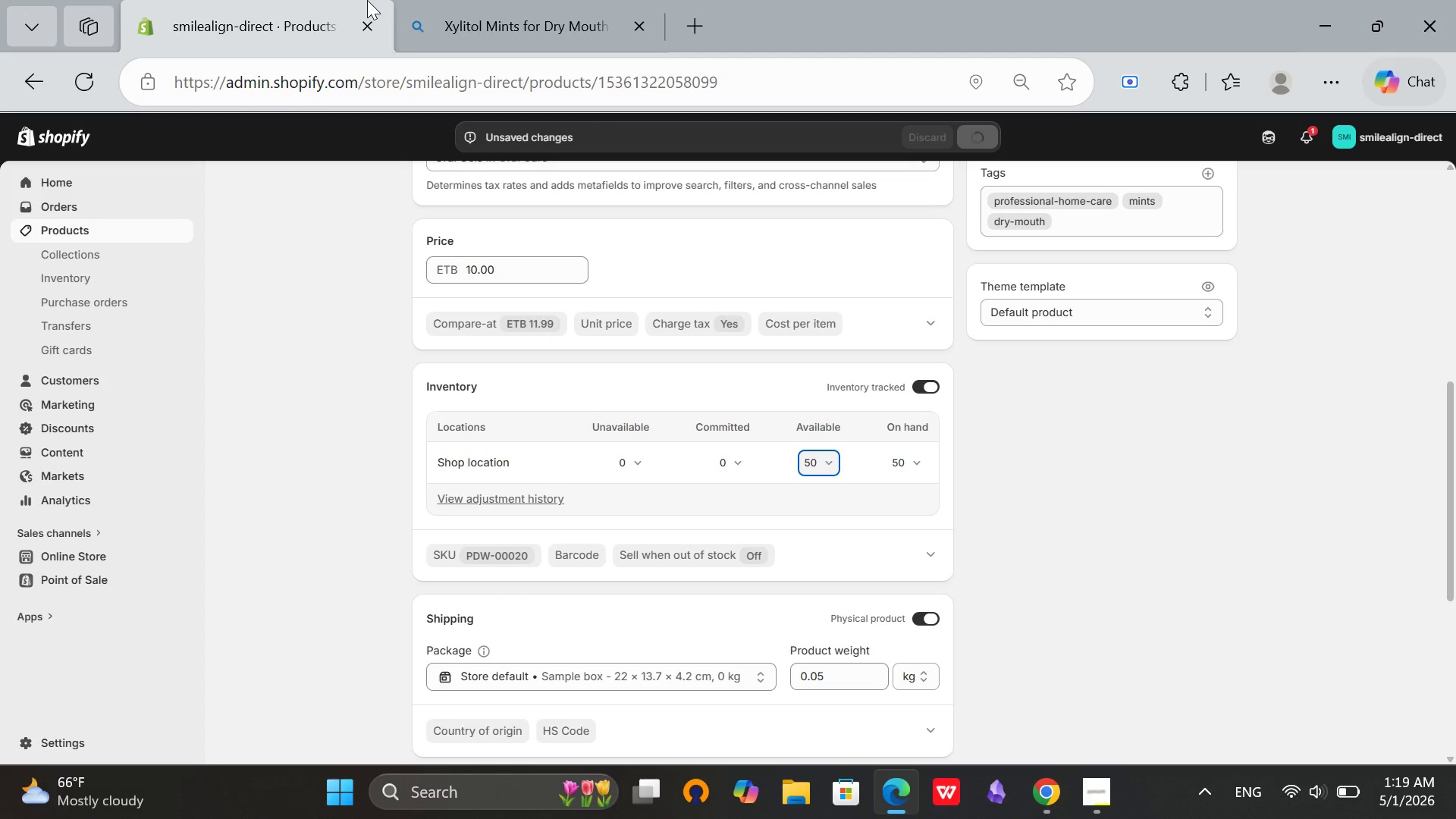 
wait(9.33)
 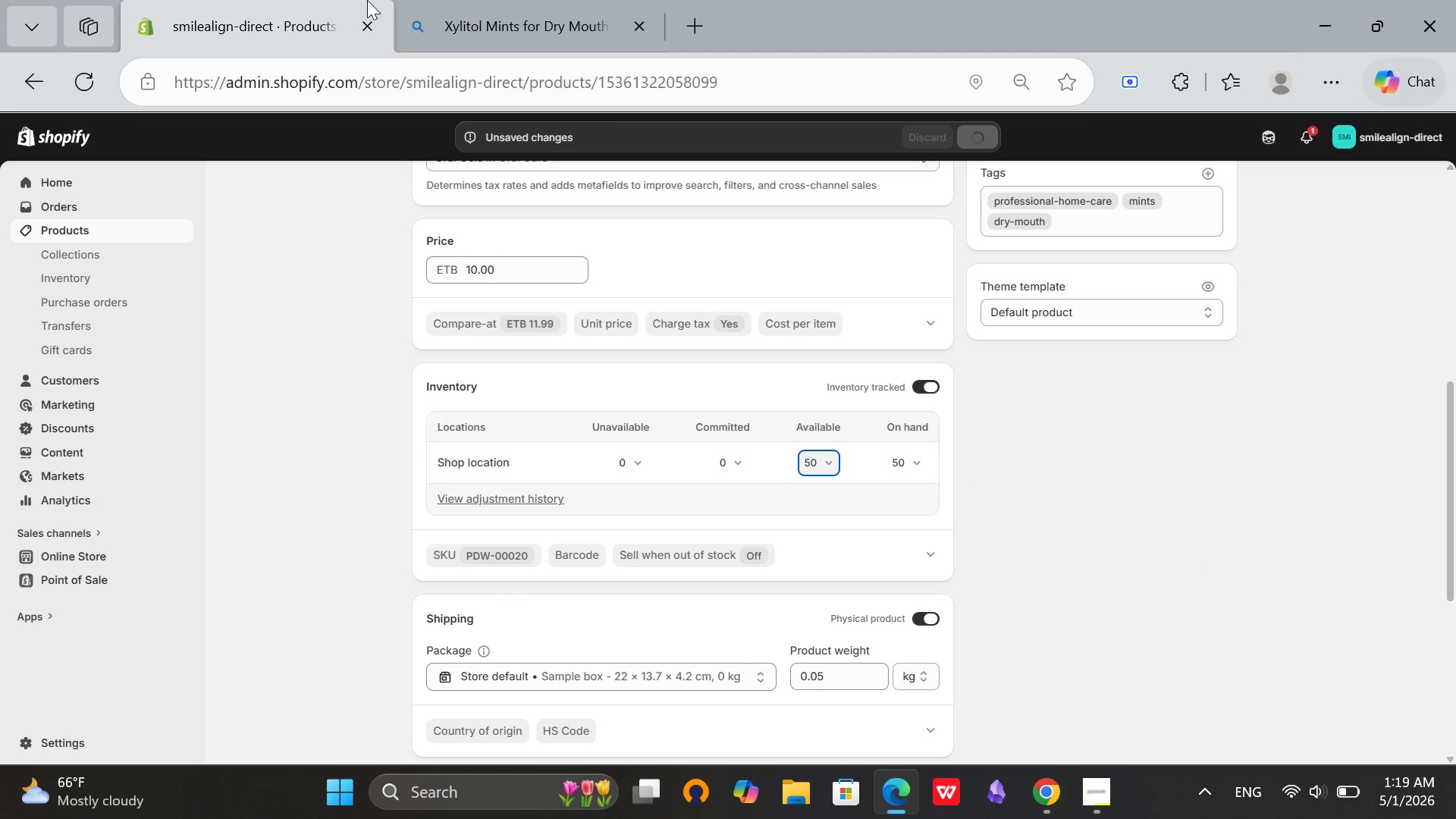 
scroll: coordinate [737, 351], scroll_direction: up, amount: 14.0
 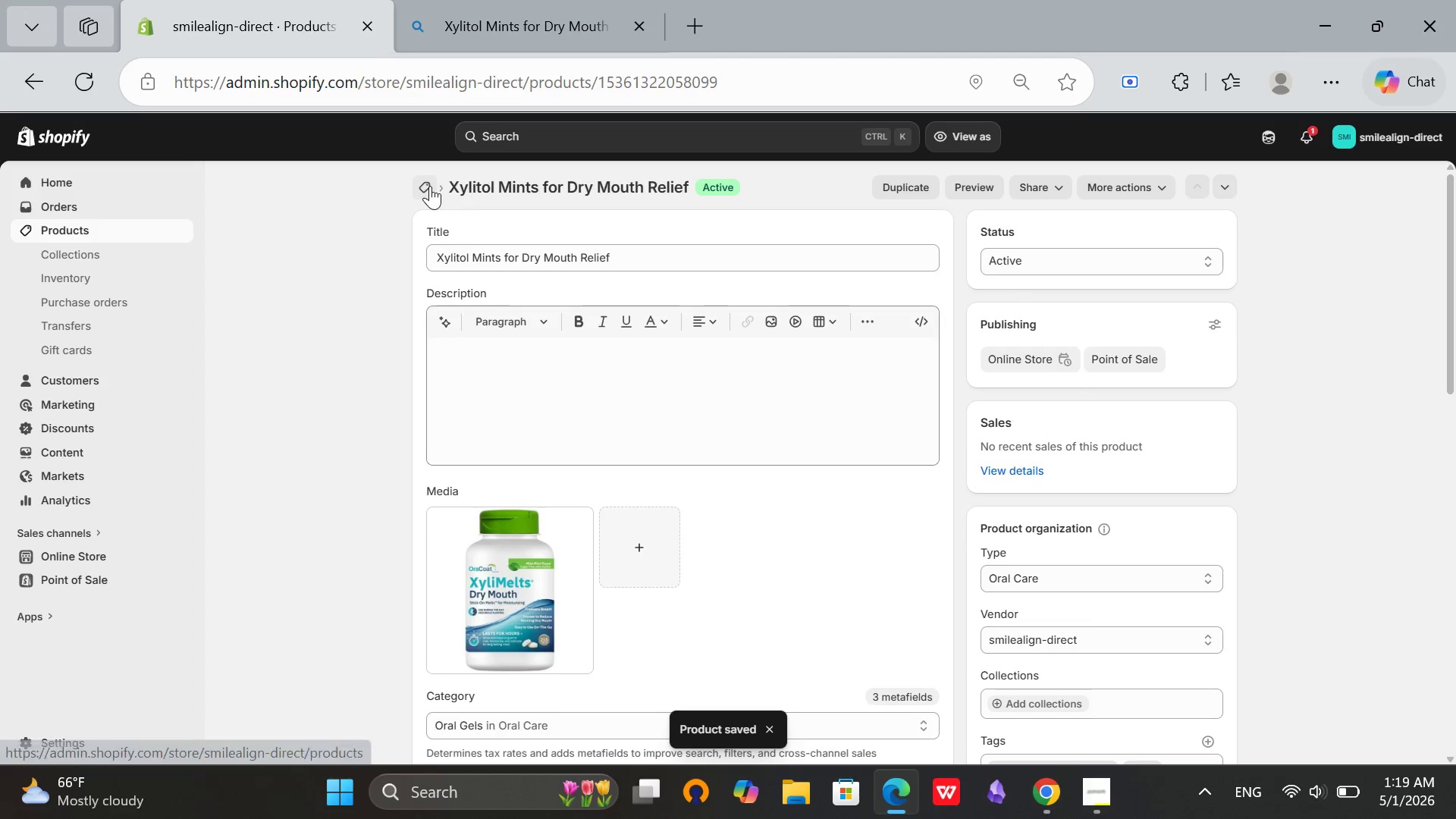 
left_click([430, 186])
 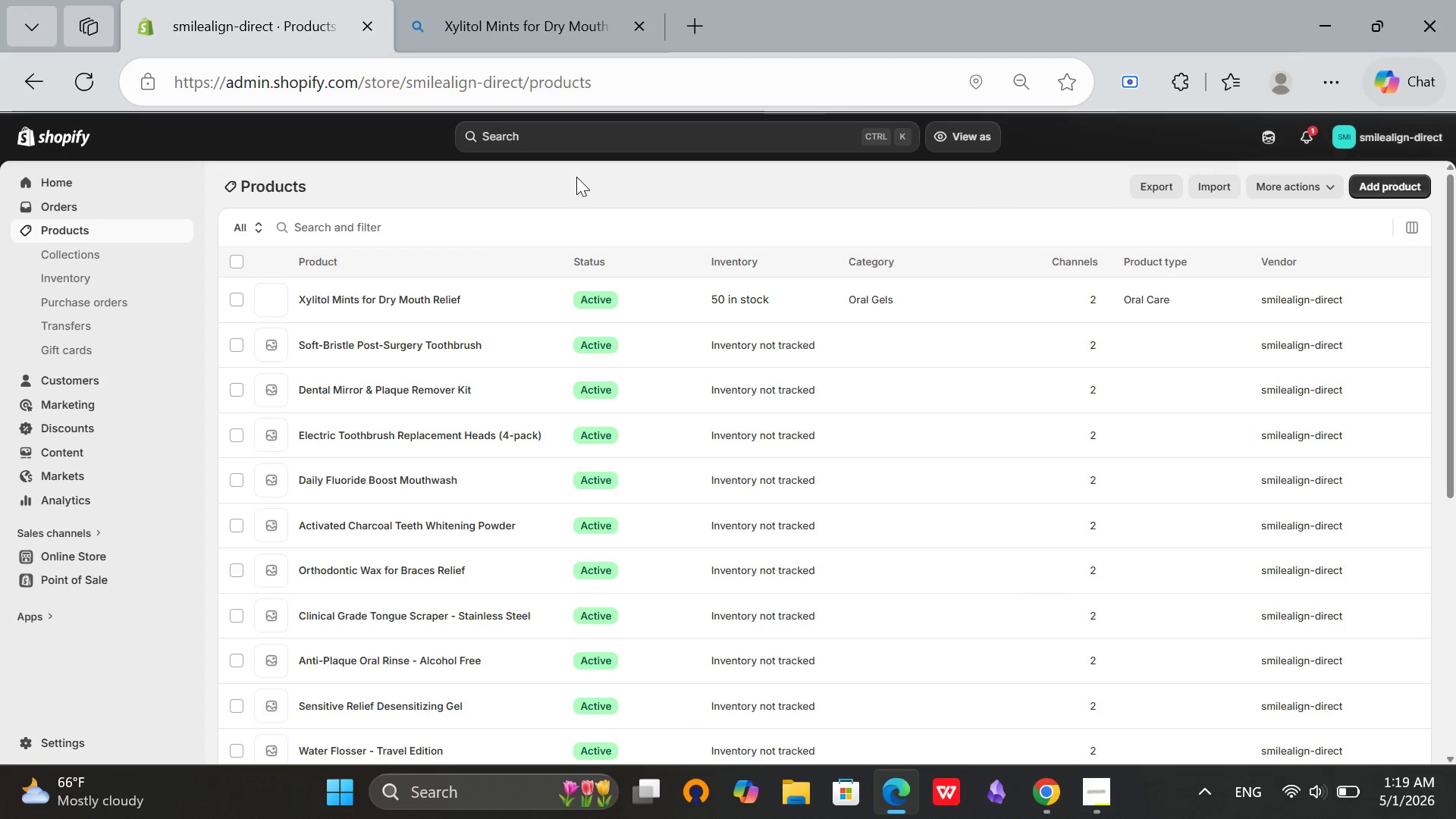 
wait(10.7)
 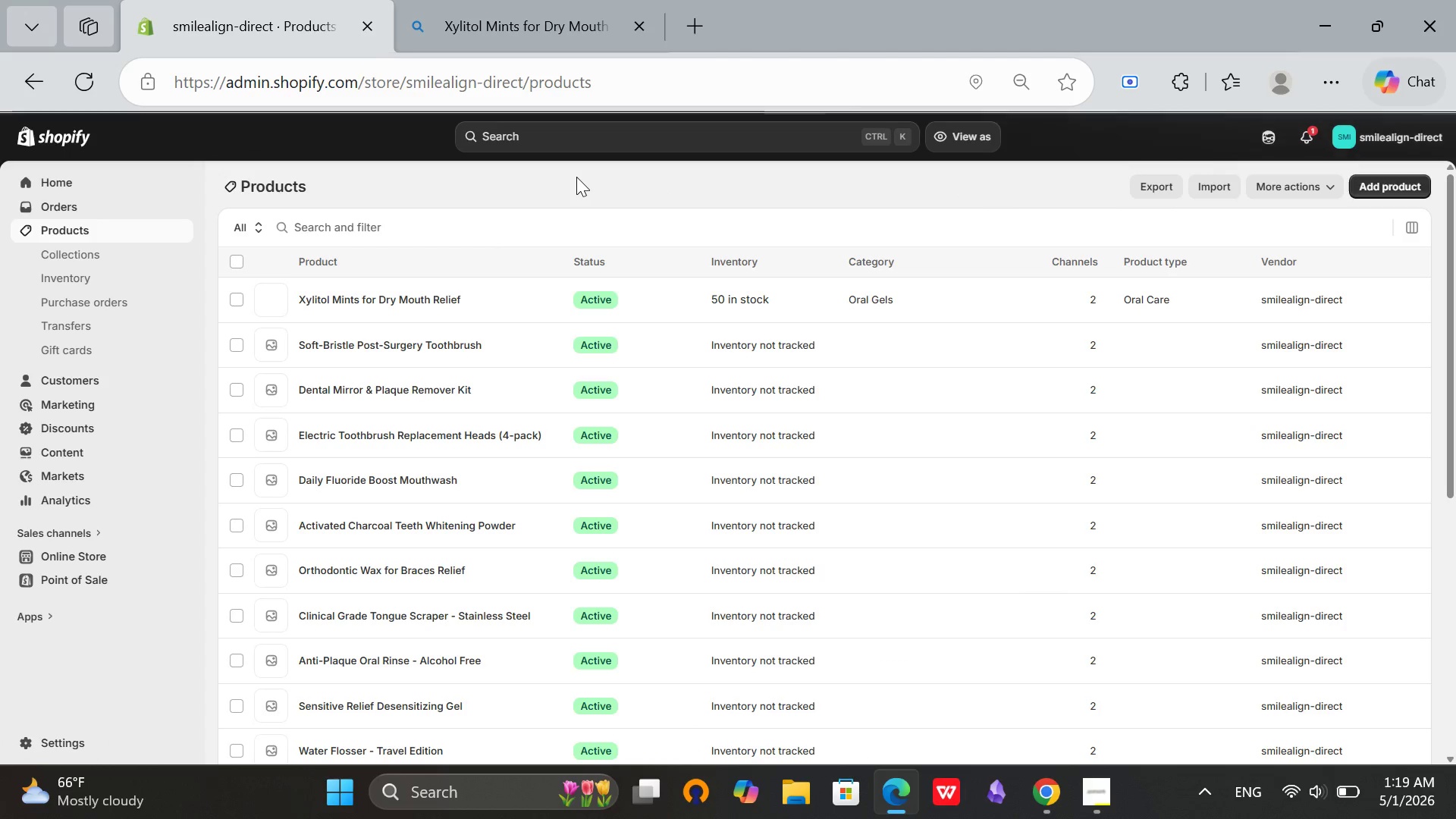 
scroll: coordinate [823, 215], scroll_direction: down, amount: 1.0
 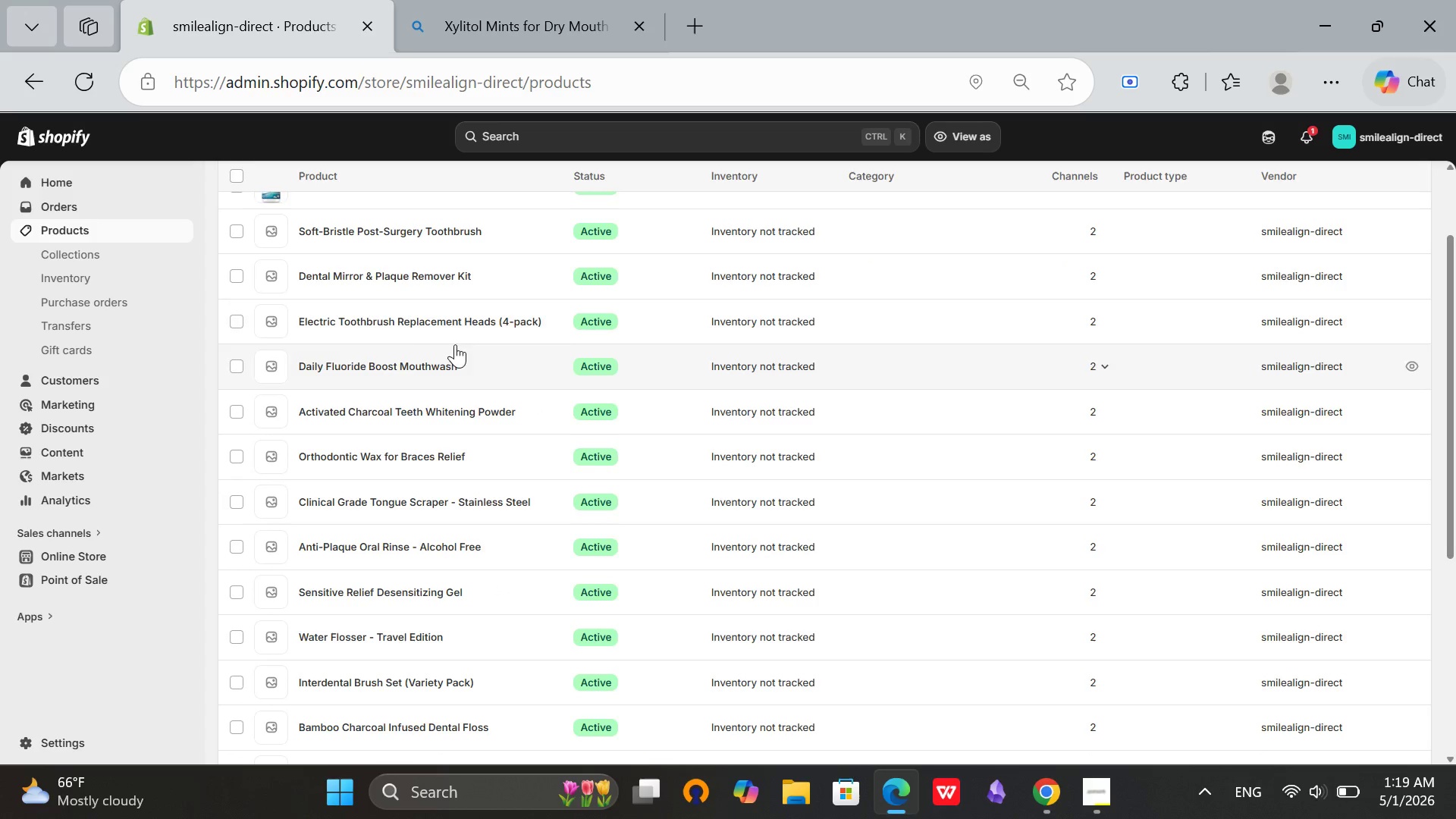 
scroll: coordinate [404, 320], scroll_direction: none, amount: 0.0
 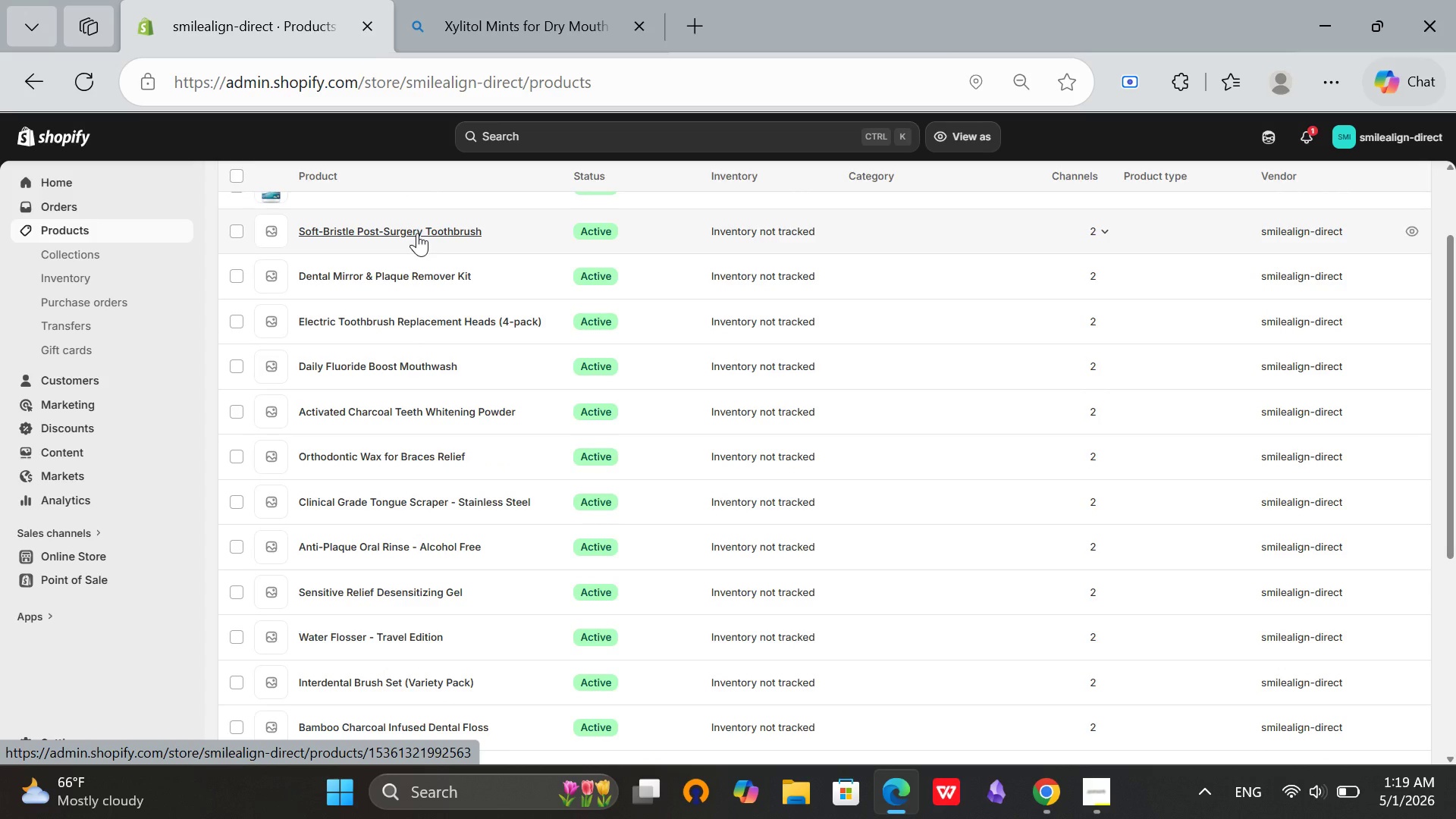 
left_click([417, 233])
 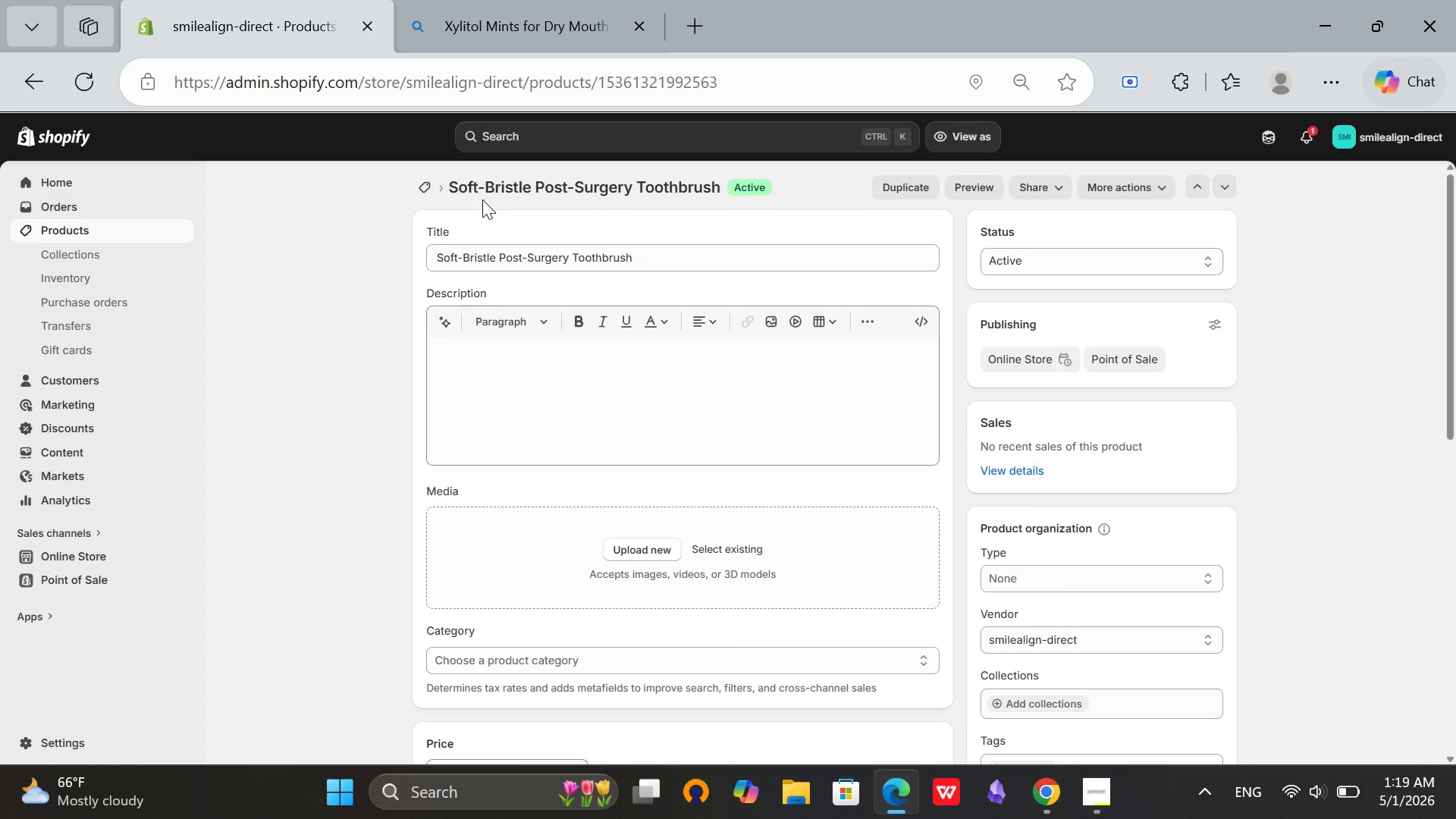 
wait(6.7)
 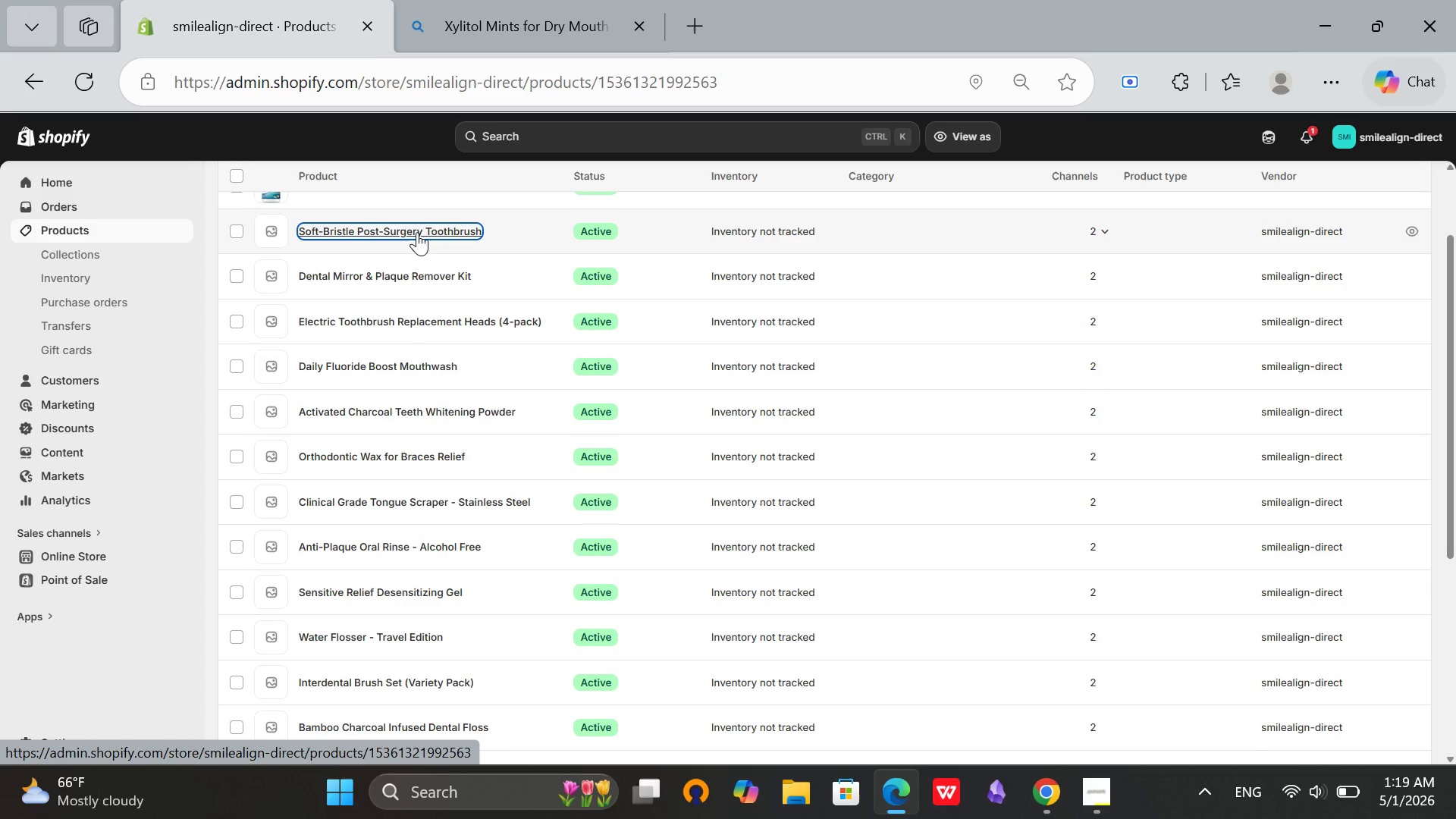 
left_click([1049, 578])
 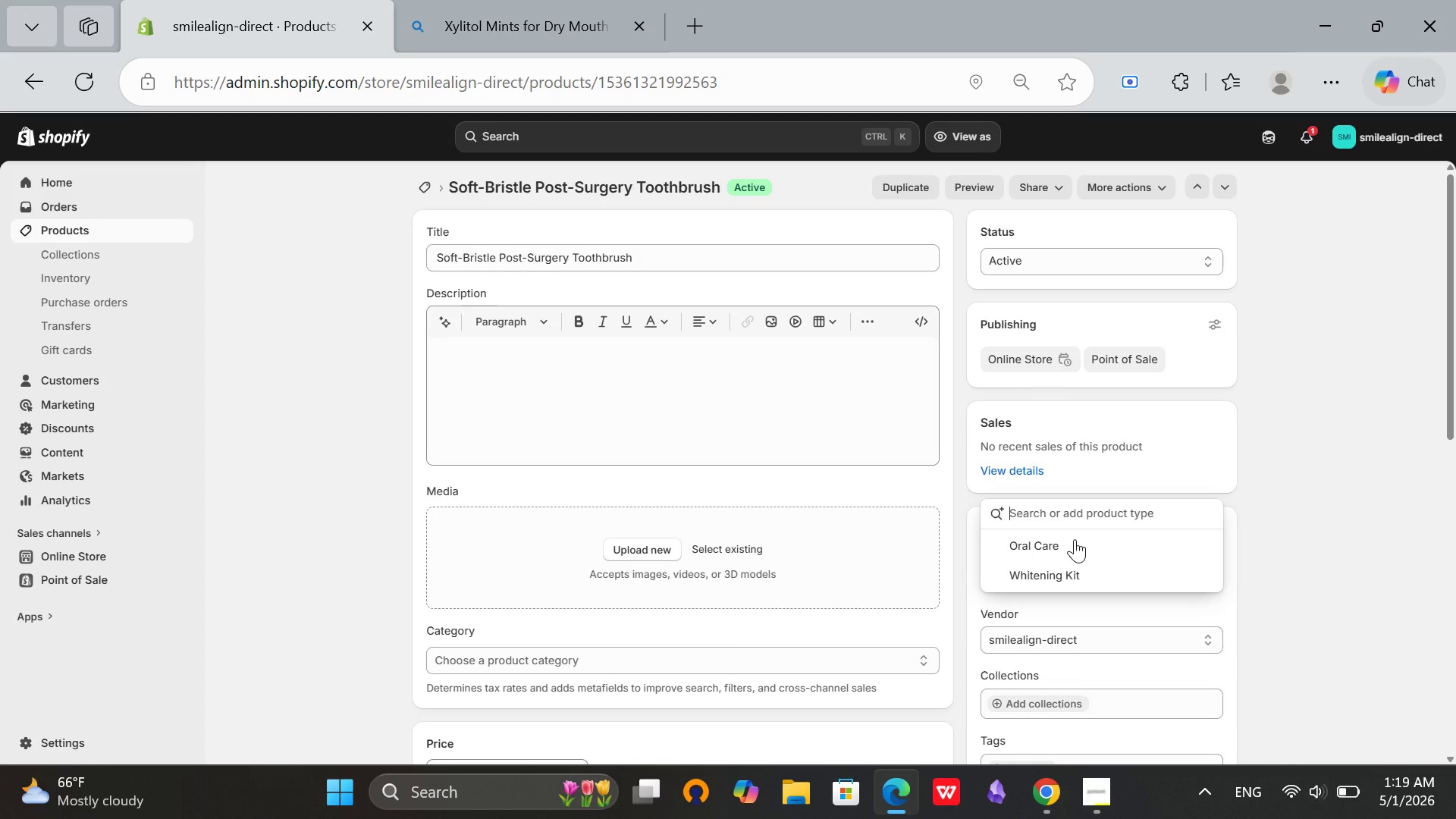 
left_click([1075, 539])
 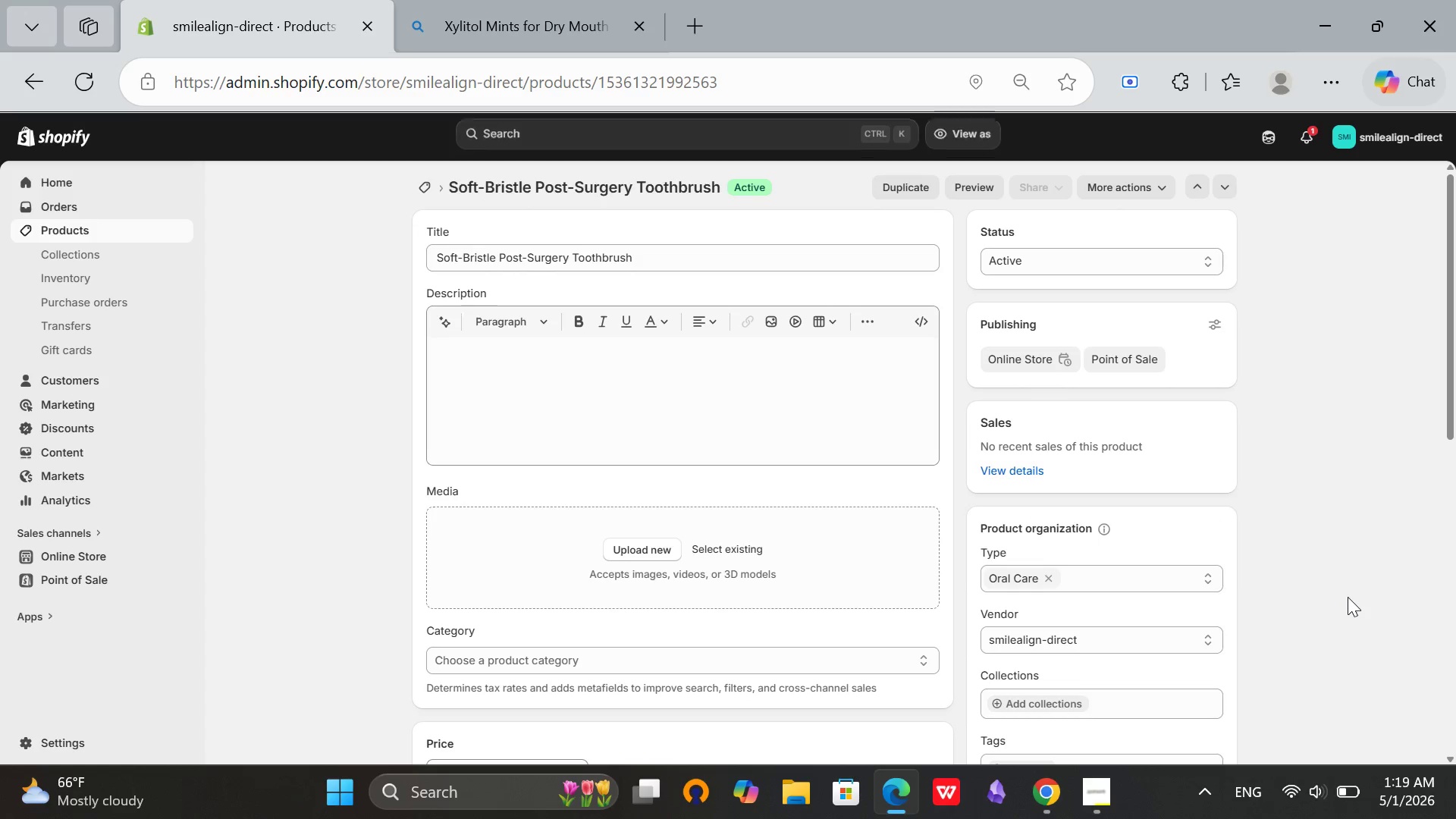 
left_click([1348, 597])
 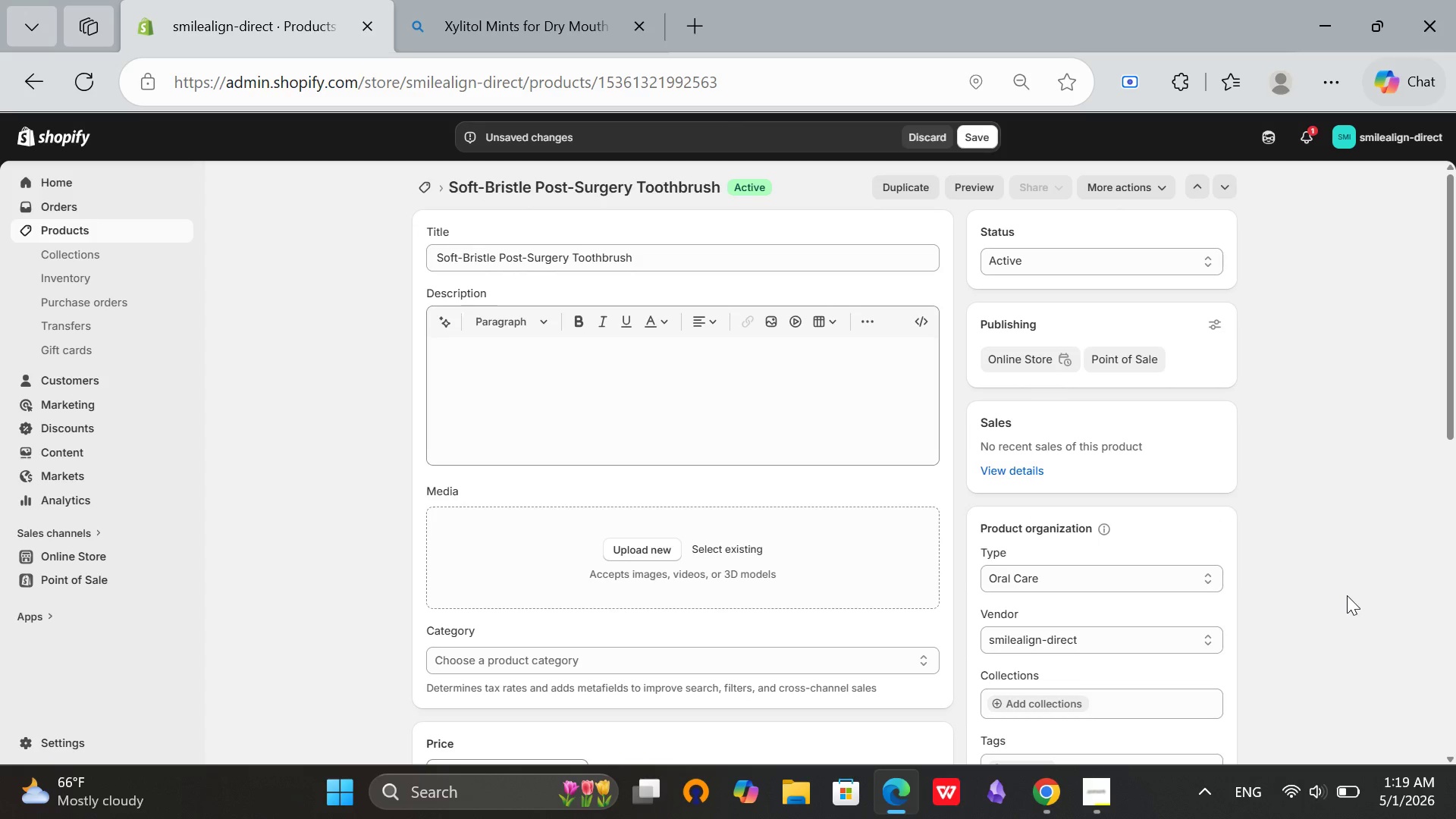 
scroll: coordinate [1347, 595], scroll_direction: none, amount: 0.0
 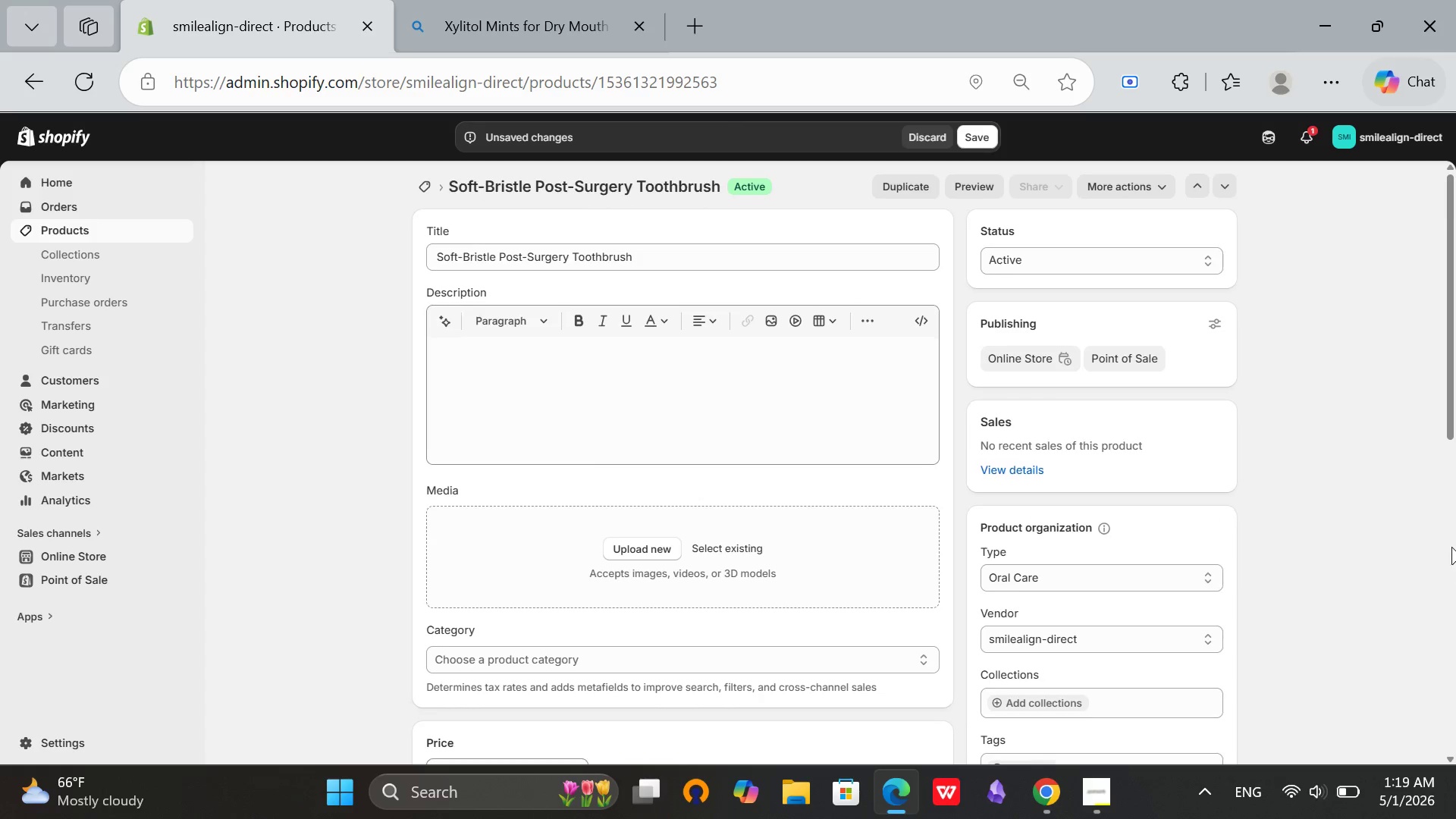 
scroll: coordinate [1450, 547], scroll_direction: down, amount: 3.0
 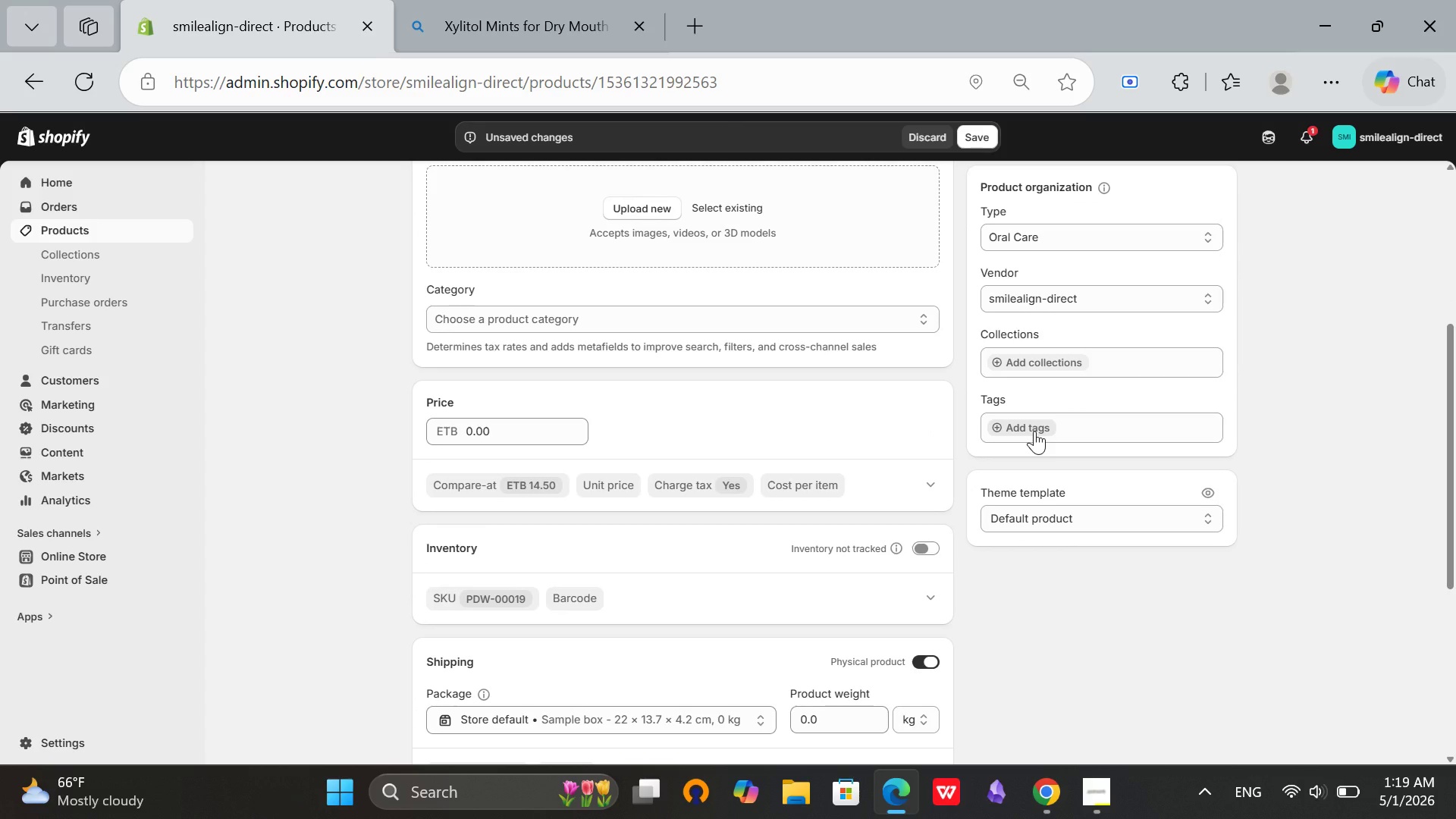 
left_click([1034, 431])
 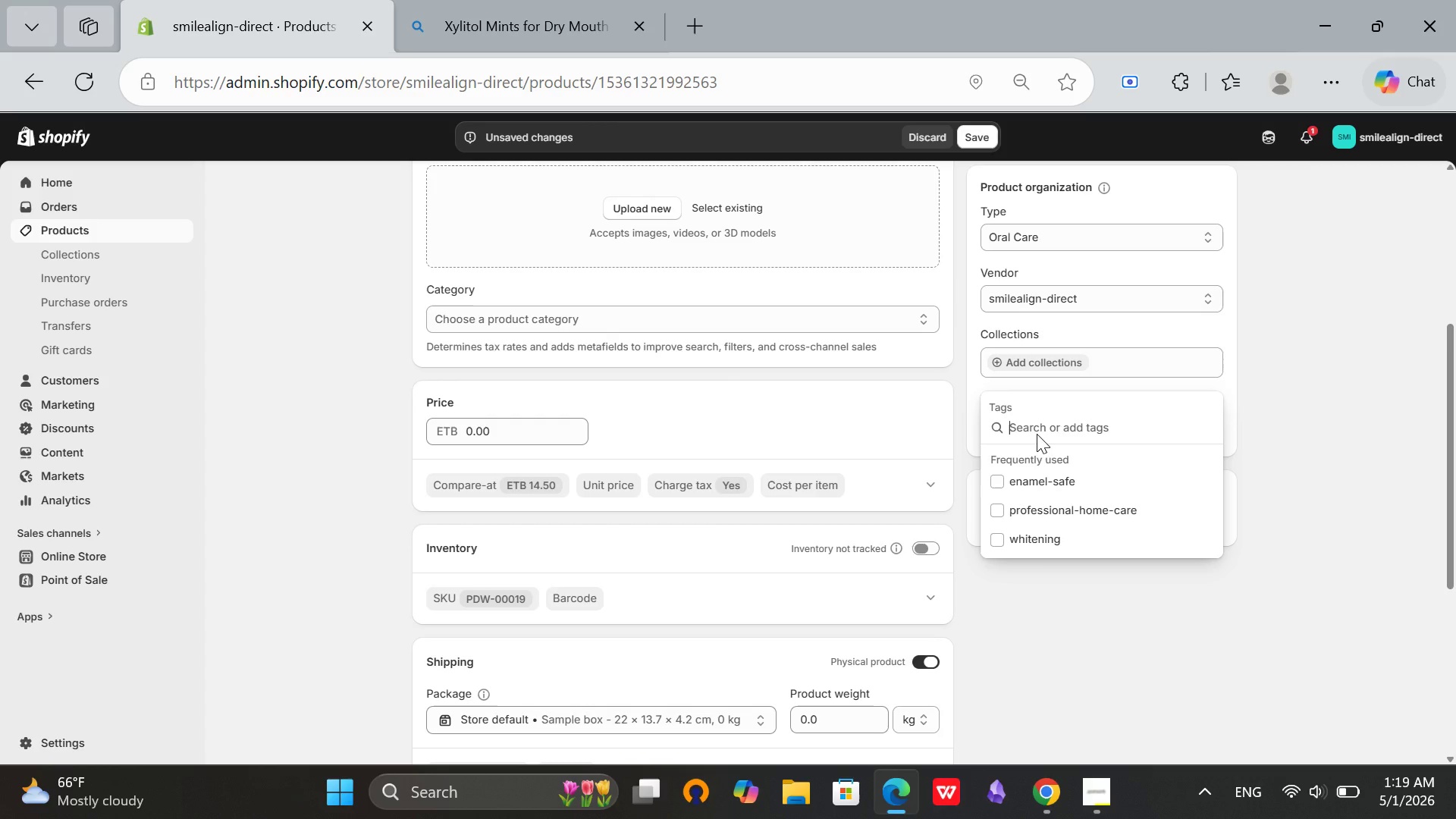 
wait(5.86)
 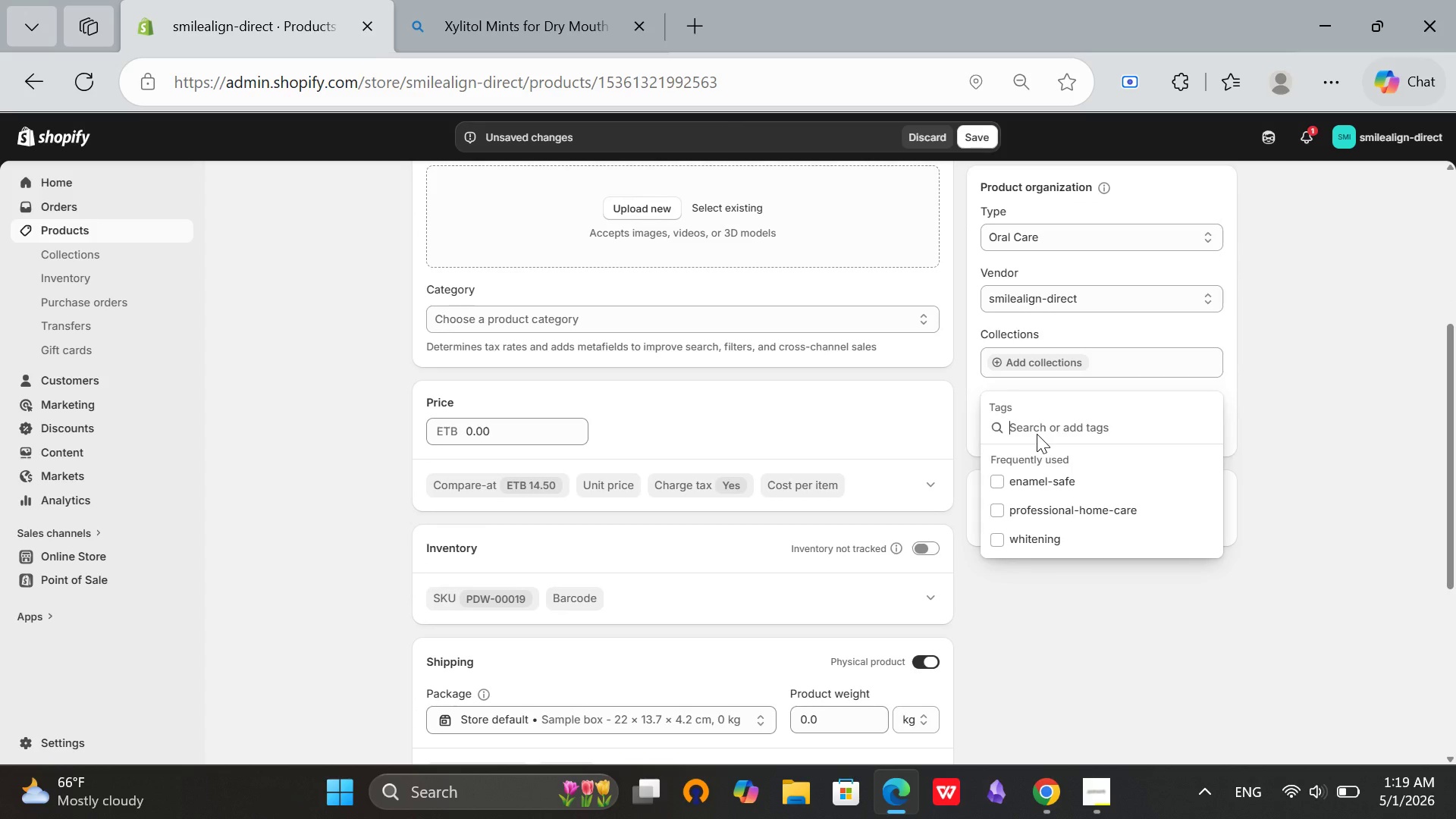 
scroll: coordinate [1217, 218], scroll_direction: up, amount: 6.0
 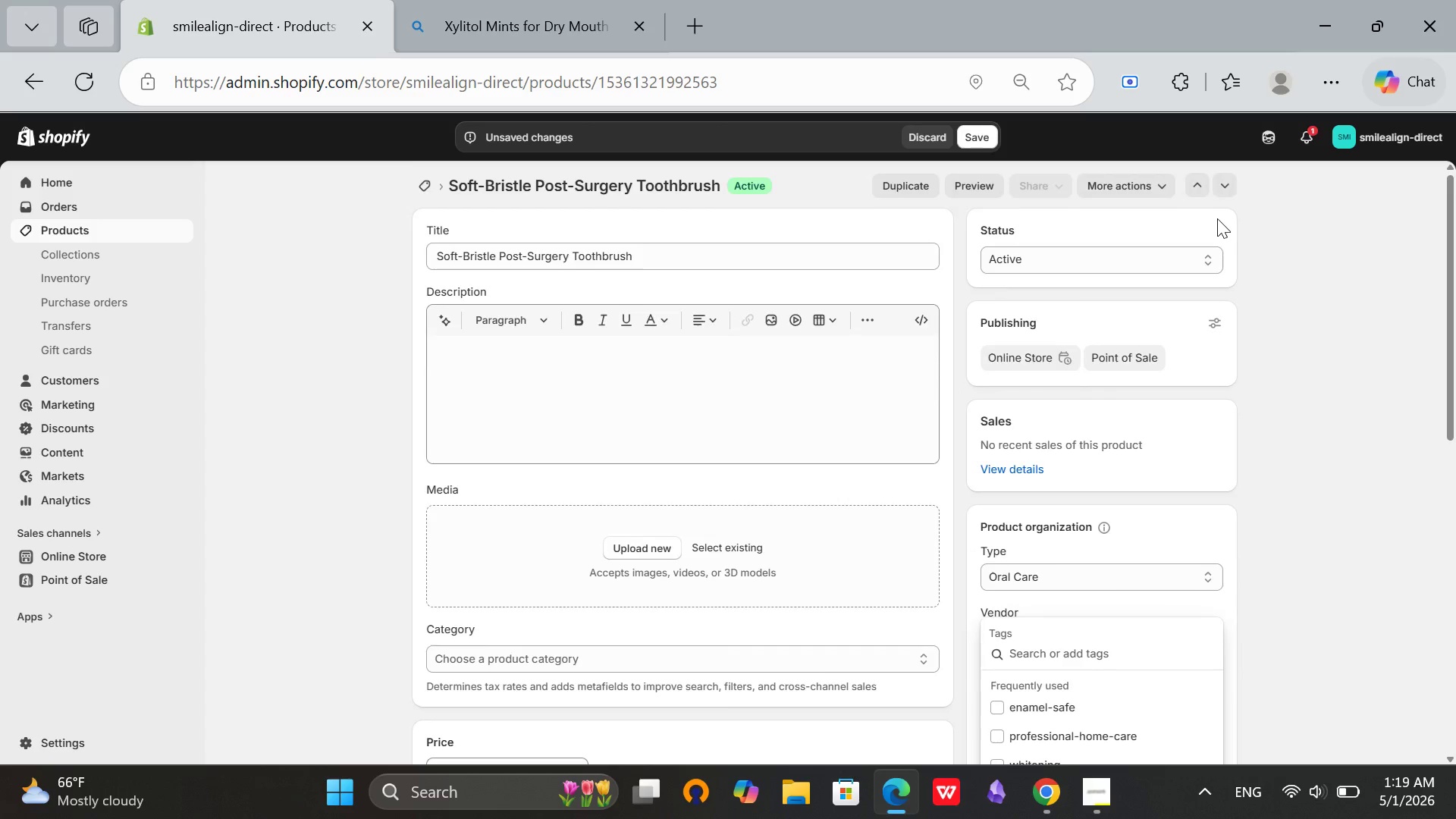 
scroll: coordinate [739, 630], scroll_direction: down, amount: 5.0
 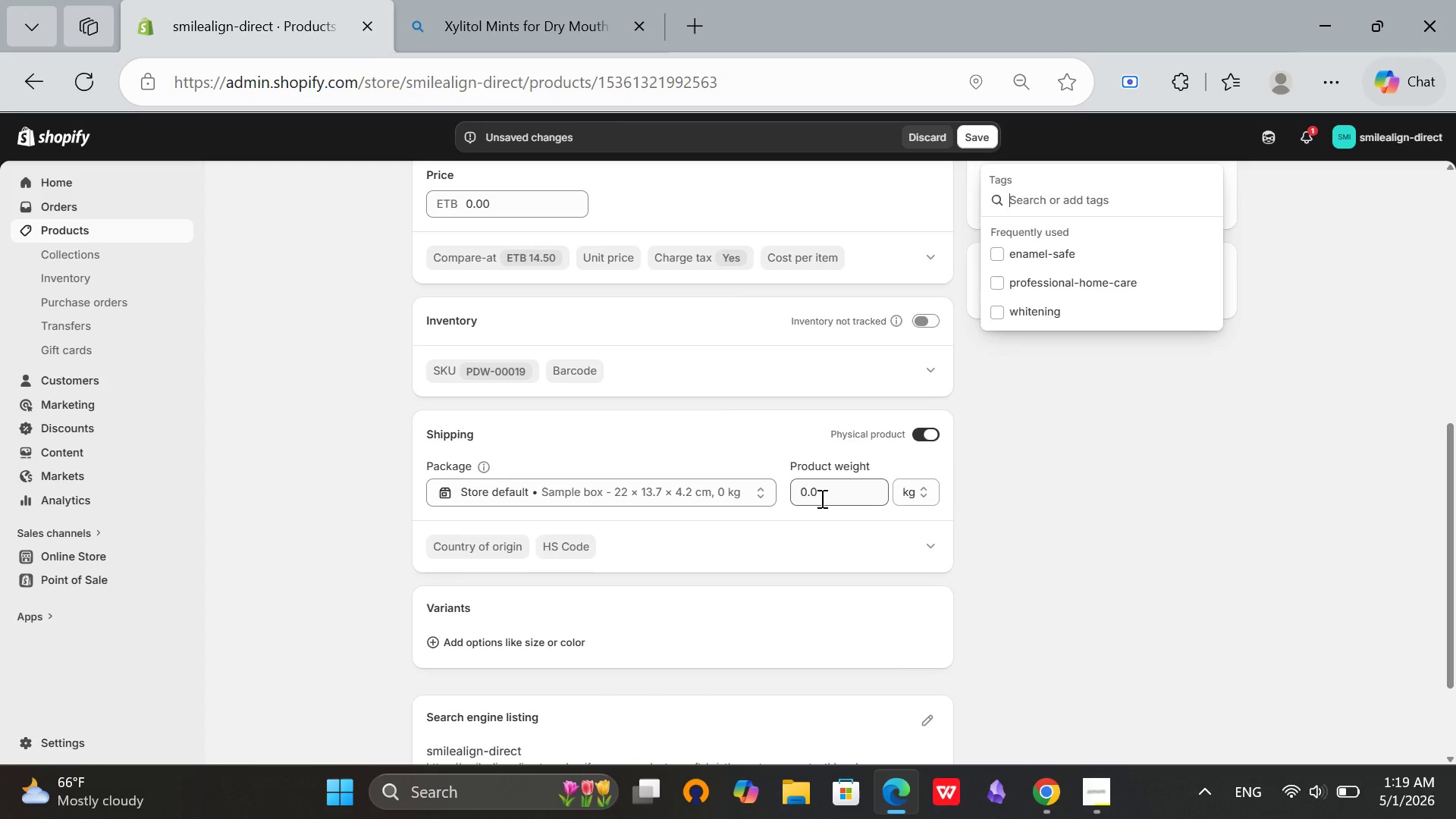 
left_click([821, 496])
 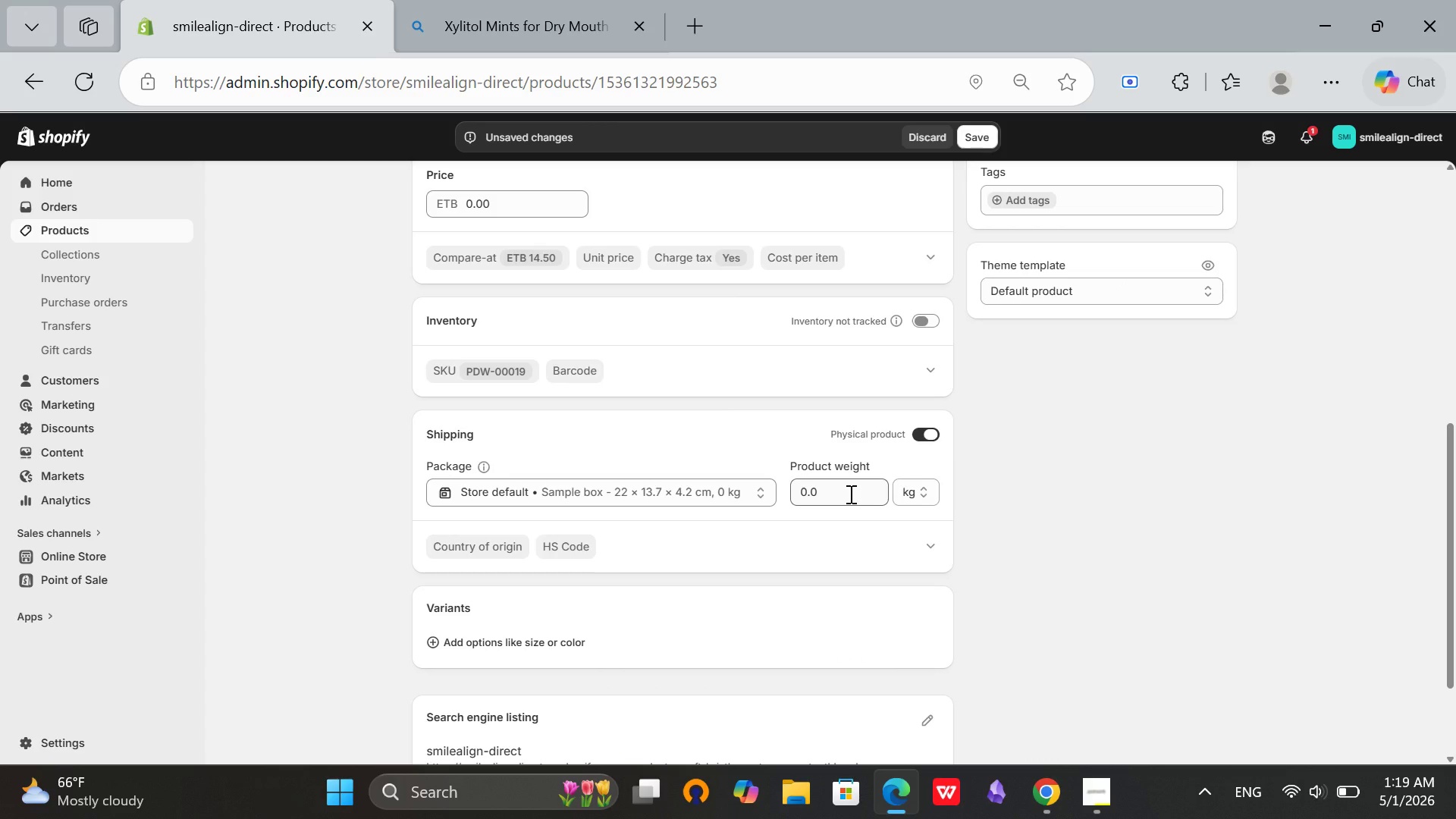 
key(4)
 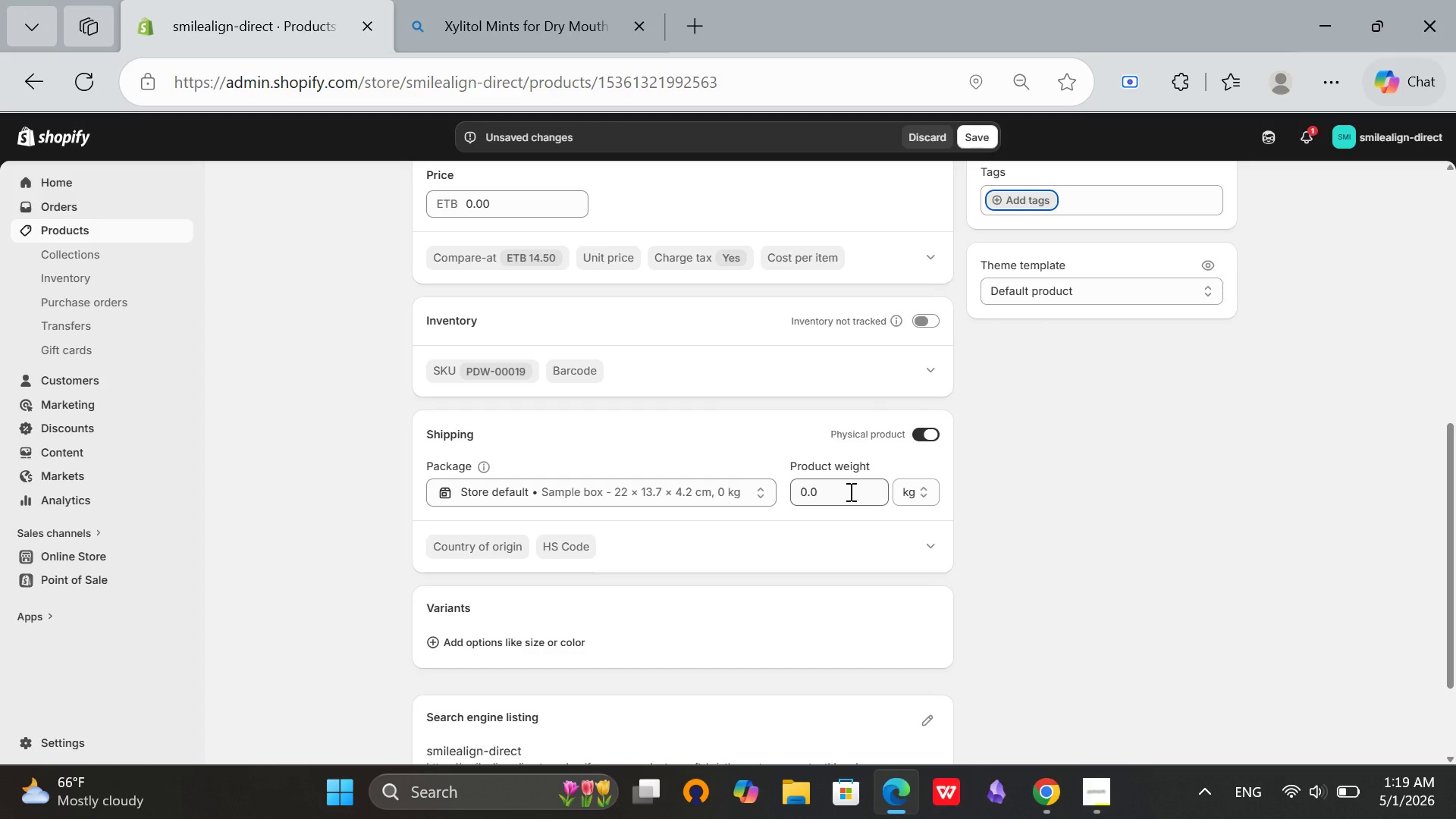 
left_click([849, 491])
 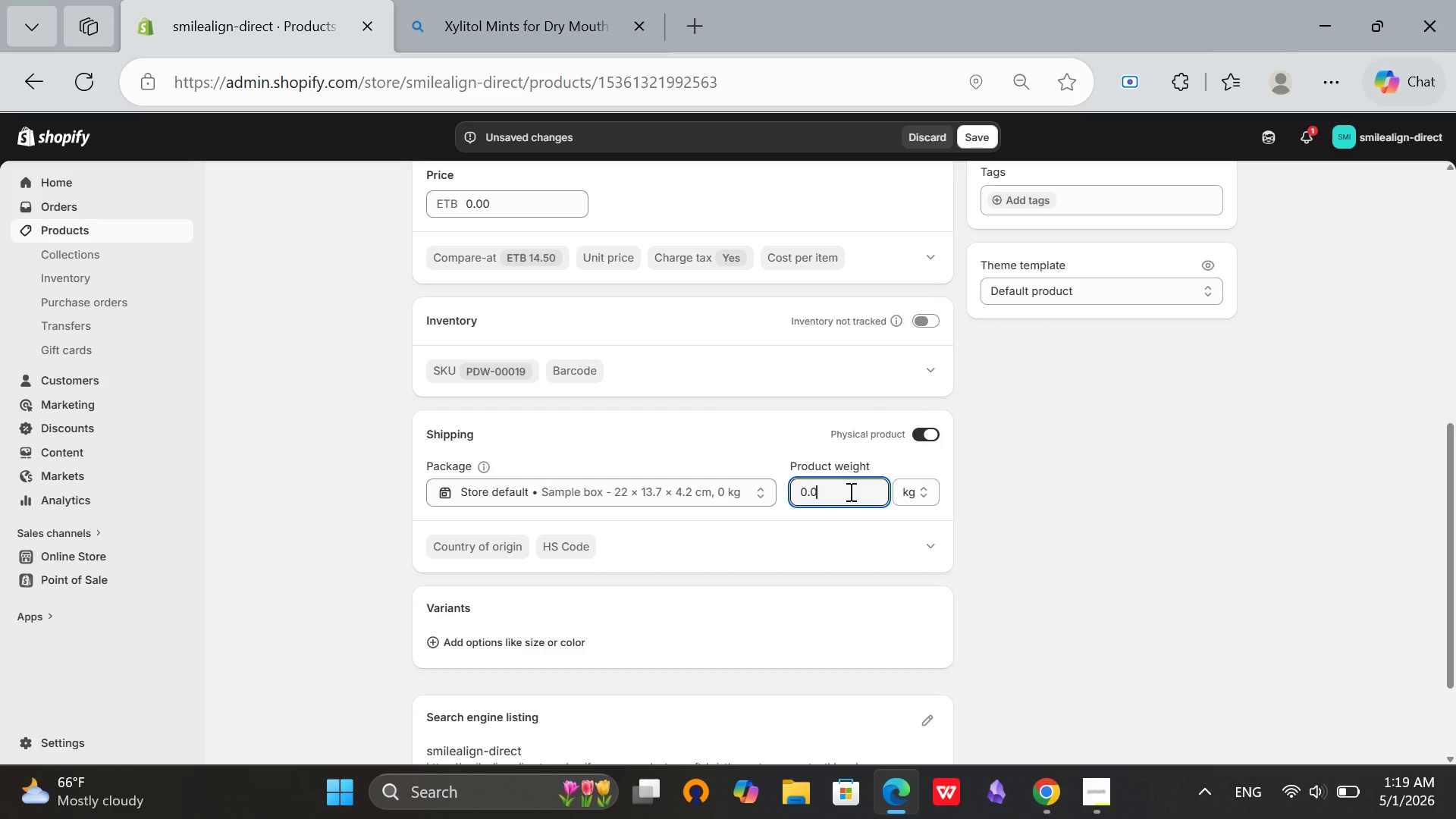 
key(4)
 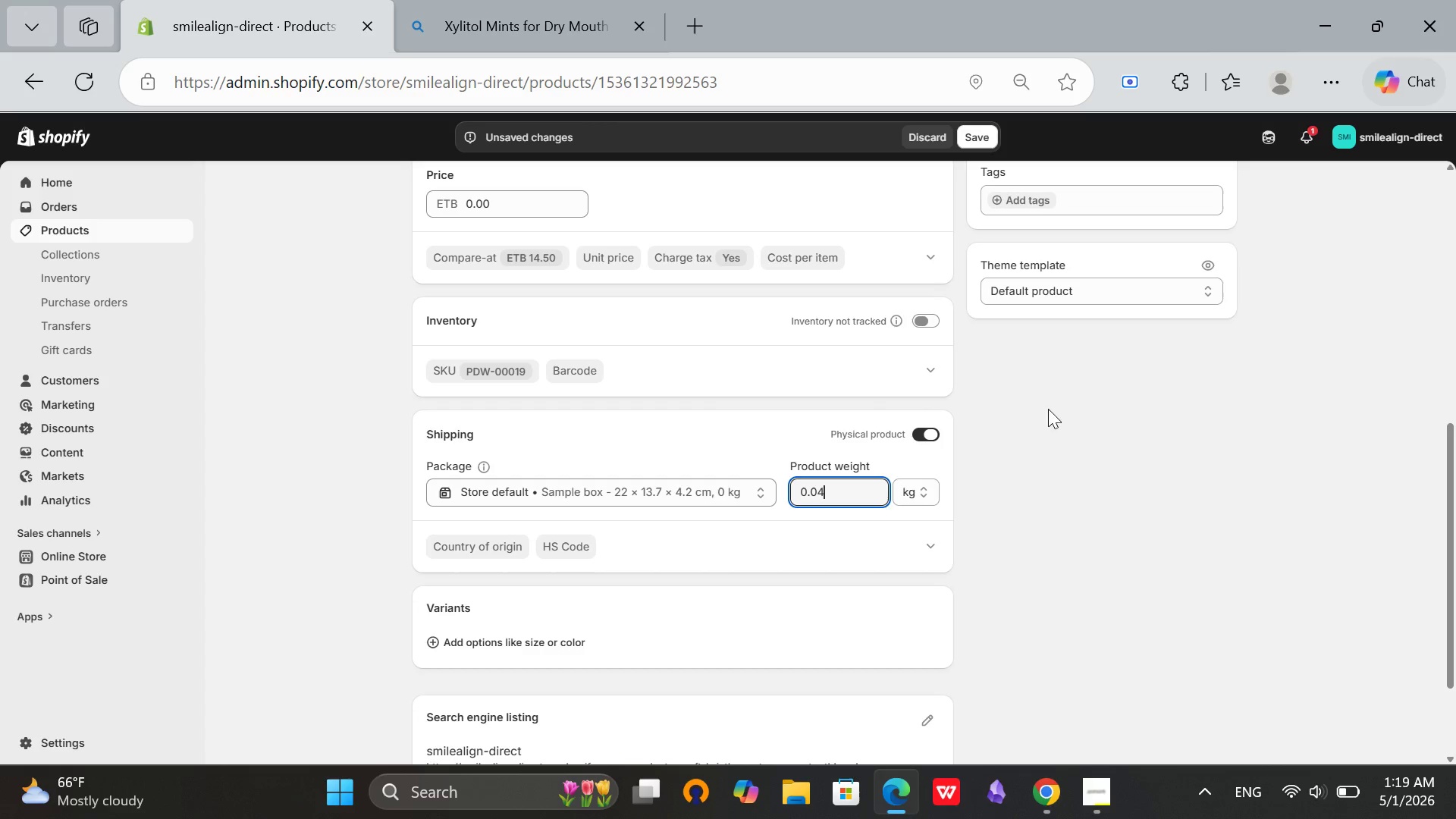 
left_click([1056, 448])
 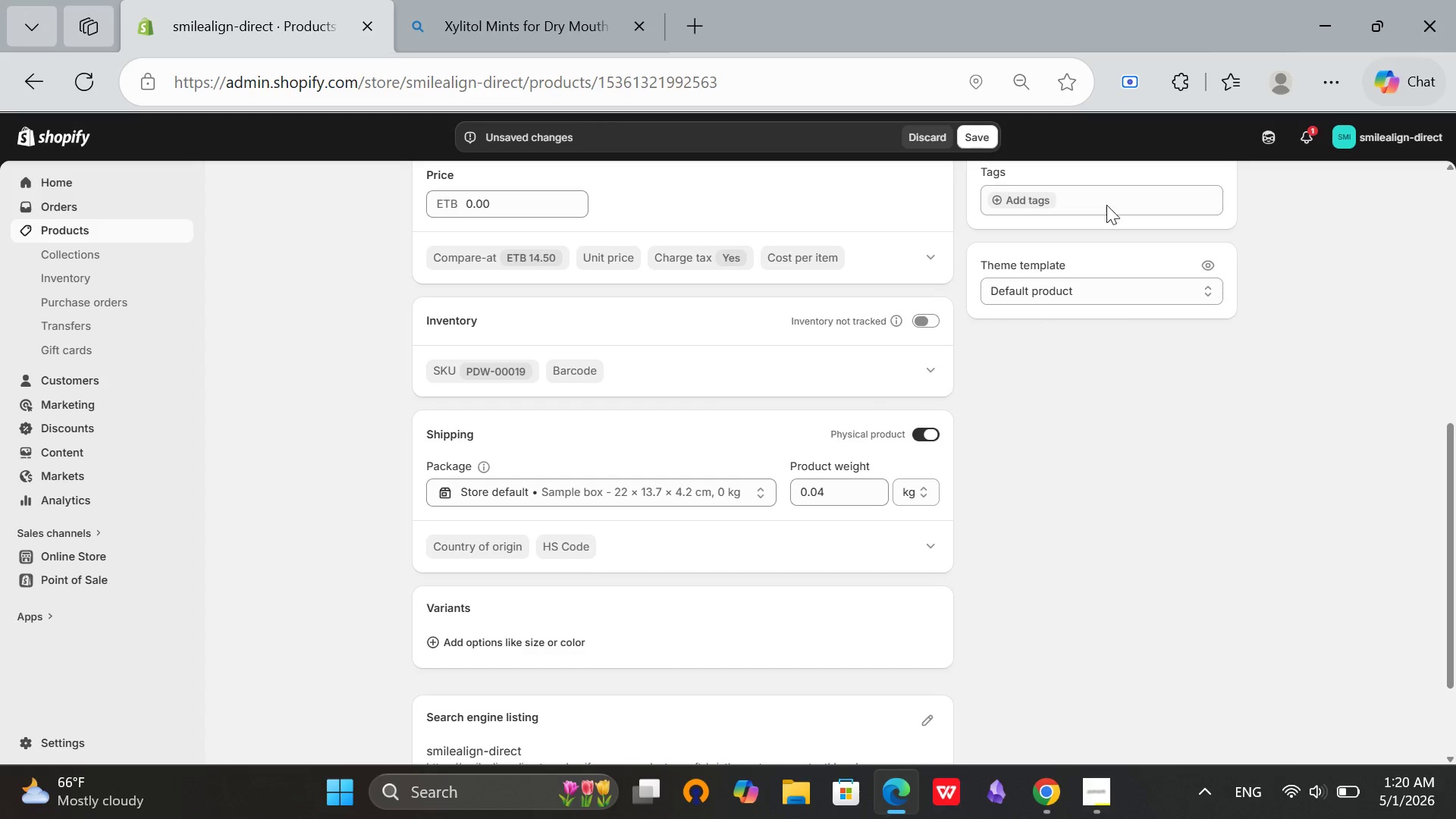 
wait(6.39)
 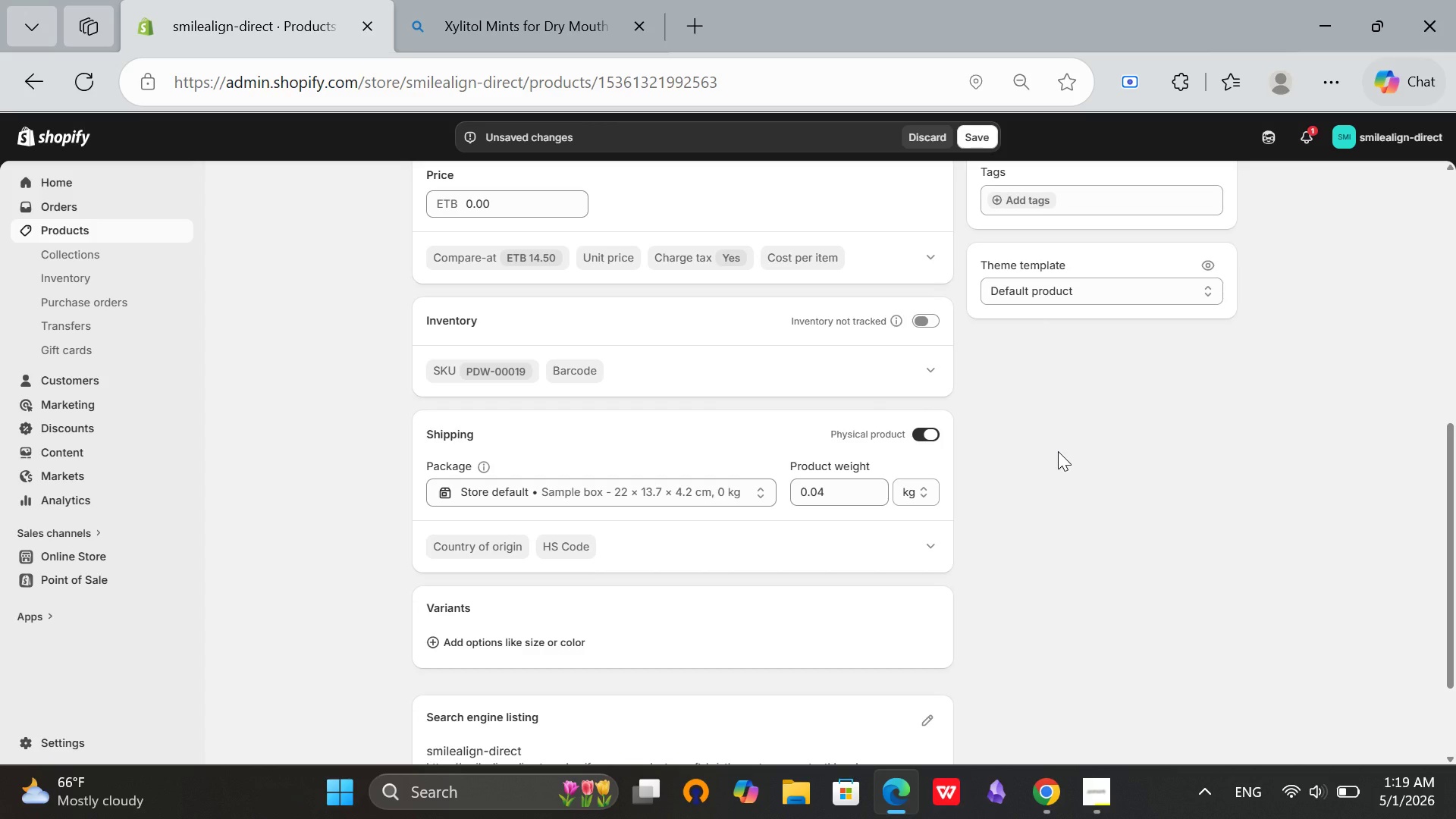 
left_click([1015, 197])
 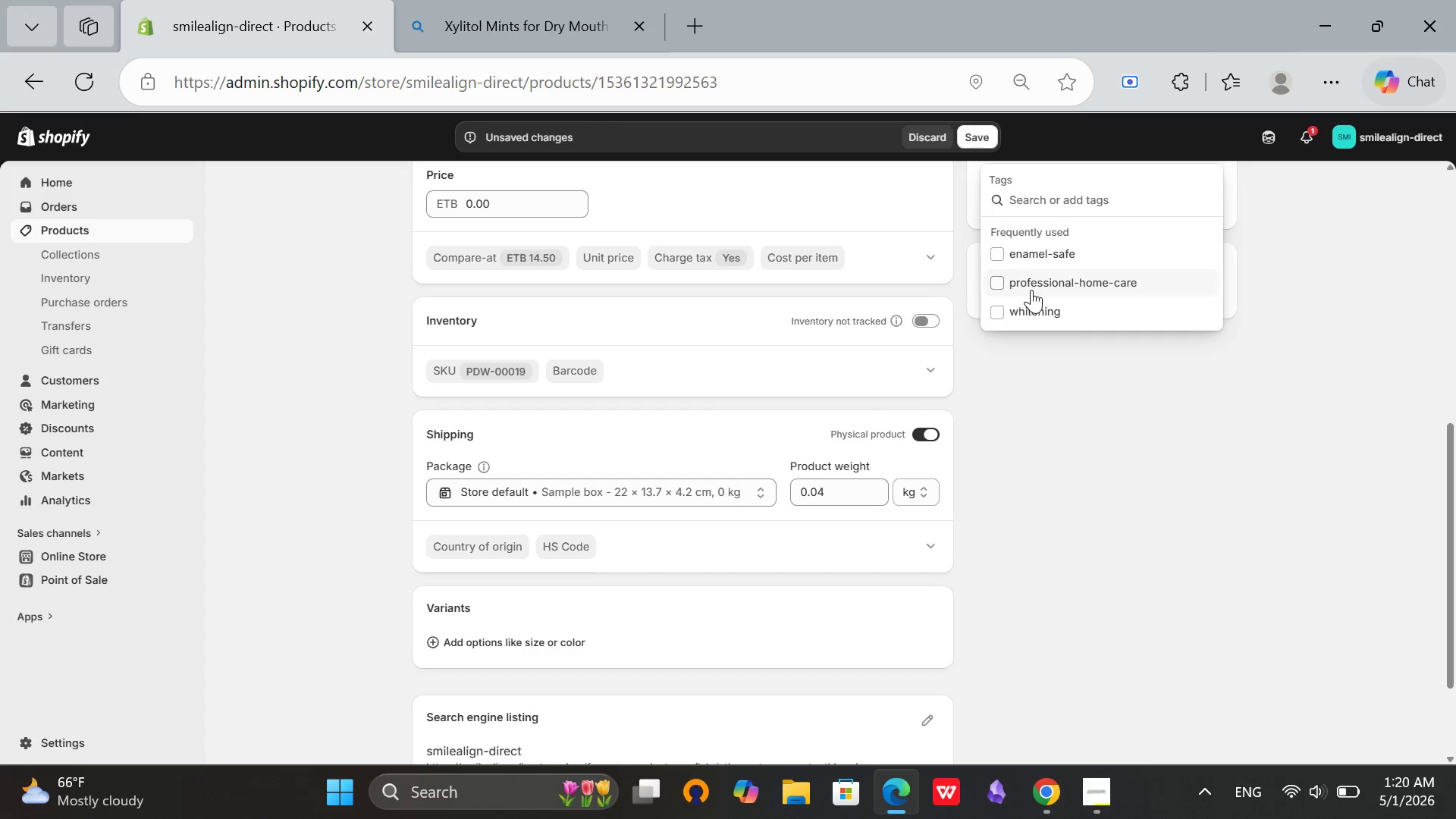 
left_click([1031, 290])
 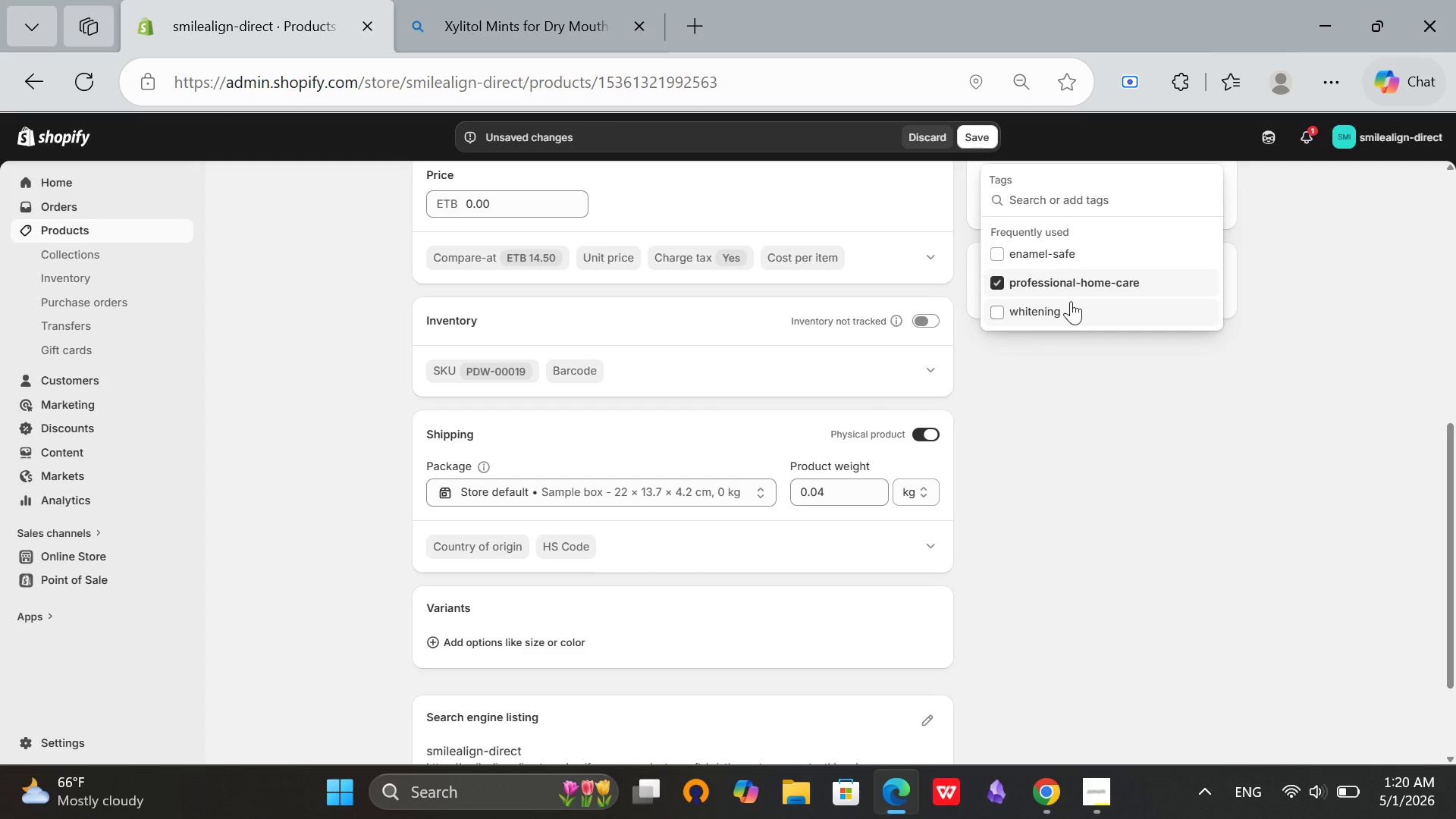 
left_click([1087, 205])
 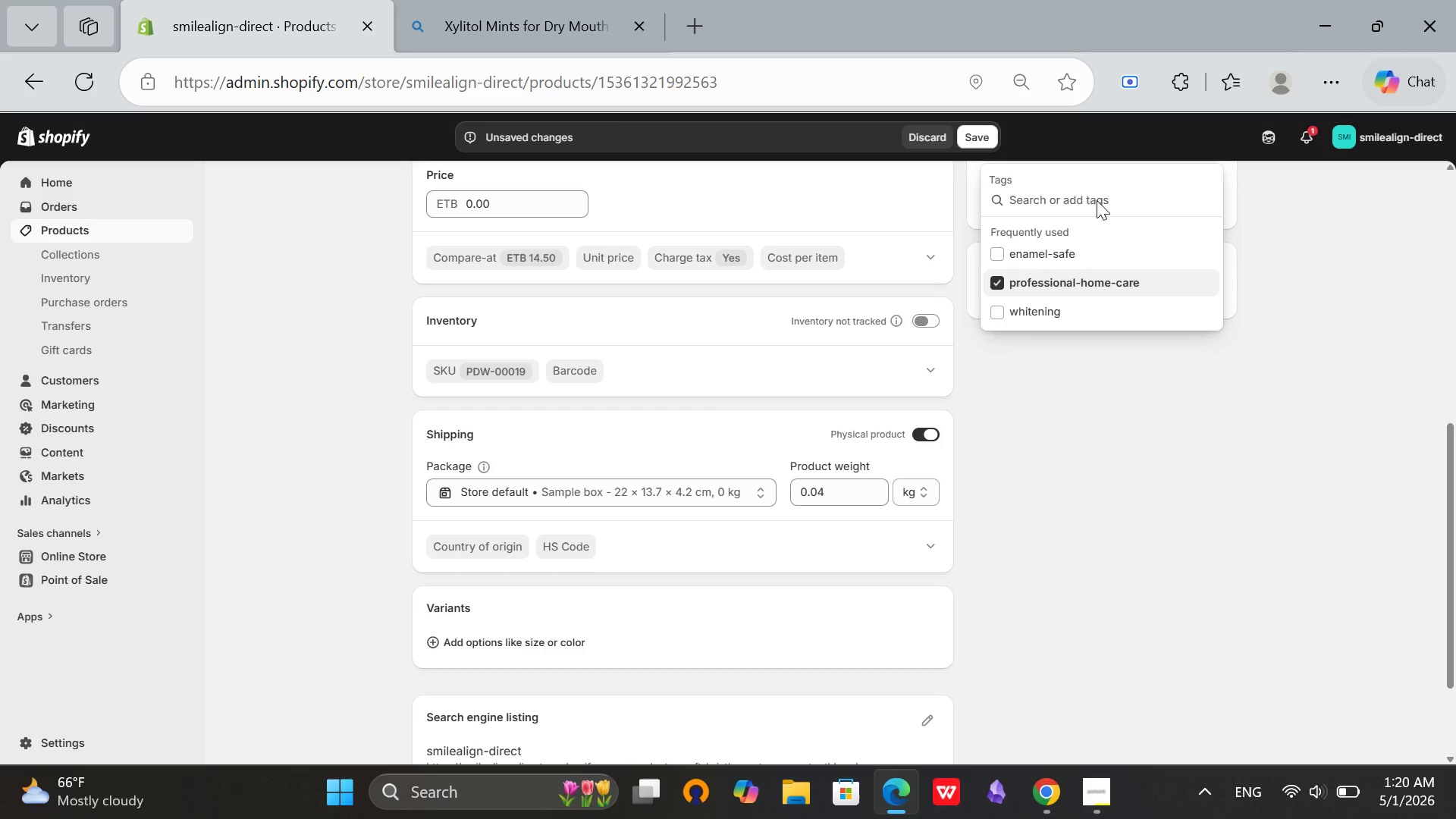 
type(post-surgery)
 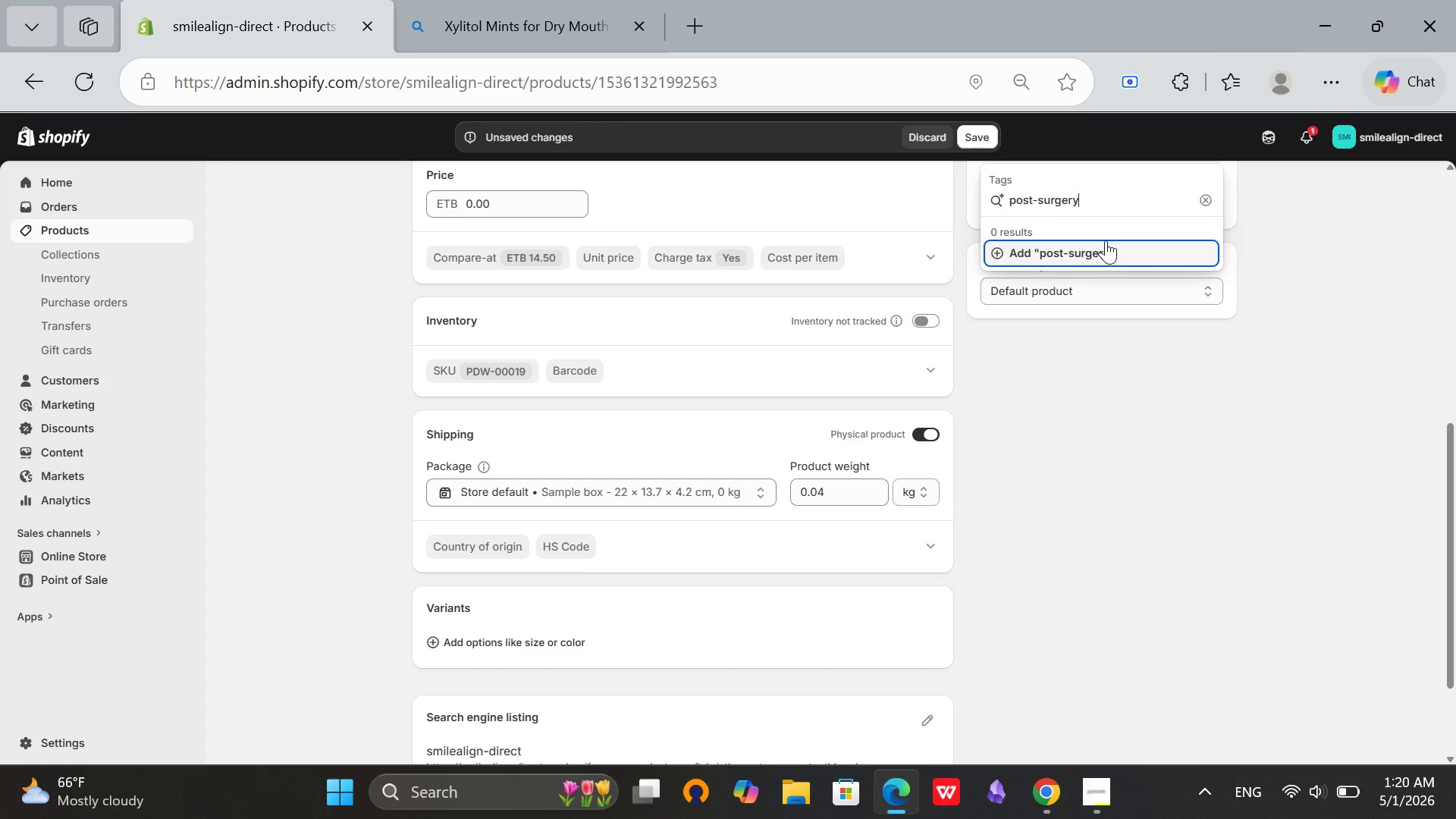 
left_click([1109, 243])
 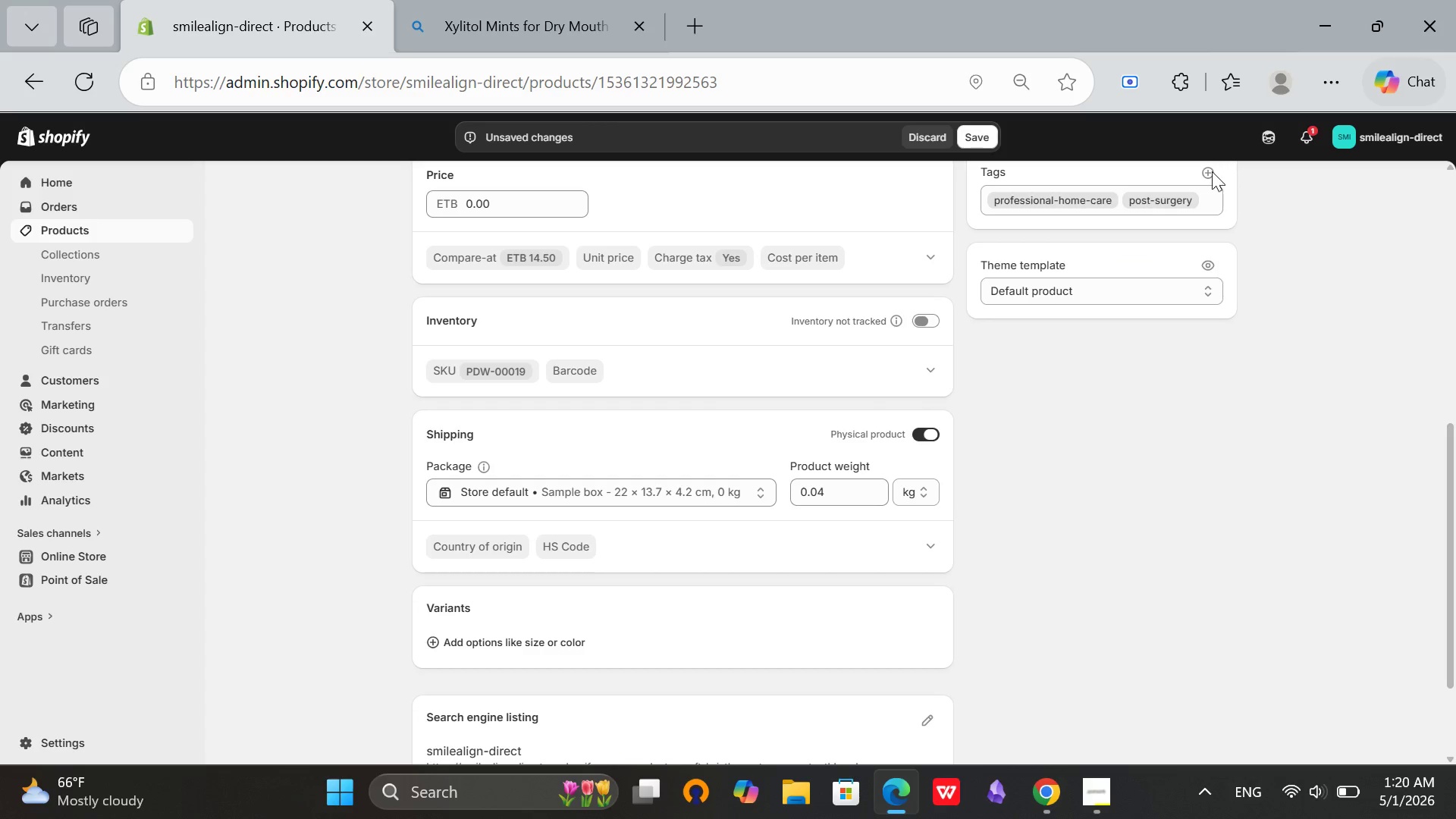 
left_click([1210, 167])
 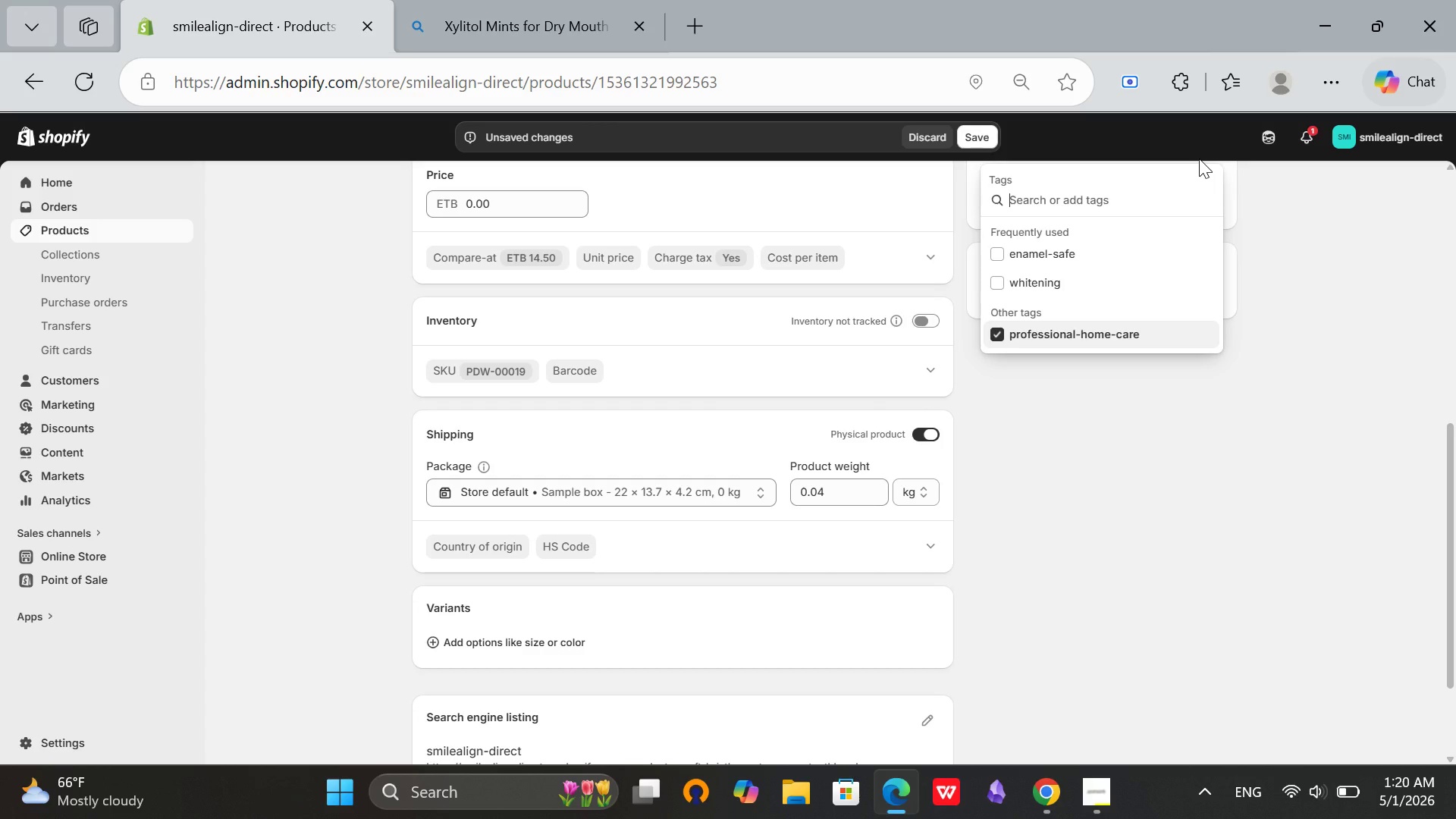 
type(toothbrush)
 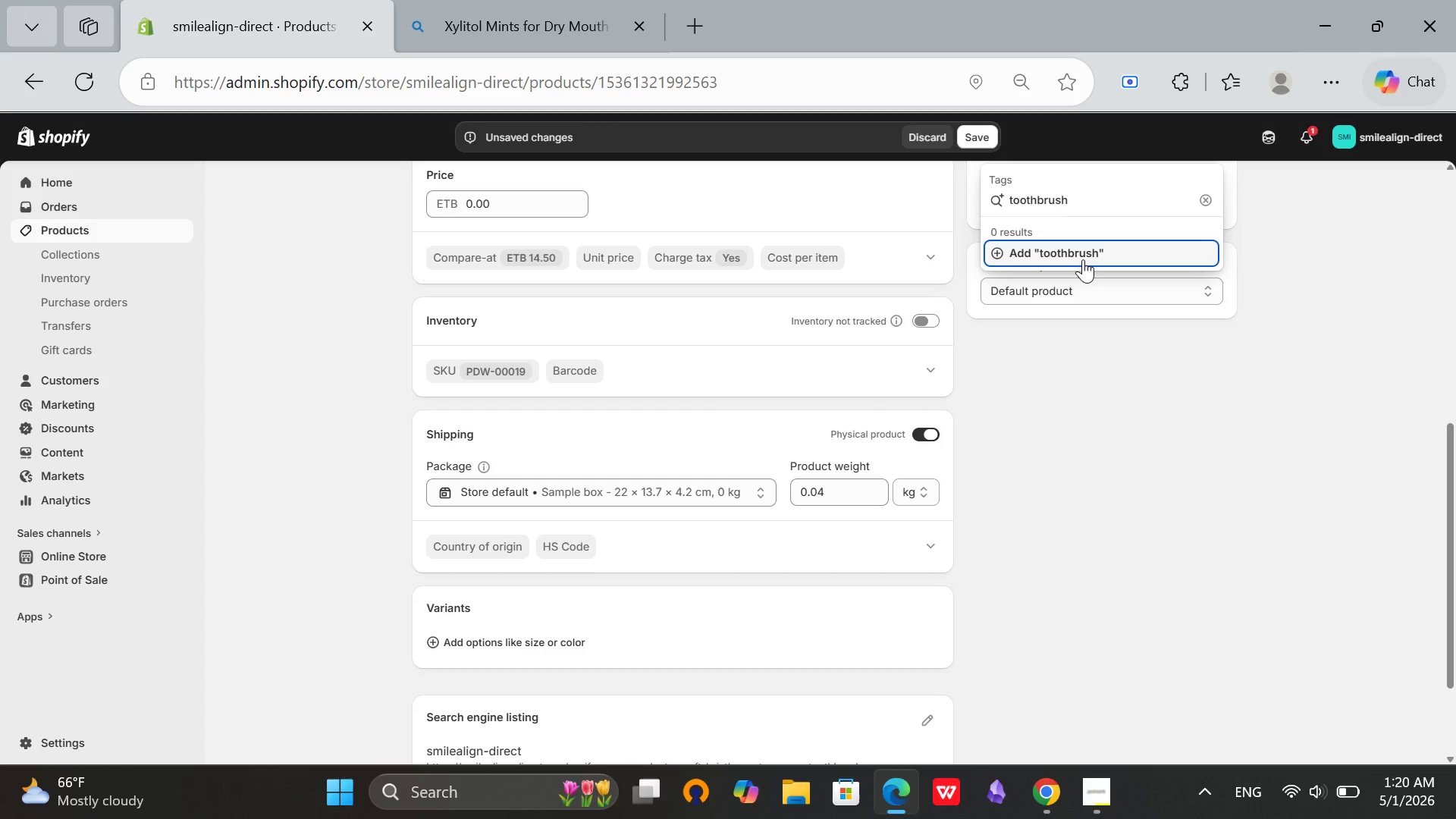 
wait(5.17)
 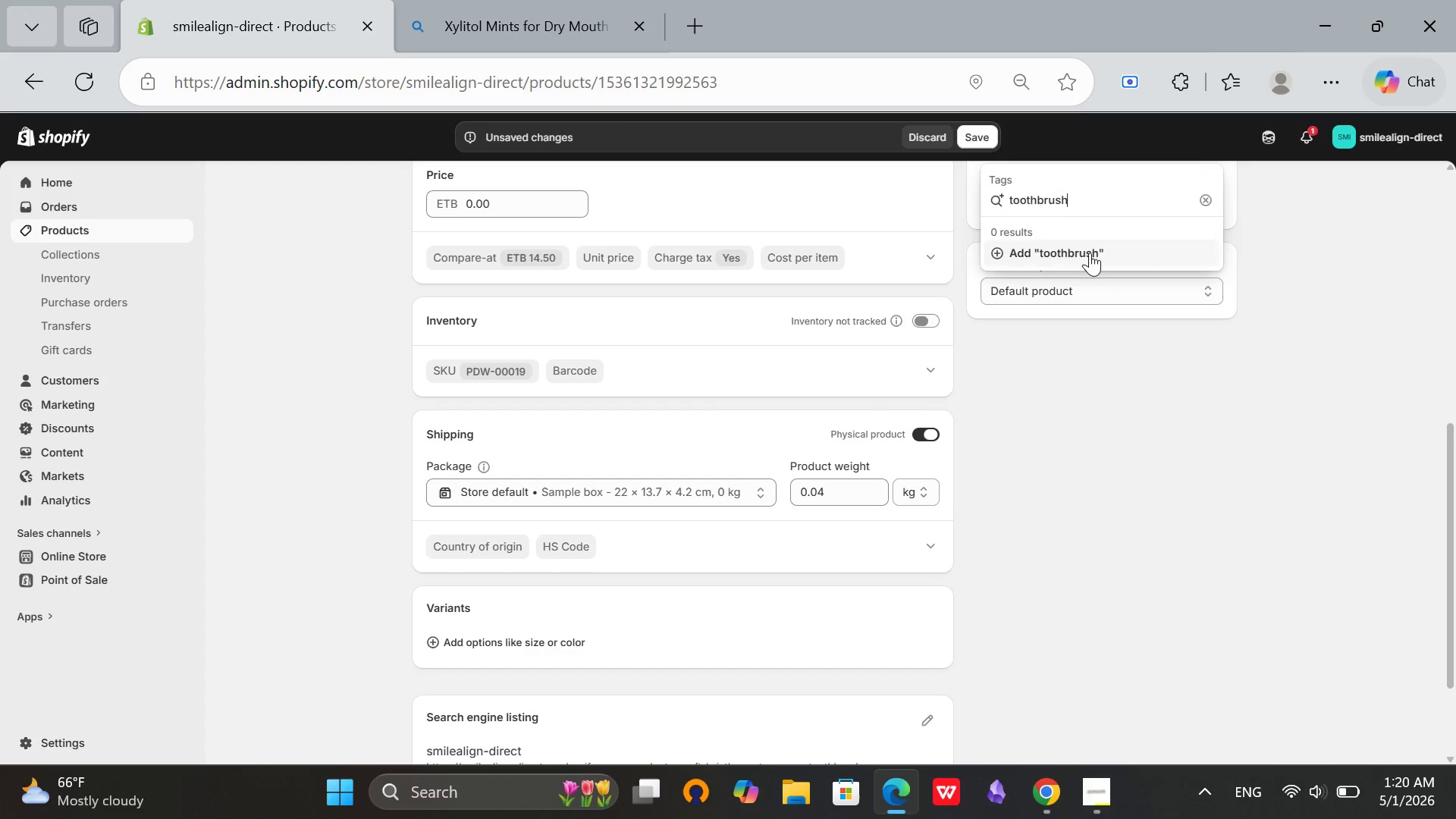 
left_click([1083, 259])
 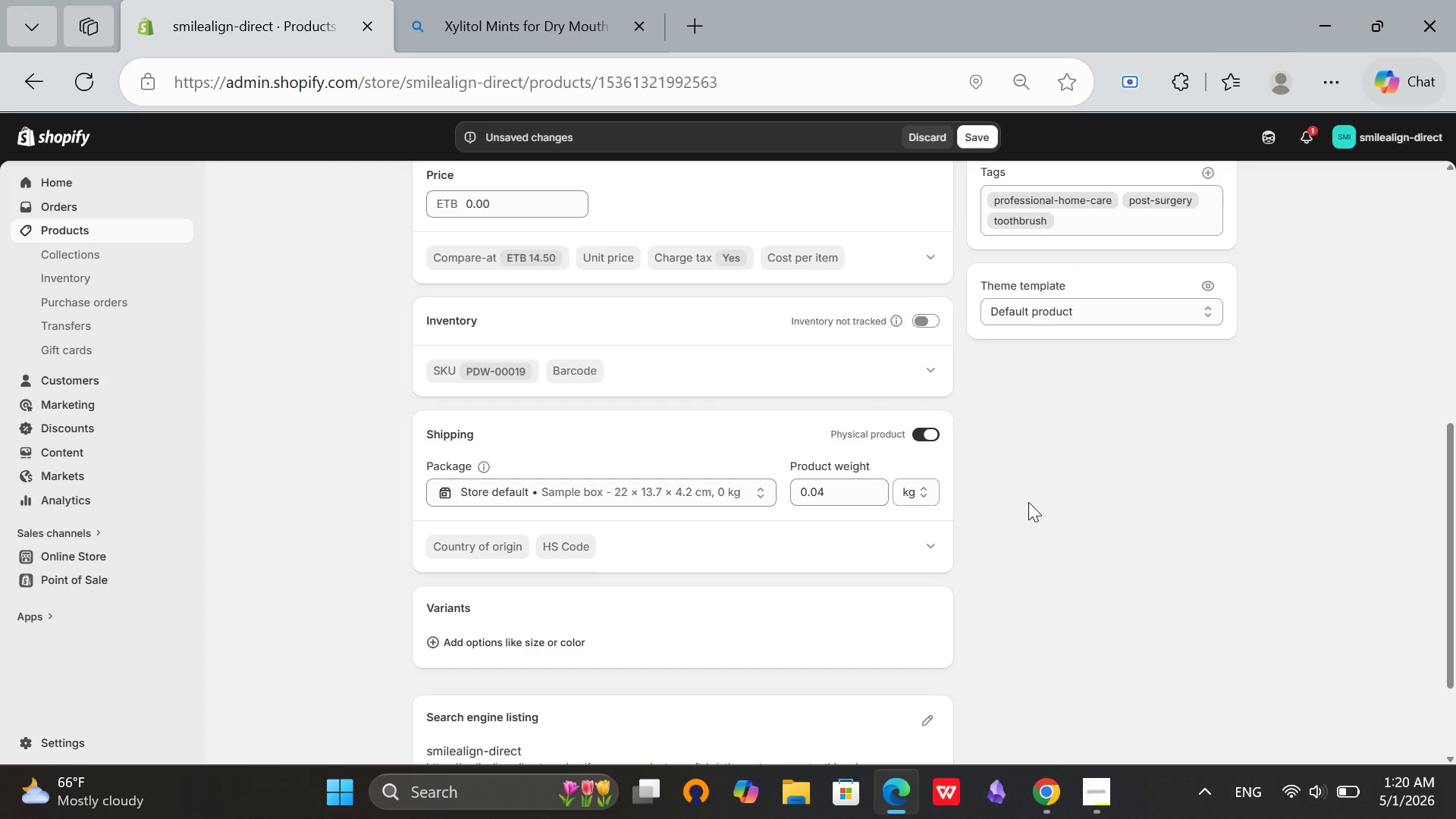 
scroll: coordinate [1028, 503], scroll_direction: up, amount: 1.0
 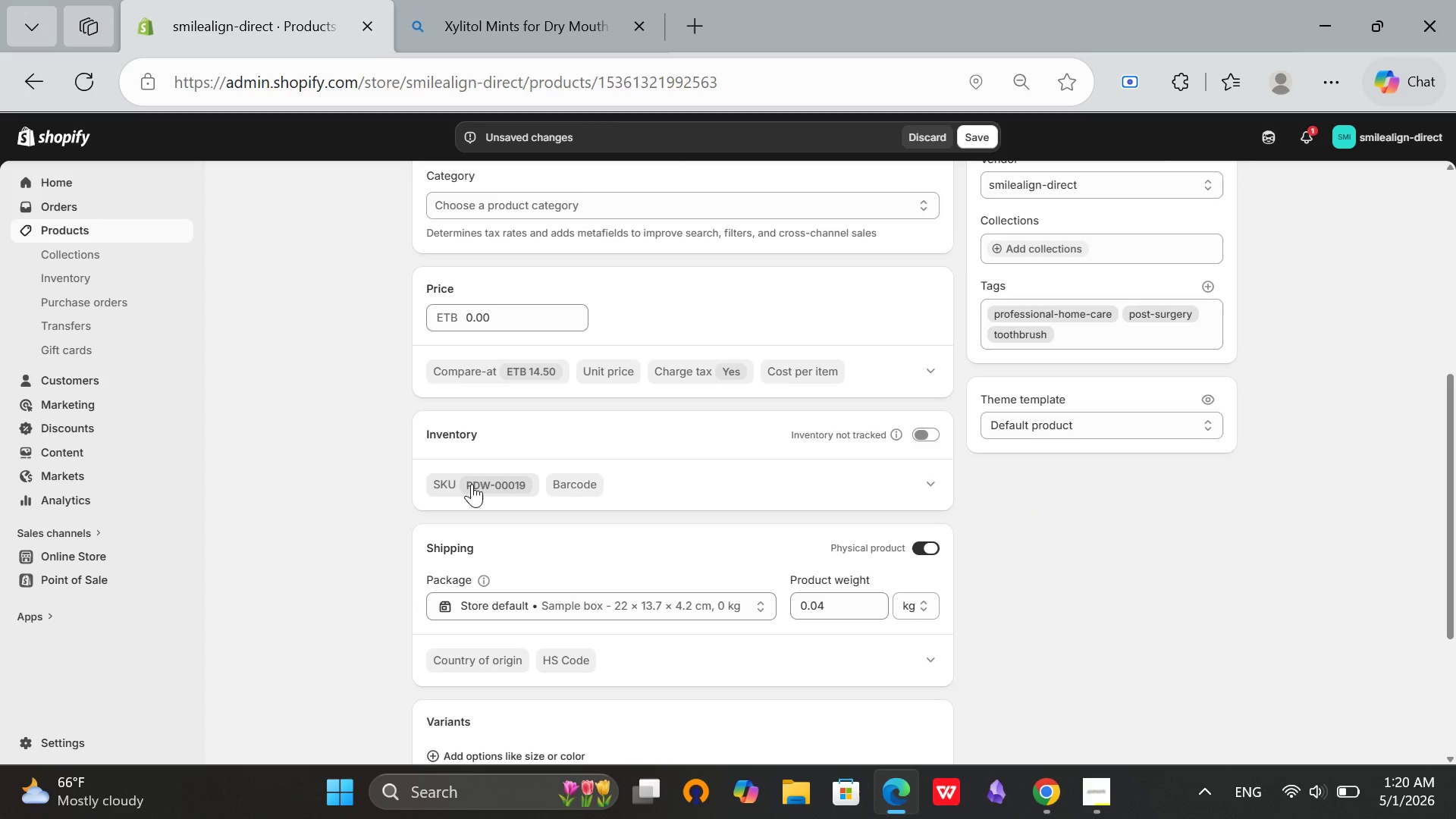 
left_click([472, 485])
 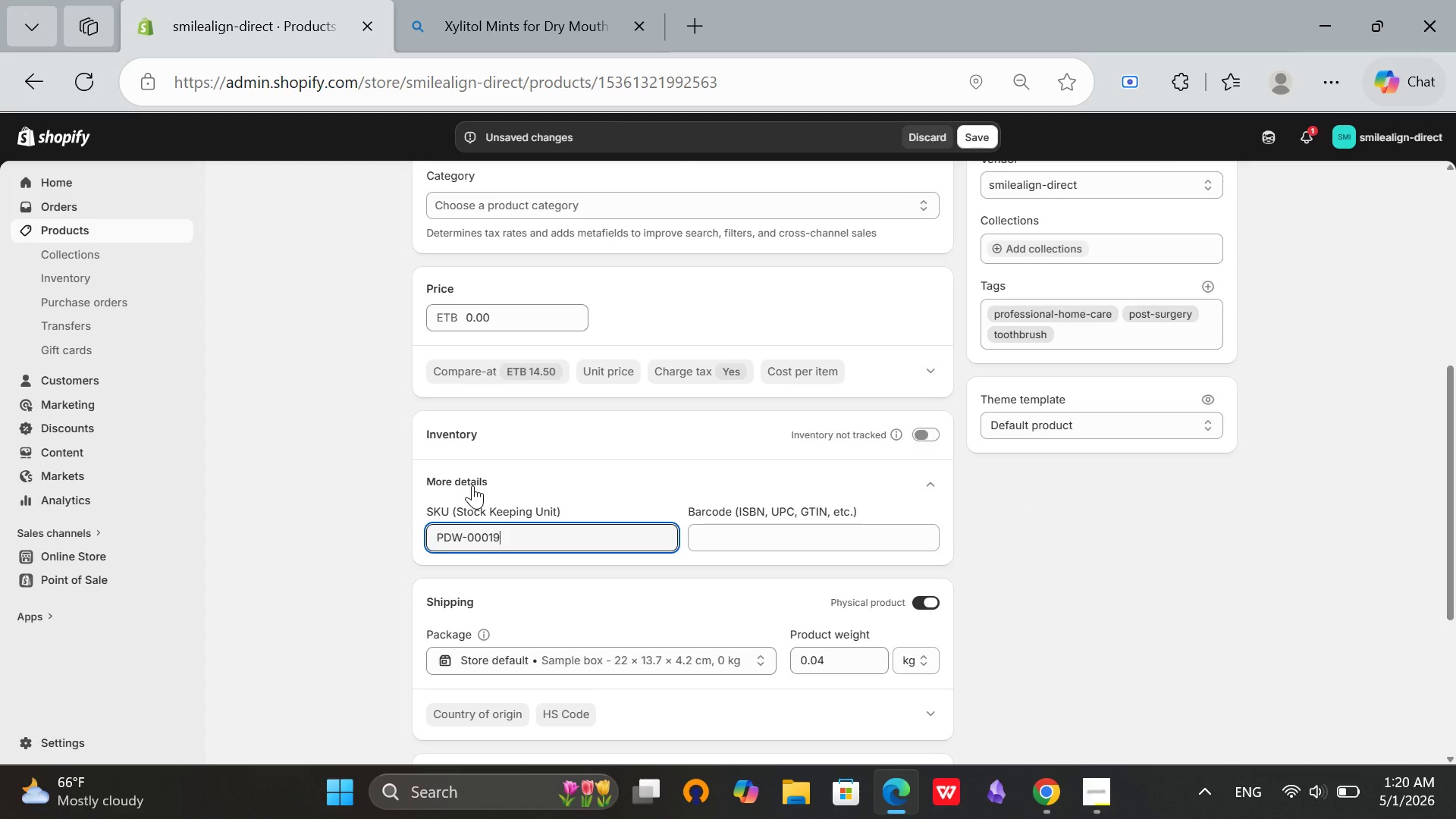 
left_click([1056, 556])
 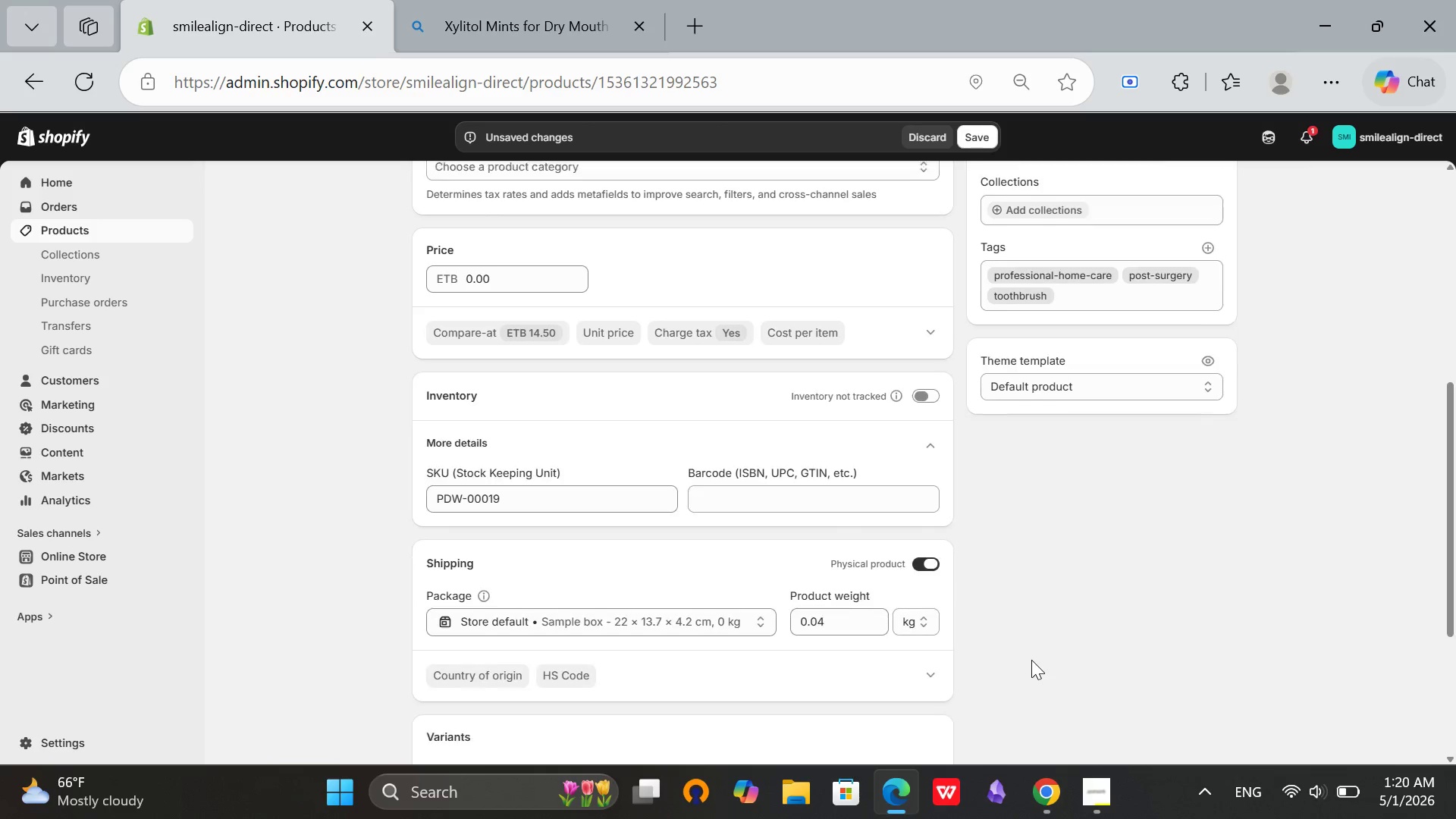 
scroll: coordinate [1031, 660], scroll_direction: none, amount: 0.0
 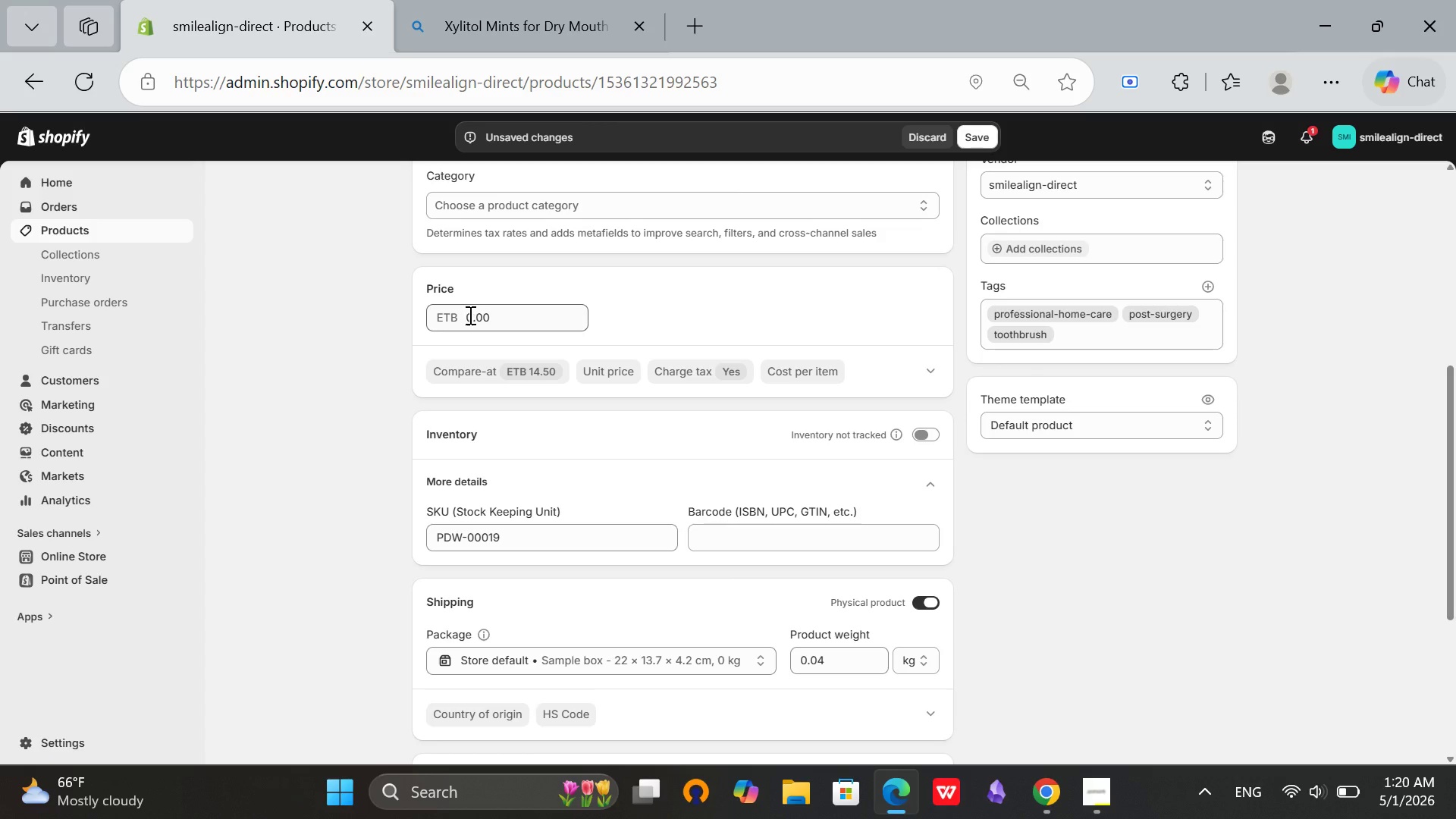 
left_click([468, 315])
 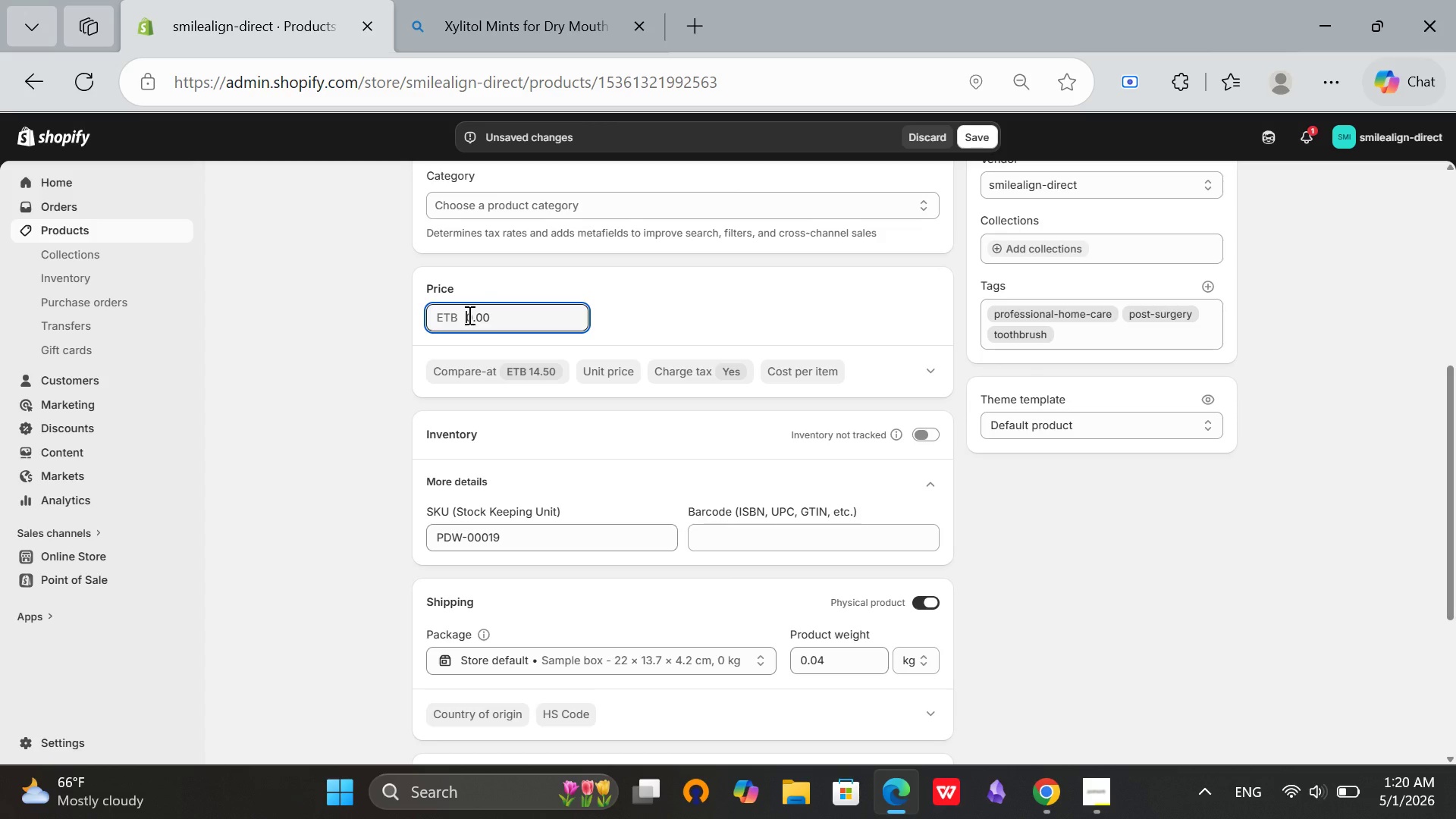 
key(1)
 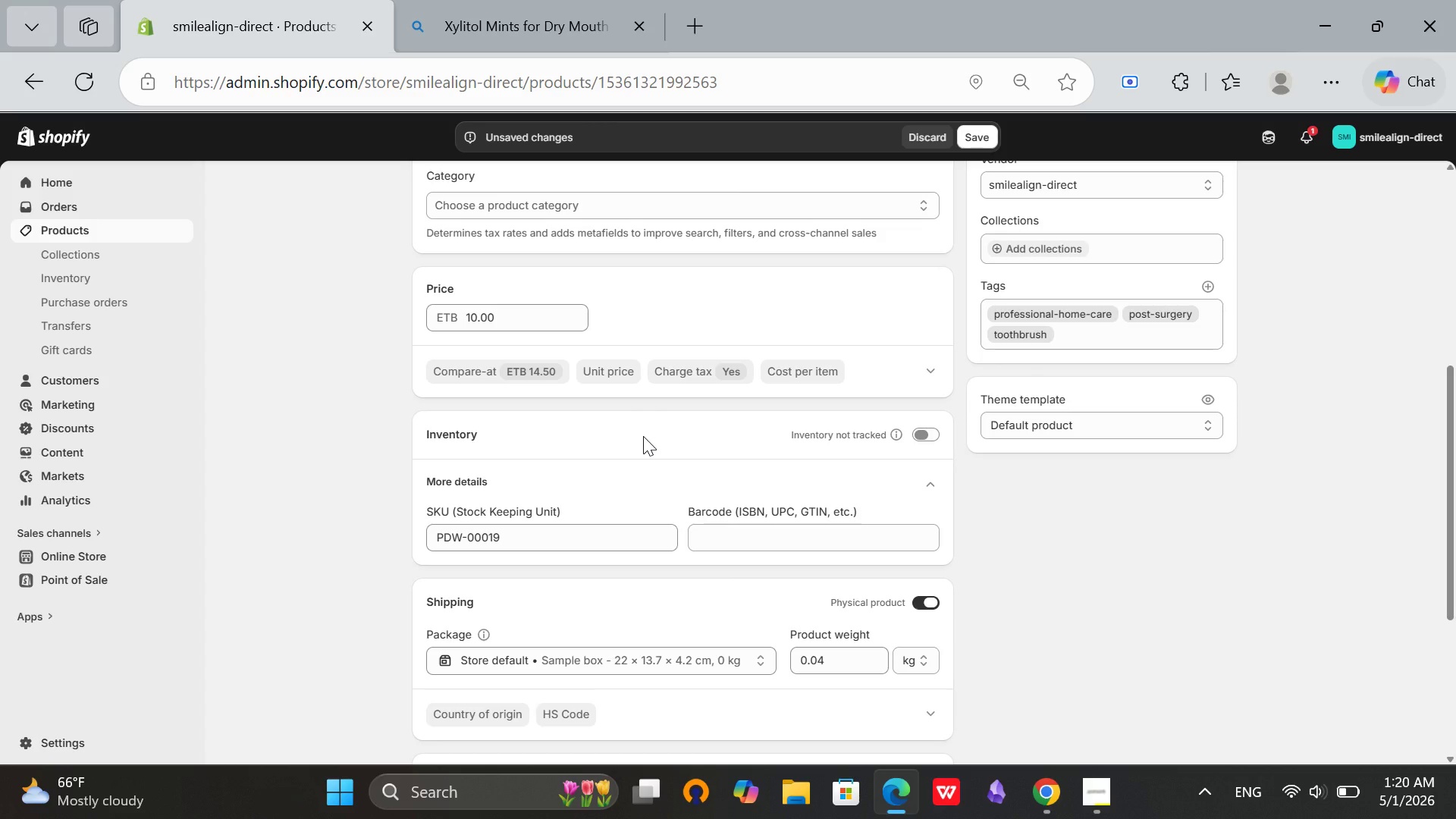 
scroll: coordinate [662, 487], scroll_direction: up, amount: 4.0
 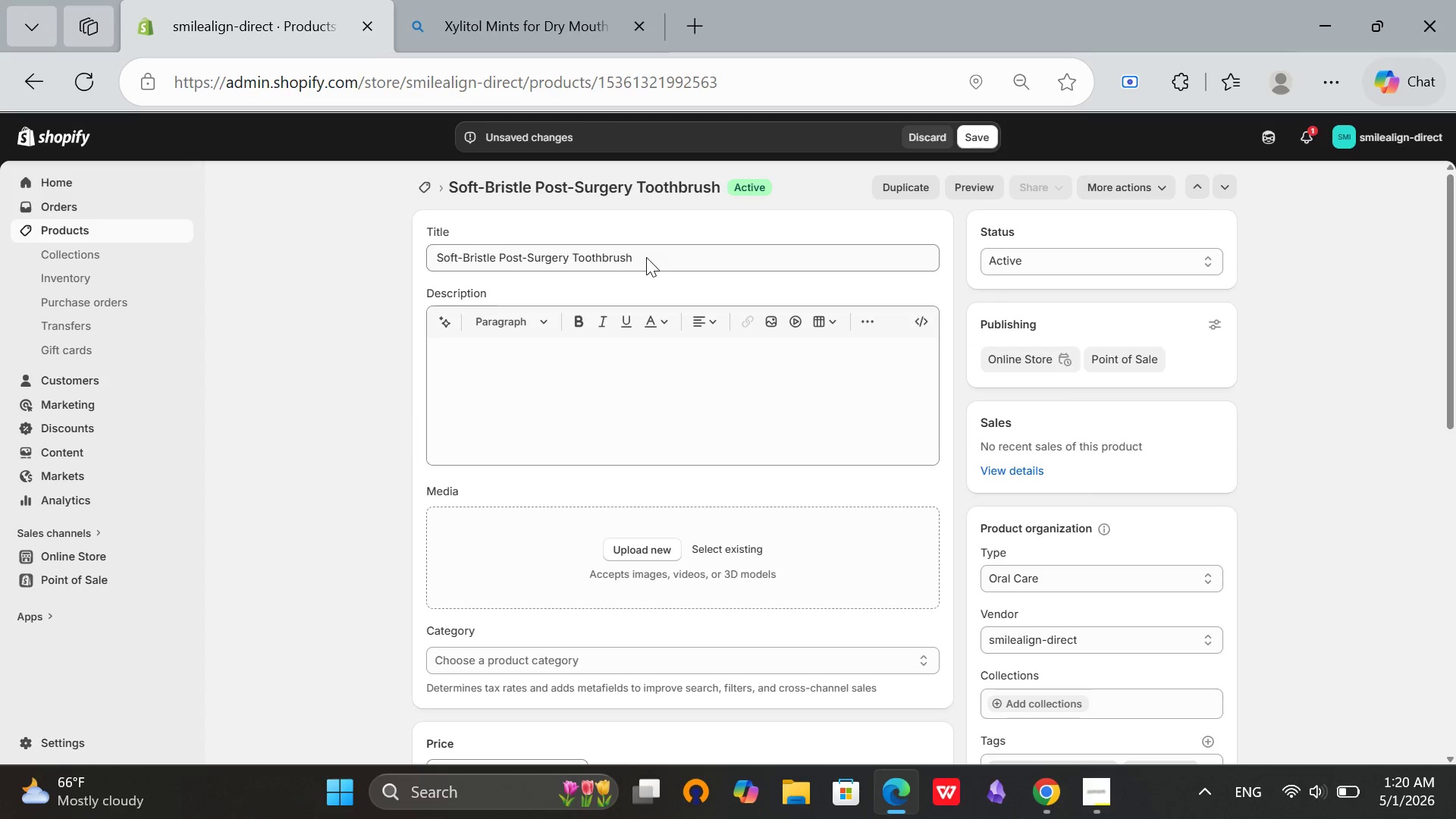 
left_click([645, 256])
 